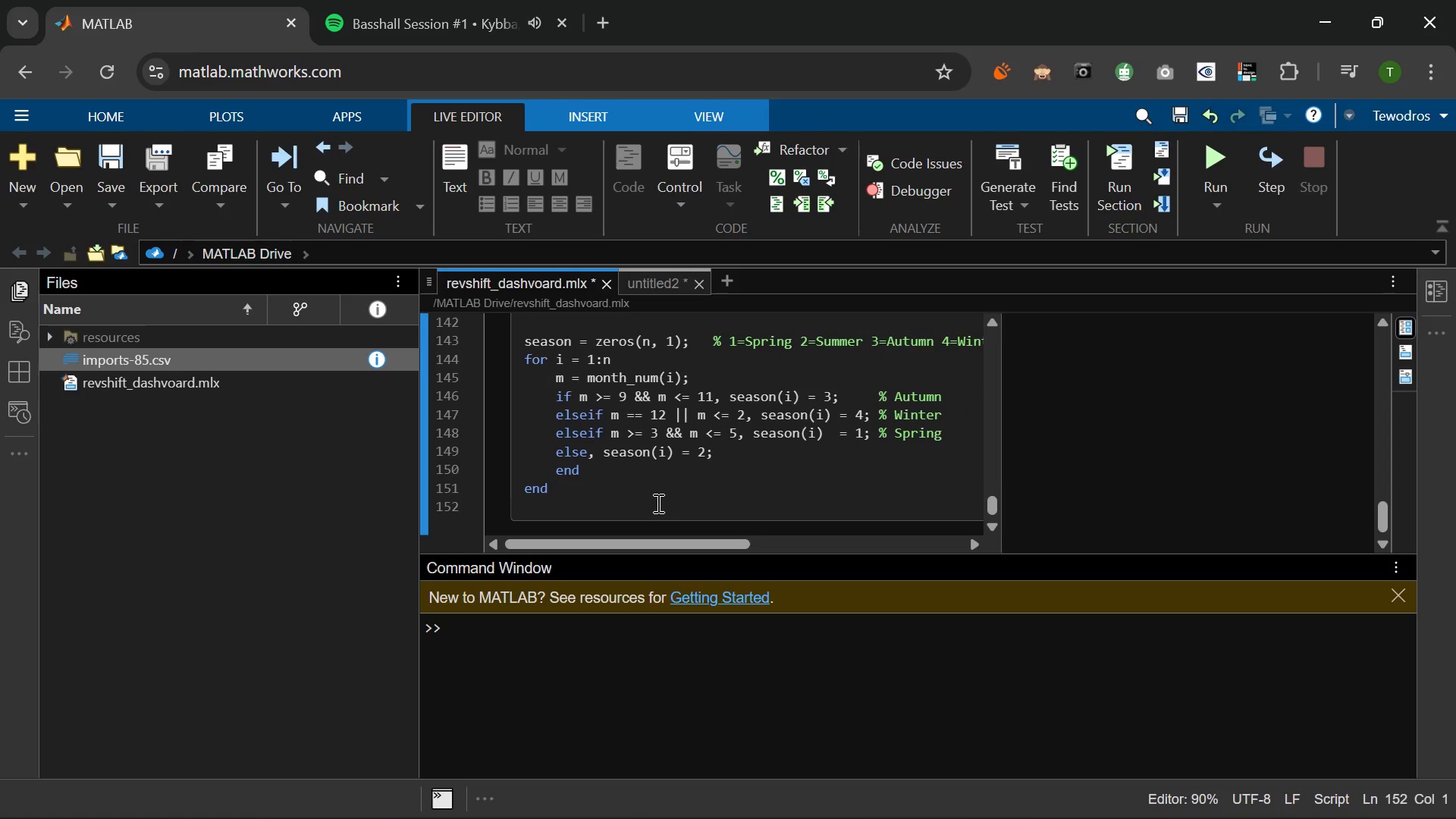 
key(Enter)
 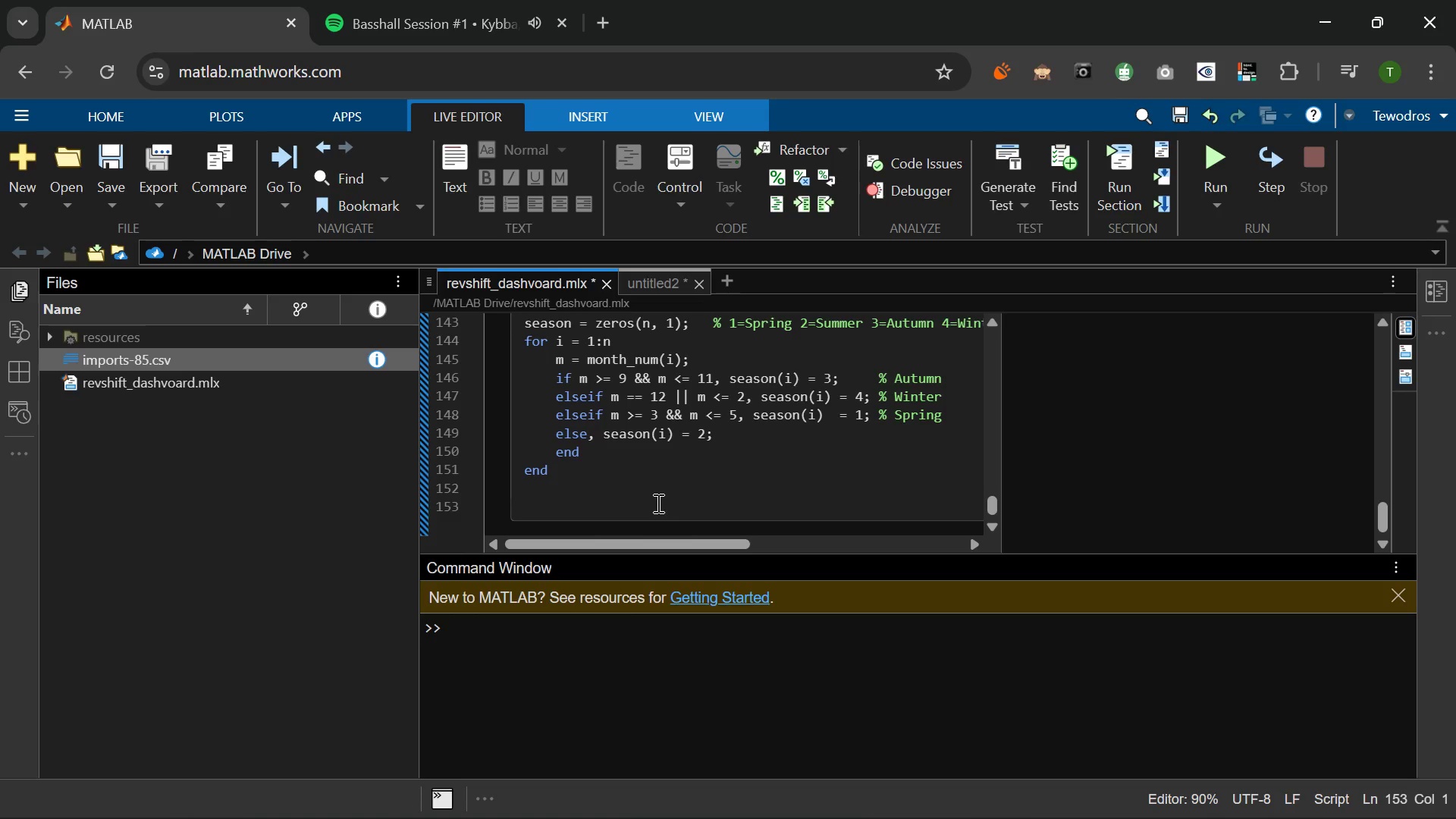 
wait(13.81)
 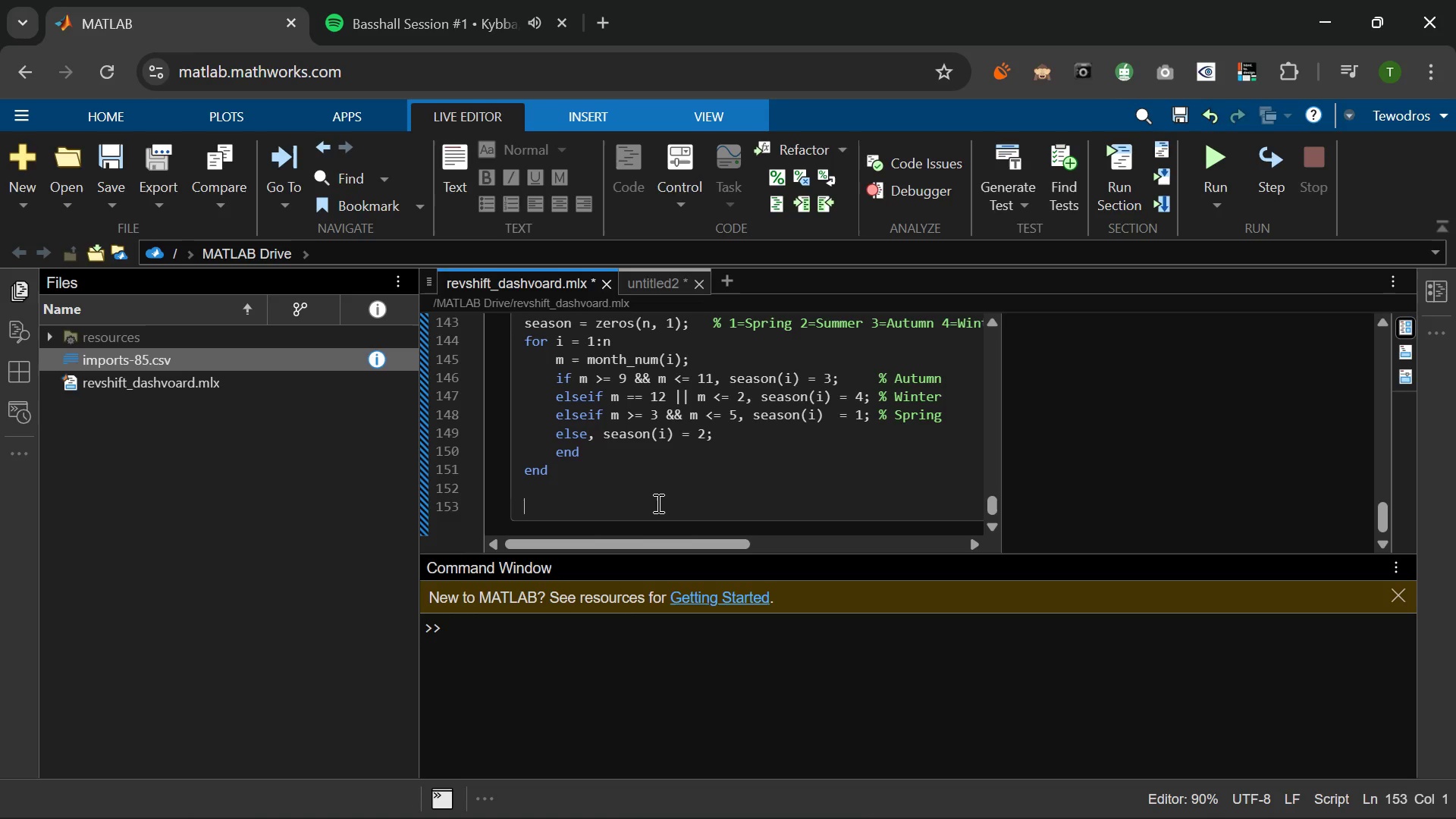 
type(%% 7. Descriptive Statistics)
 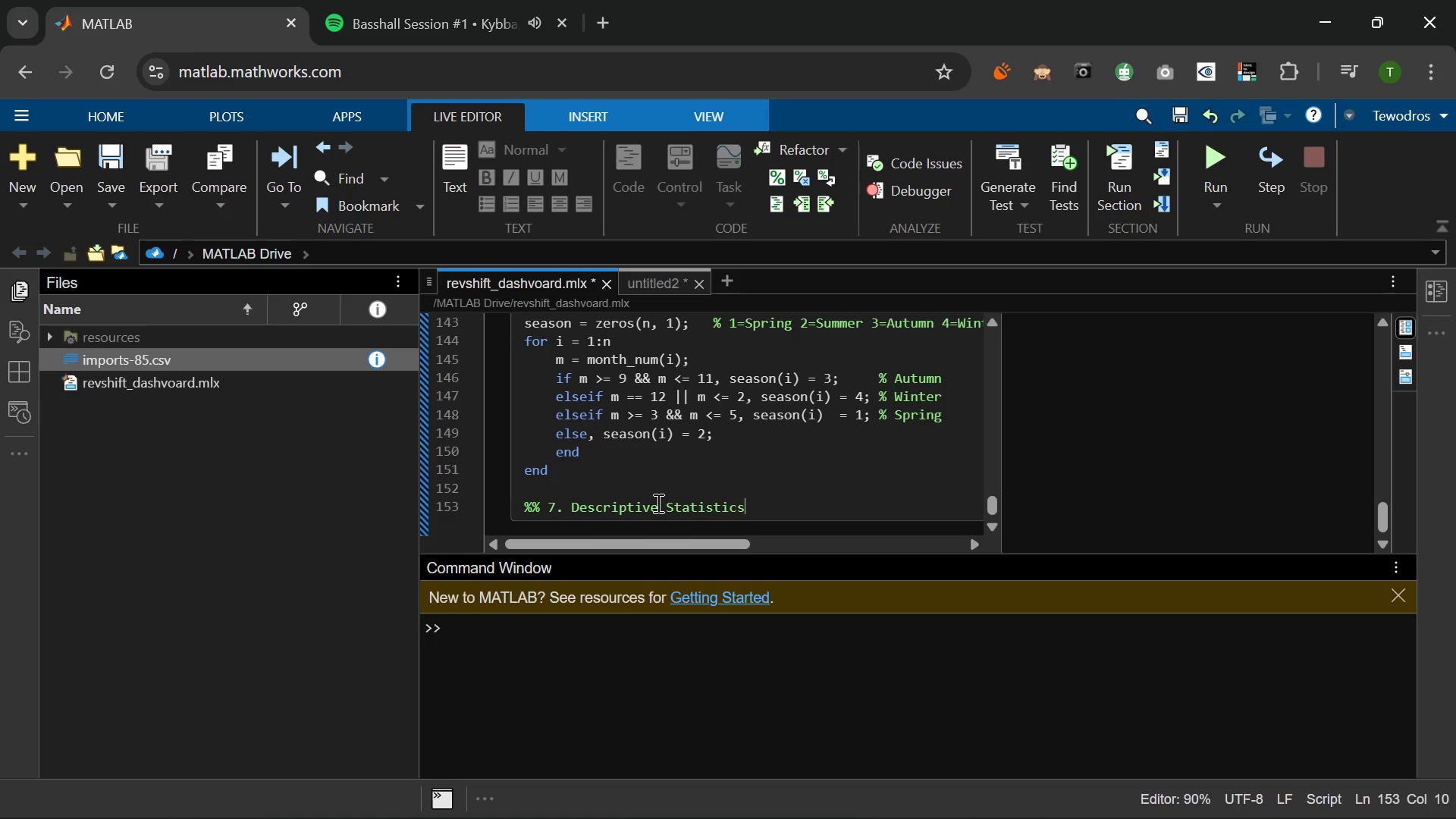 
key(Enter)
 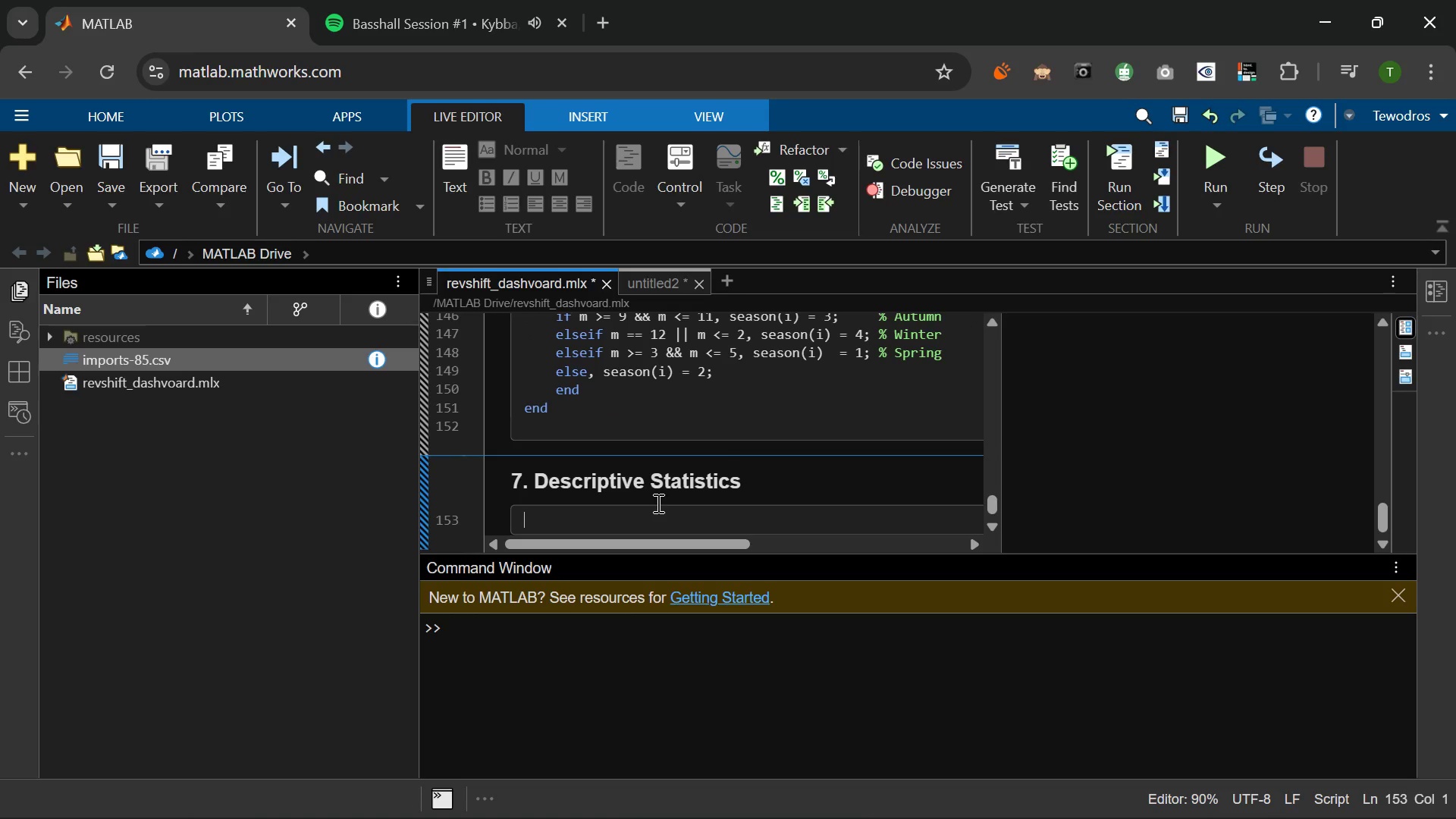 
type(fprintf('\n--- Service CAa)
key(Backspace)
key(Backspace)
type(ategory Summary ---\n)
 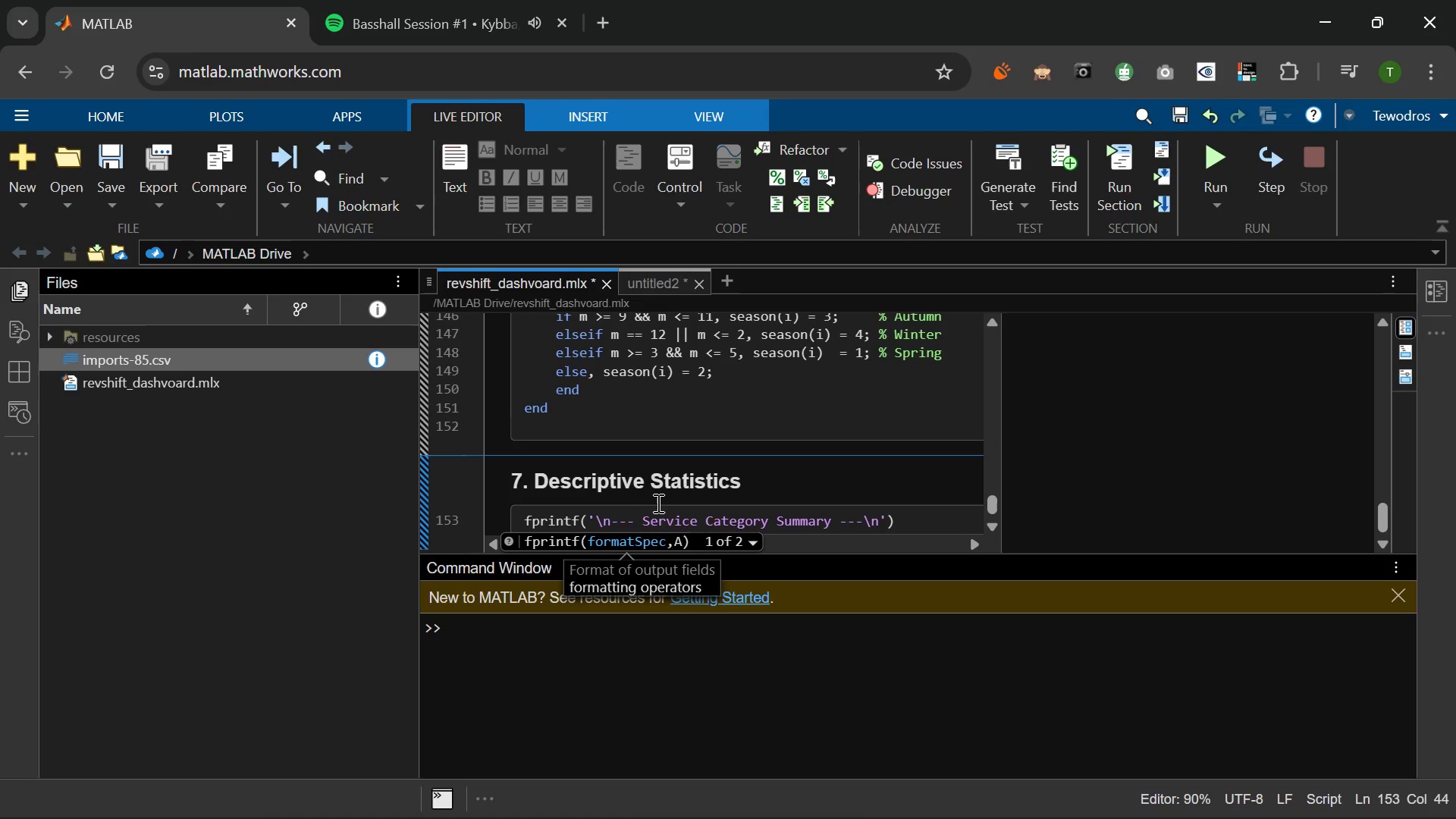 
key(ArrowRight)
 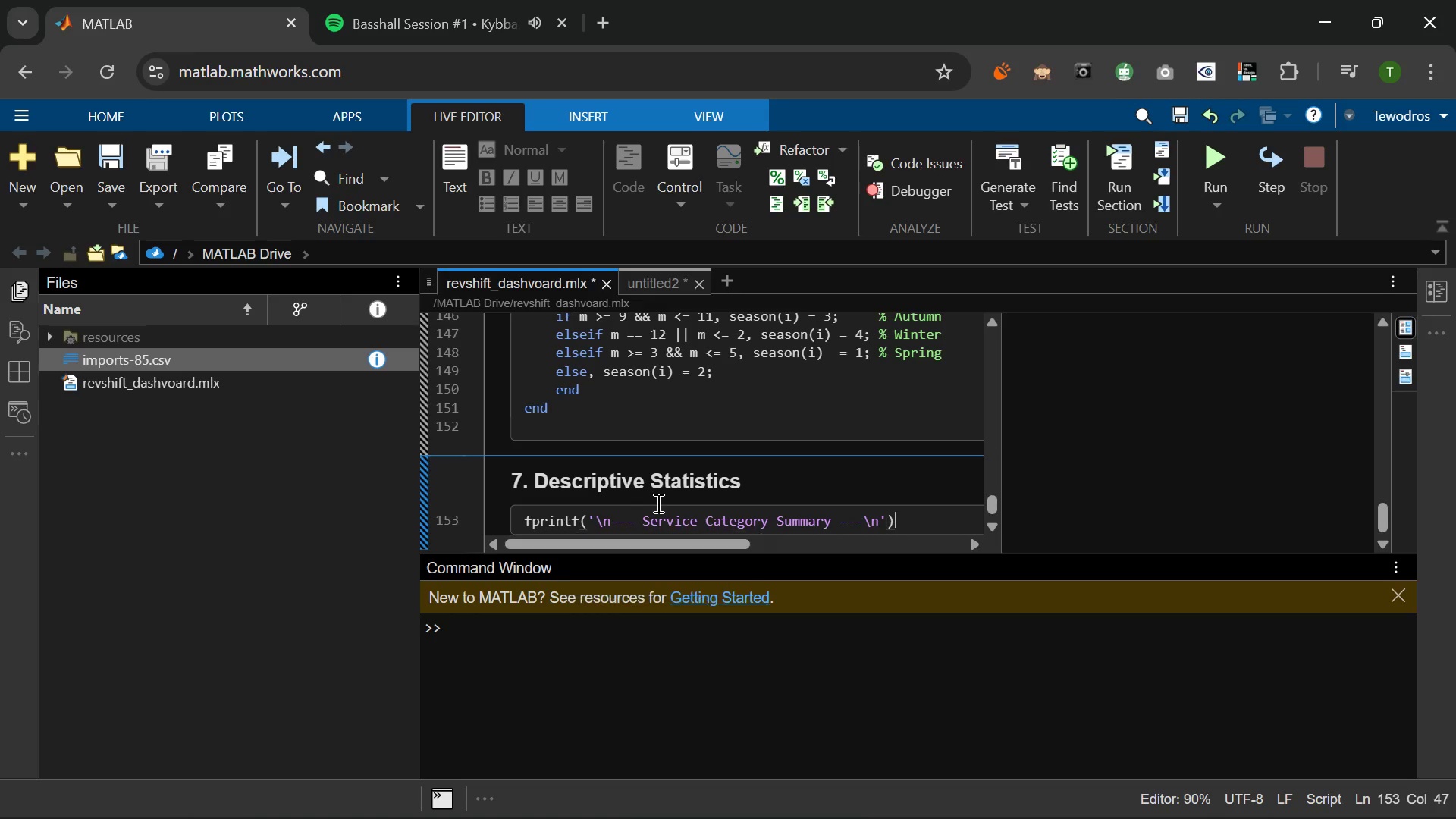 
key(ArrowRight)
 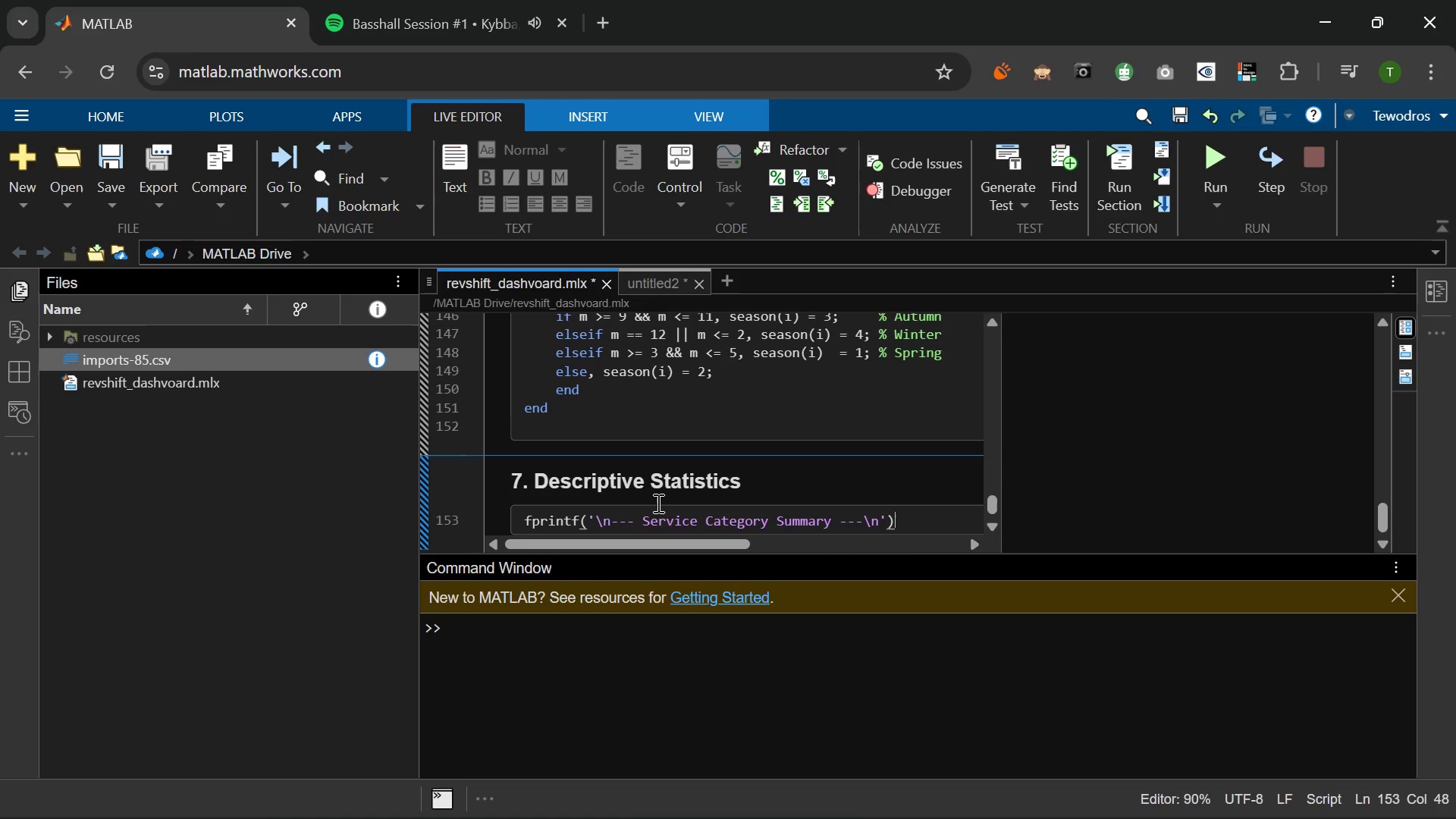 
key(Semicolon)
 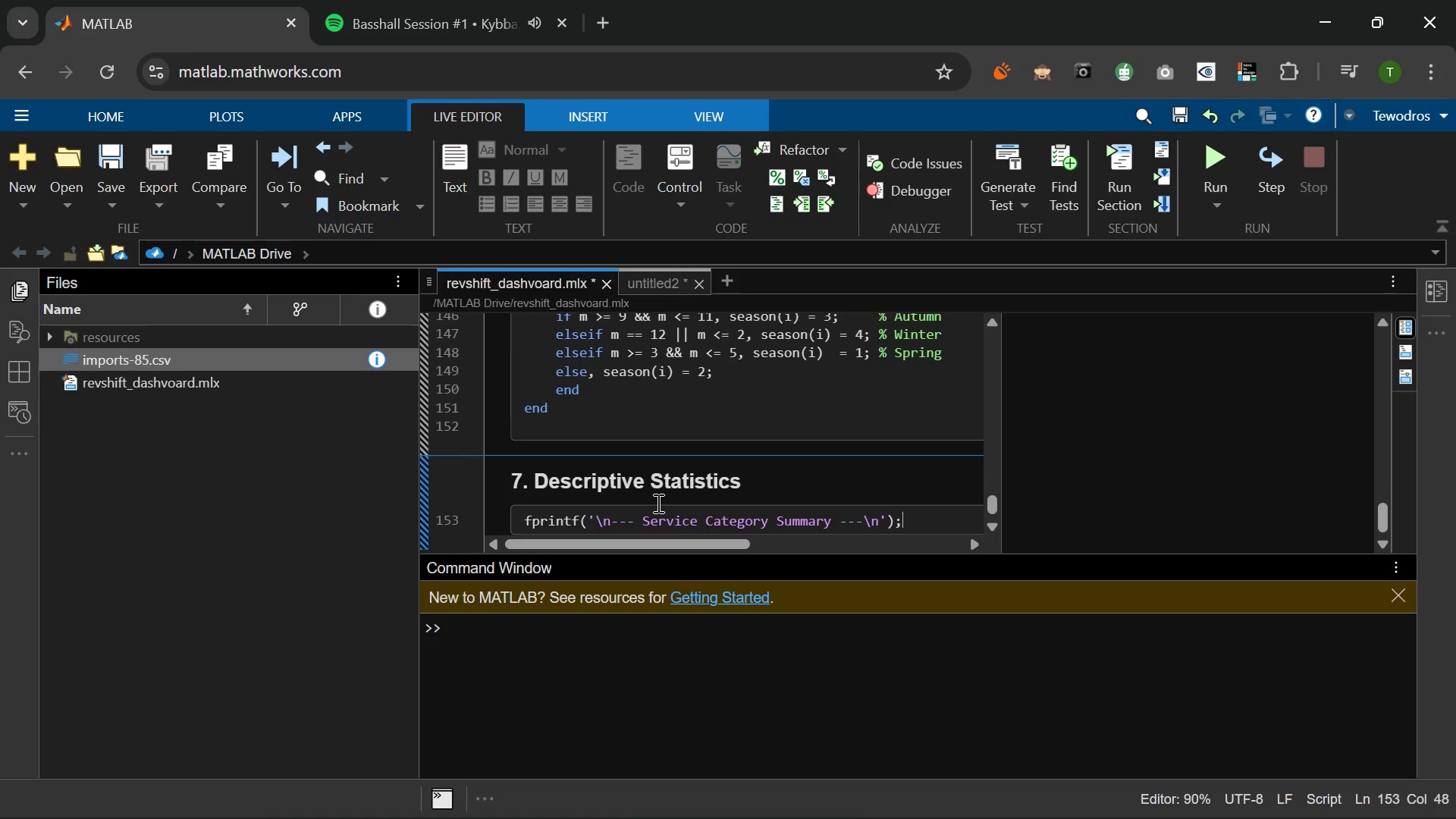 
key(Enter)
 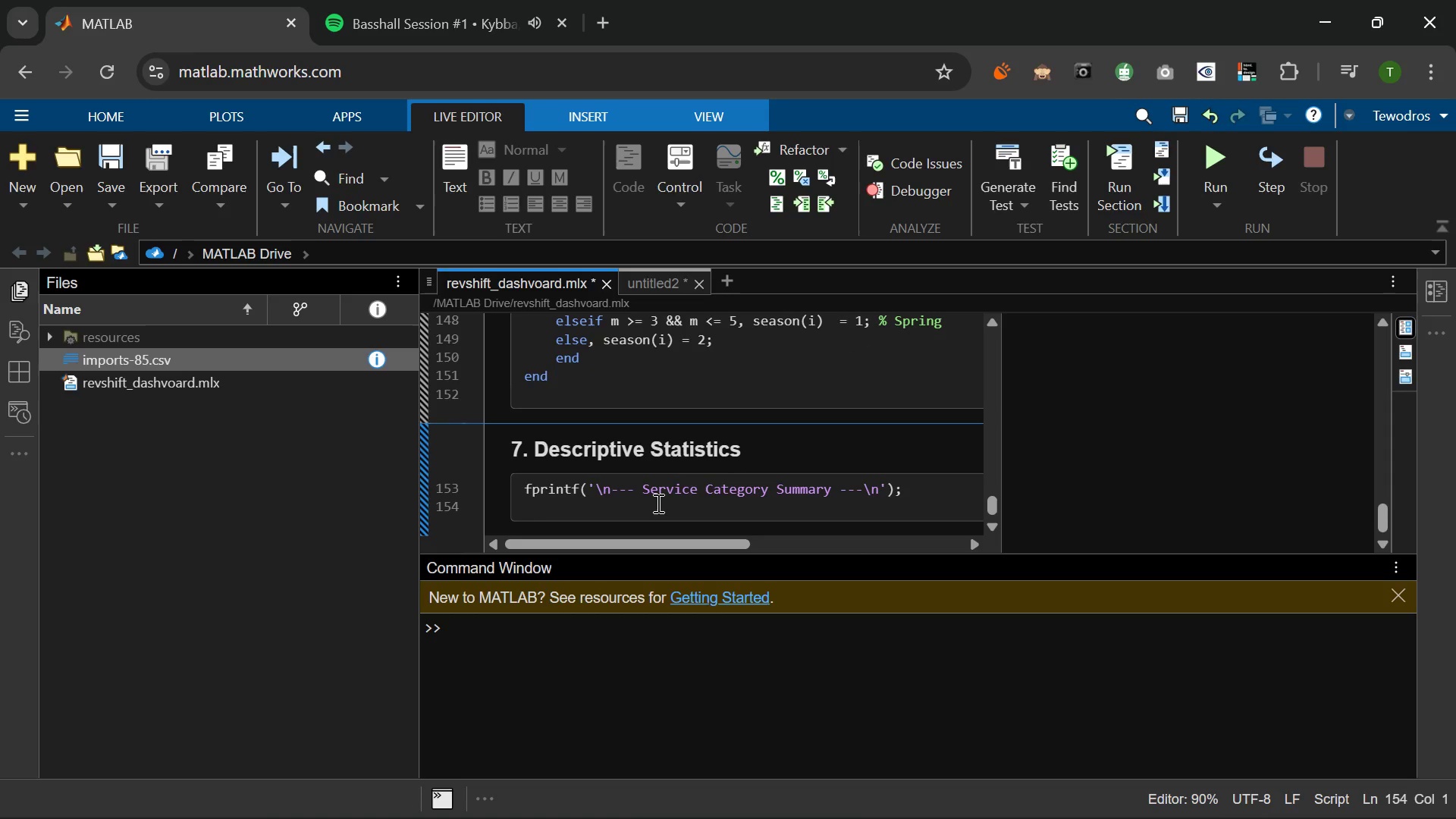 
type(fprintf('%-25s %8s %10s %10a[Mute])
 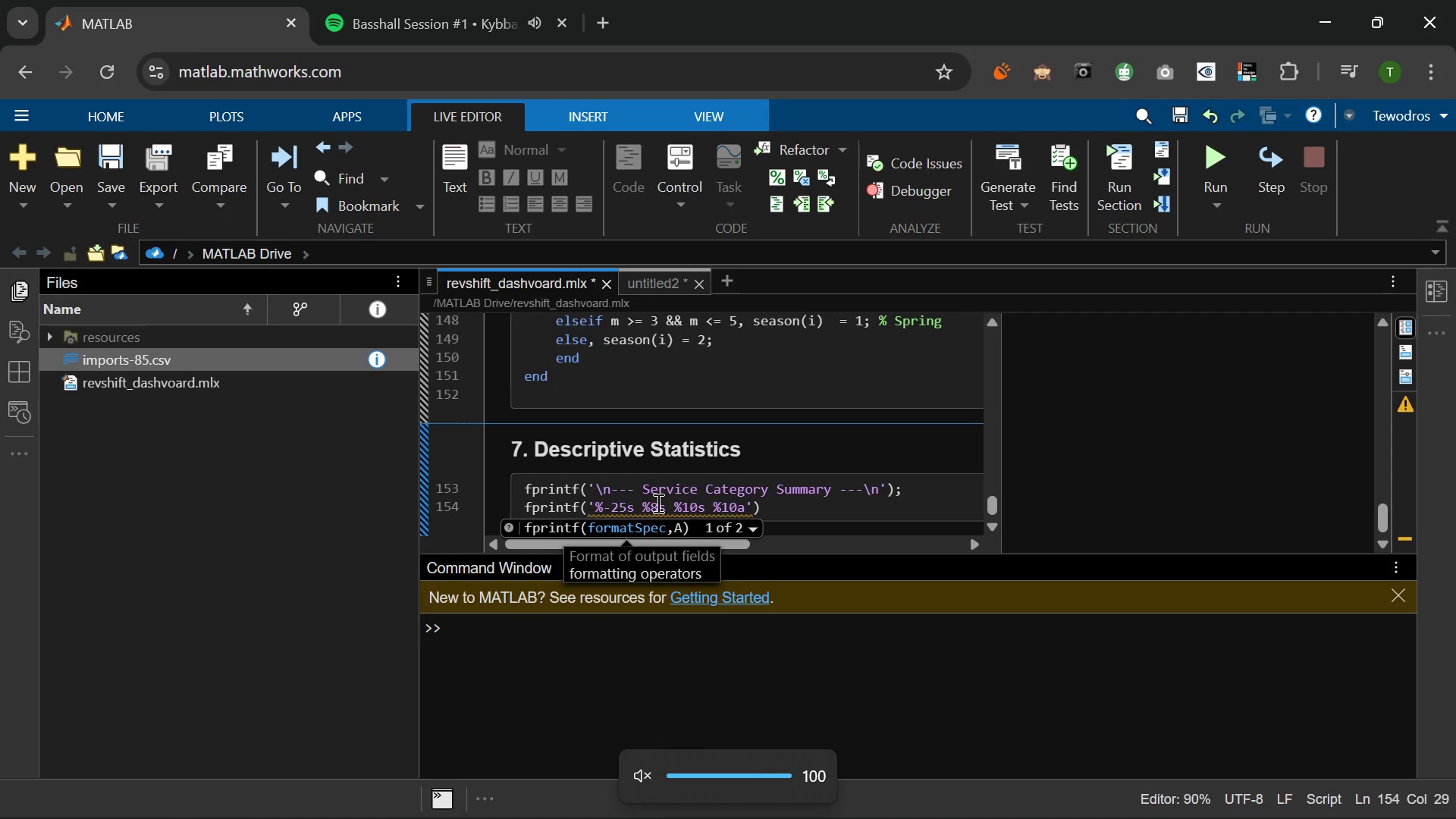 
wait(22.83)
 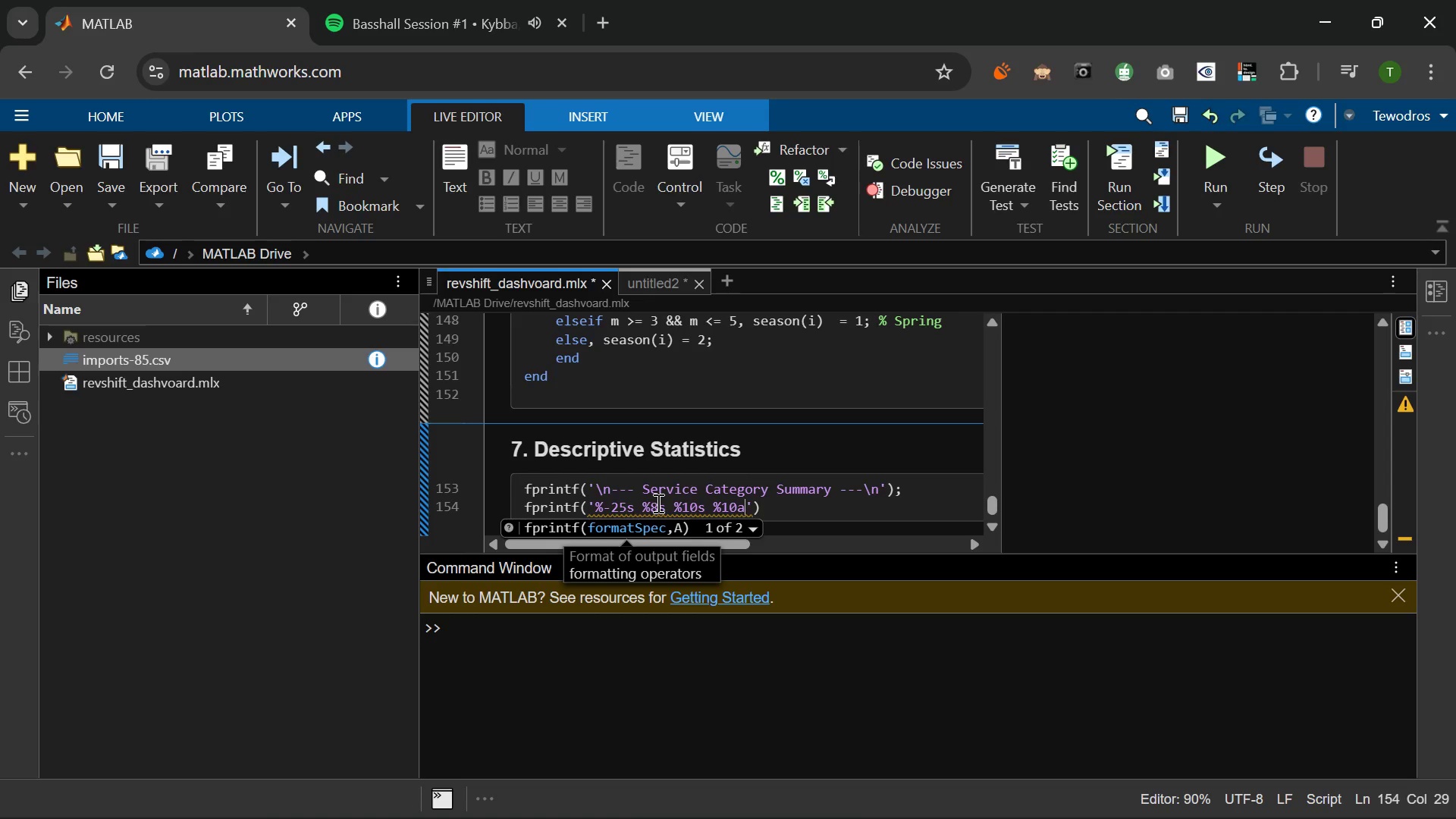 
key(Backspace)
 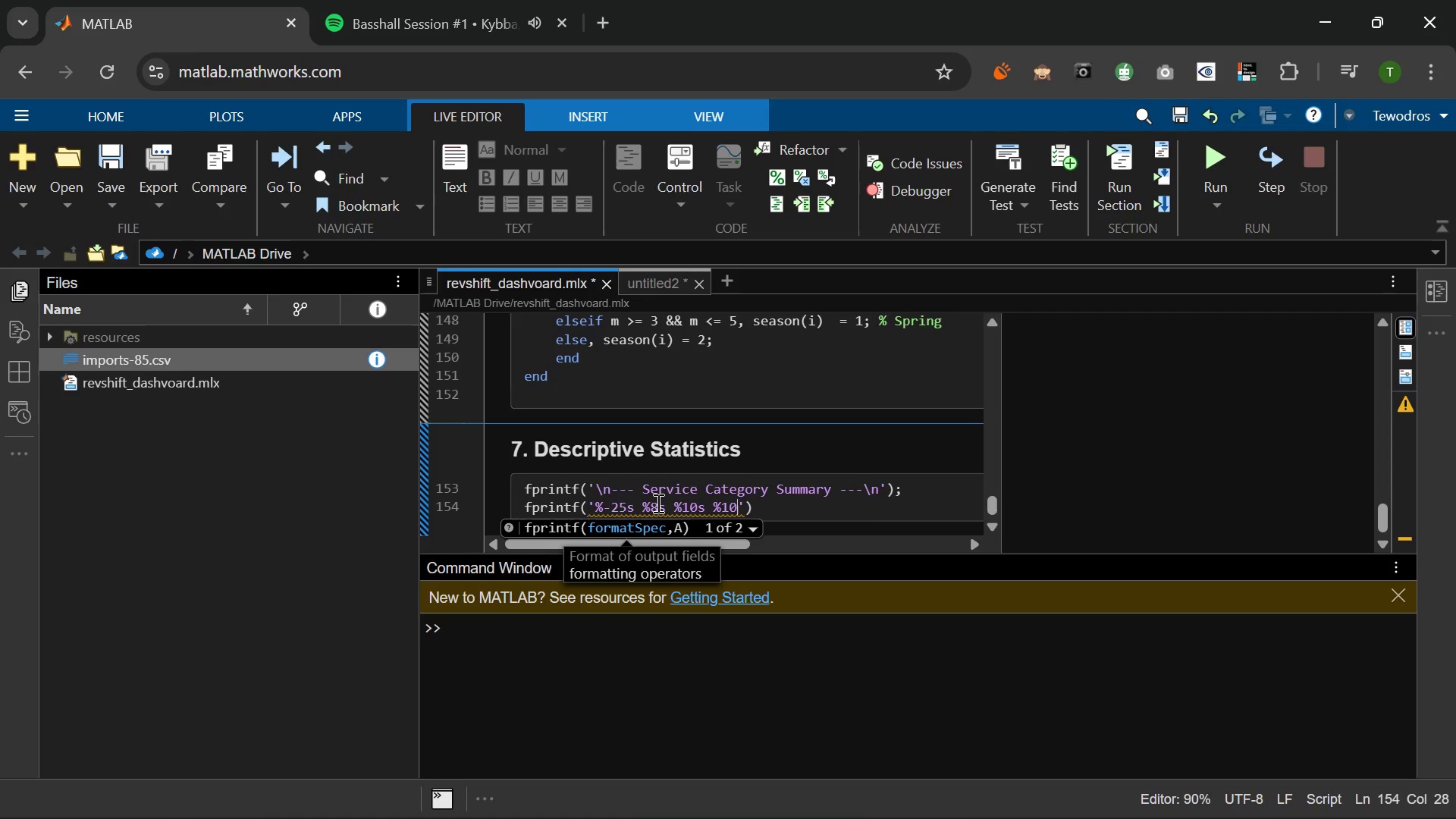 
wait(9.11)
 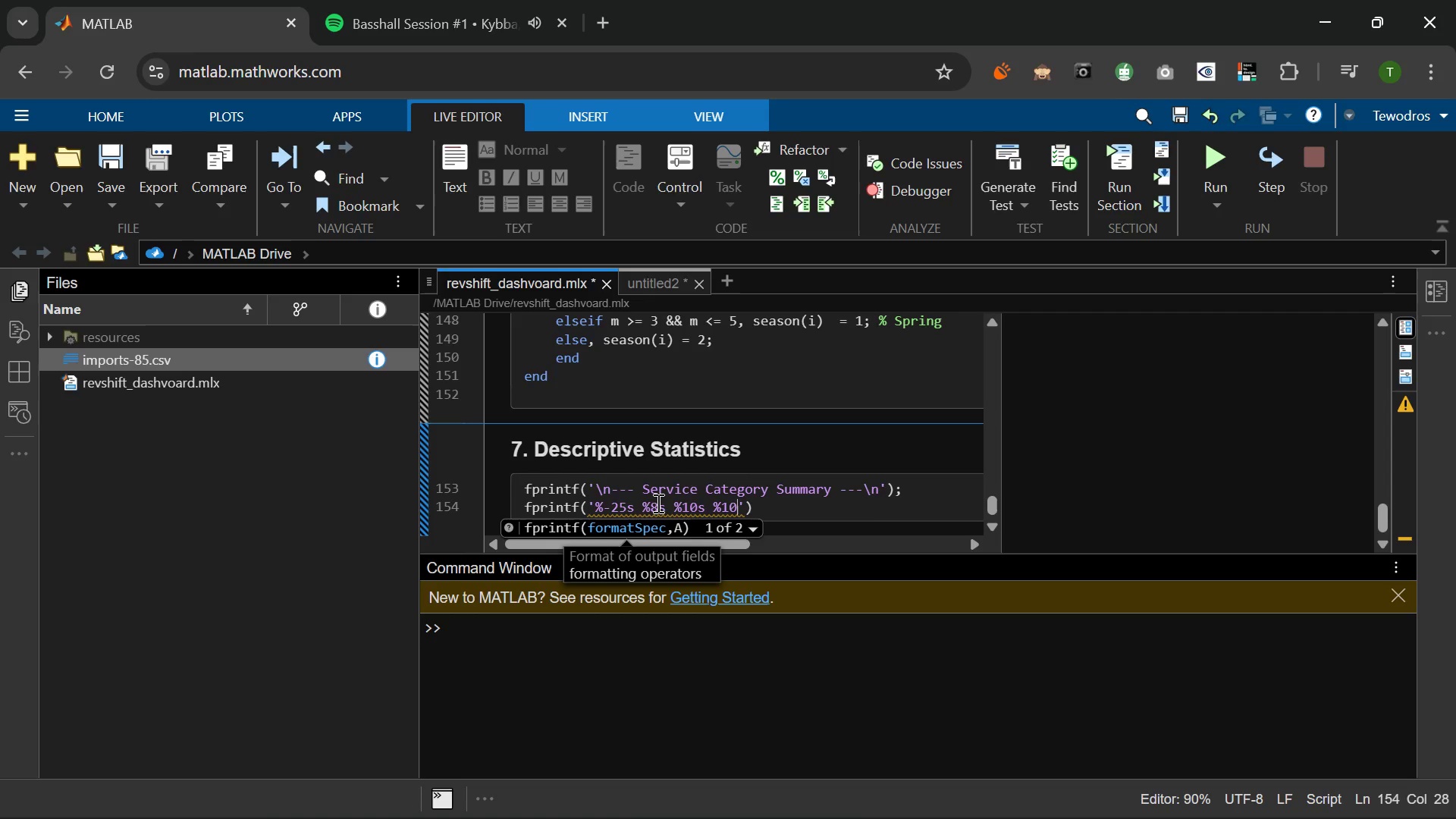 
key(Mute)
 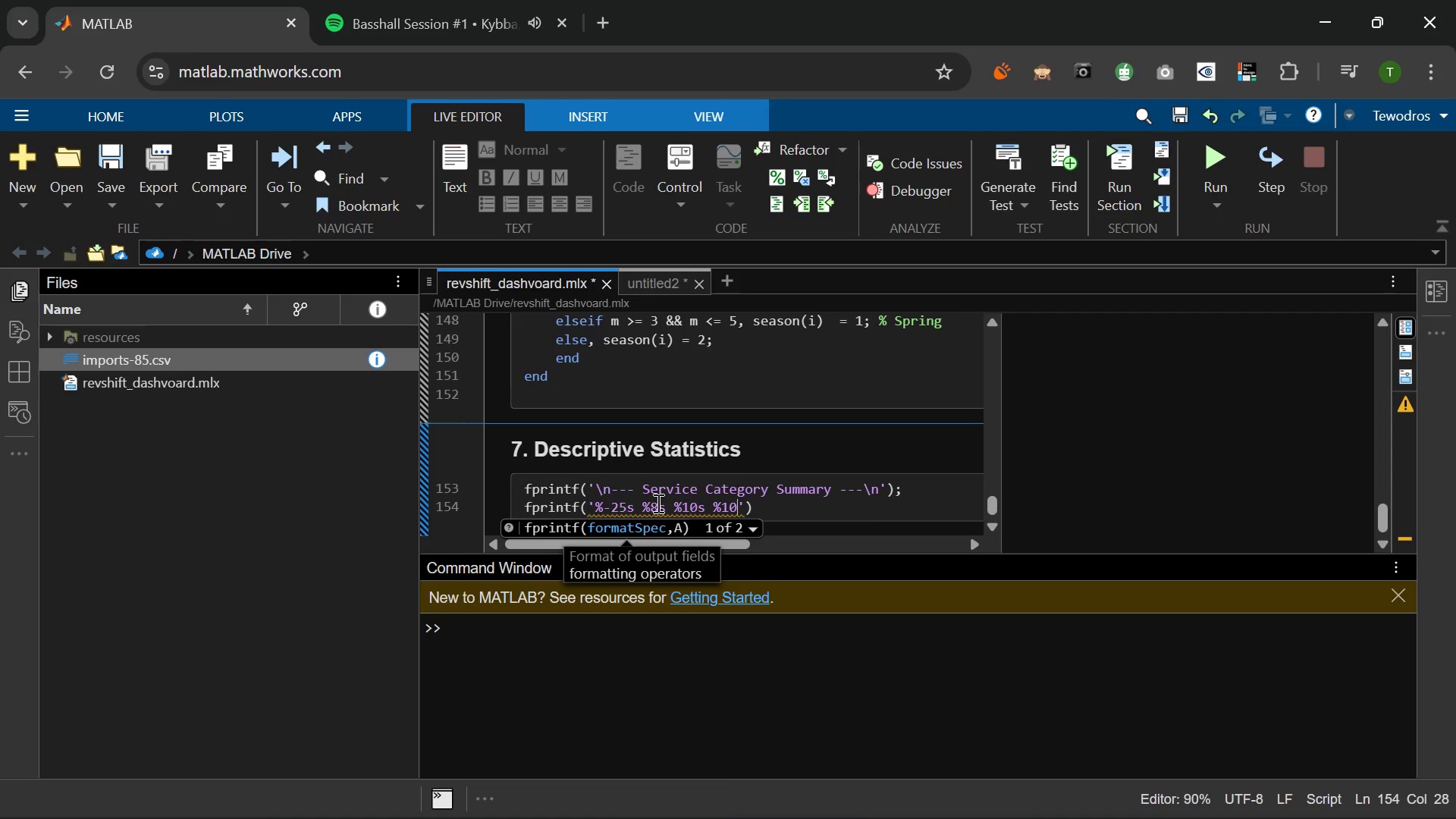 
wait(5.69)
 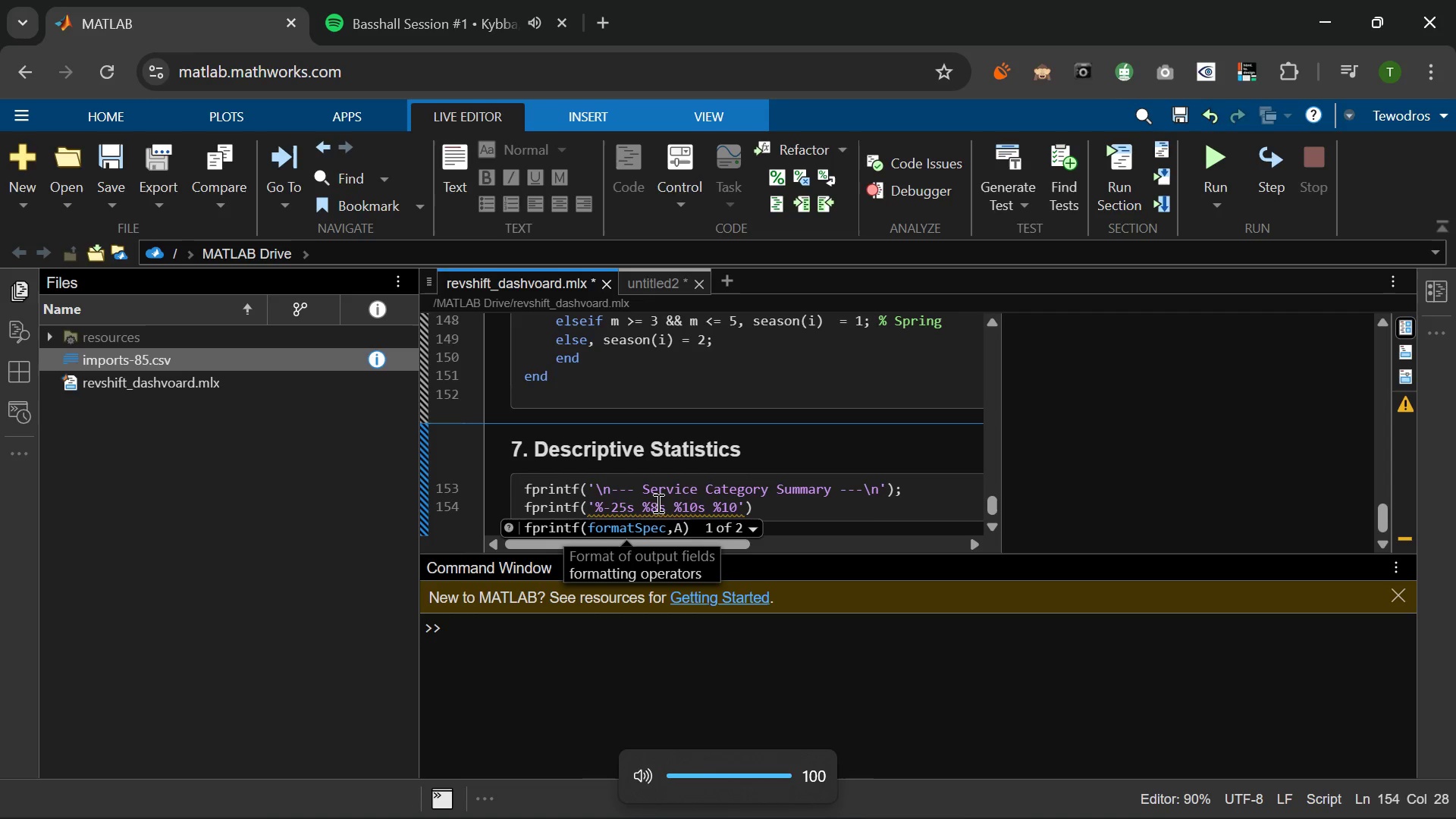 
key(S)
 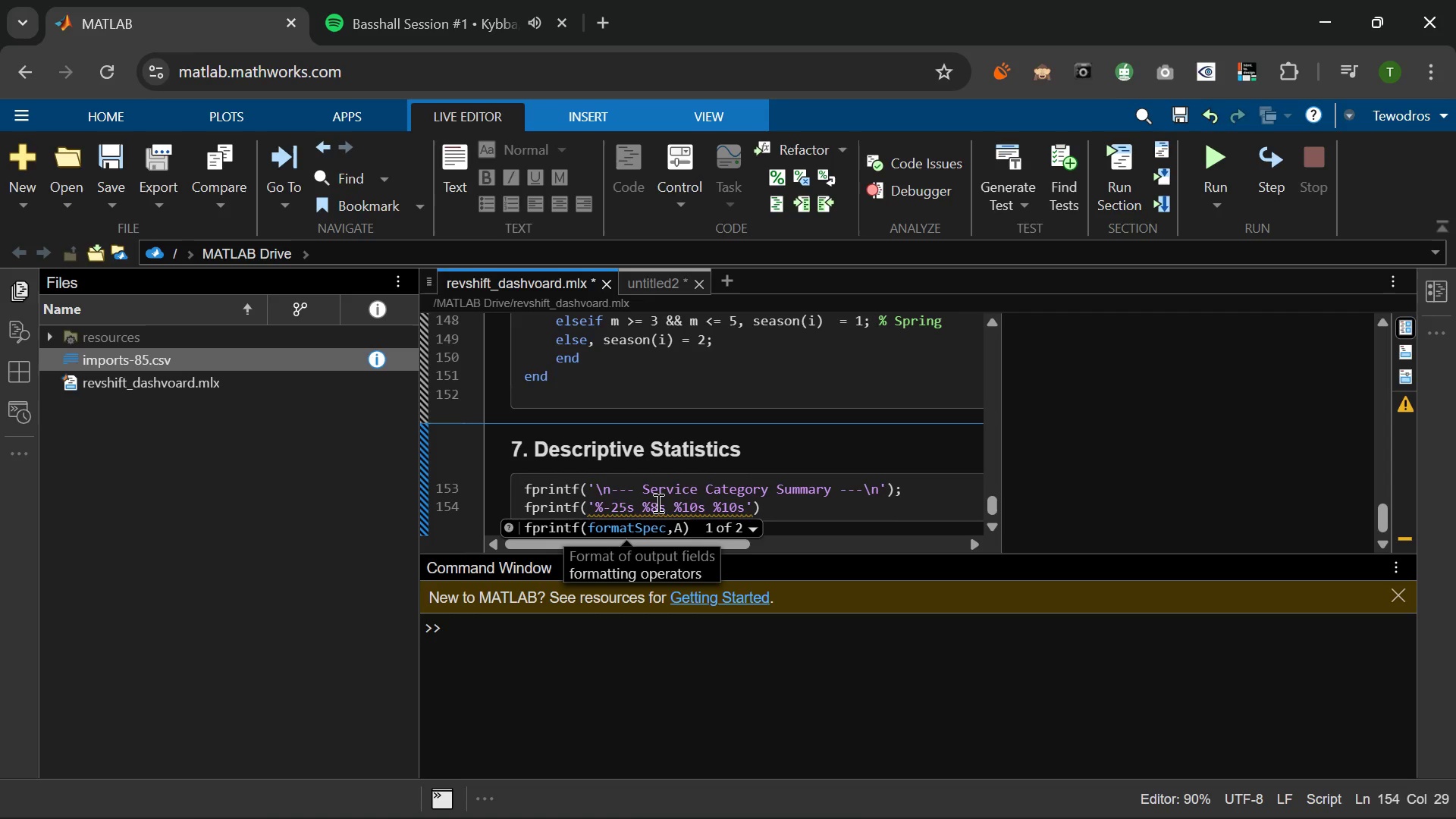 
key(Space)
 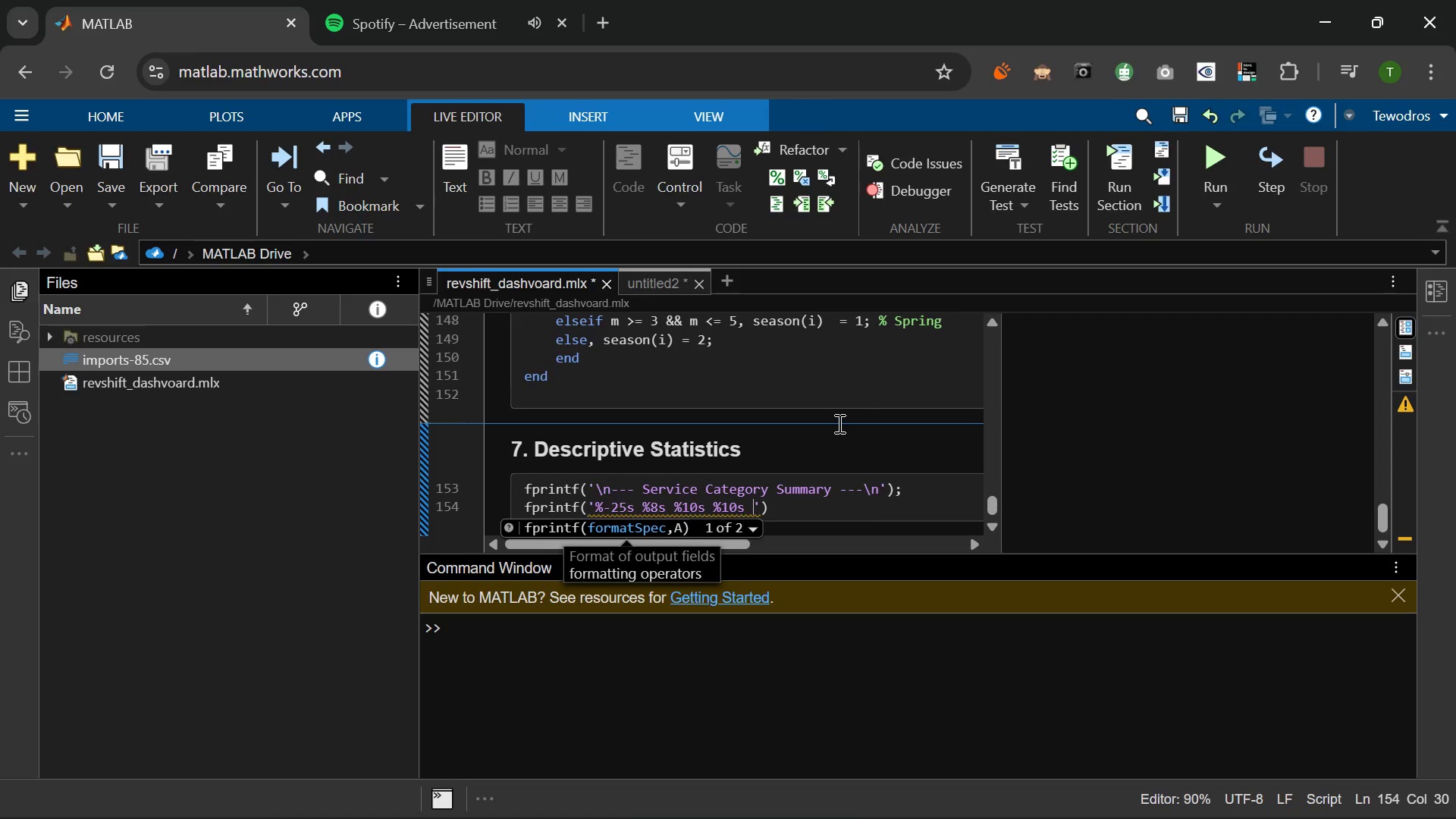 
wait(9.14)
 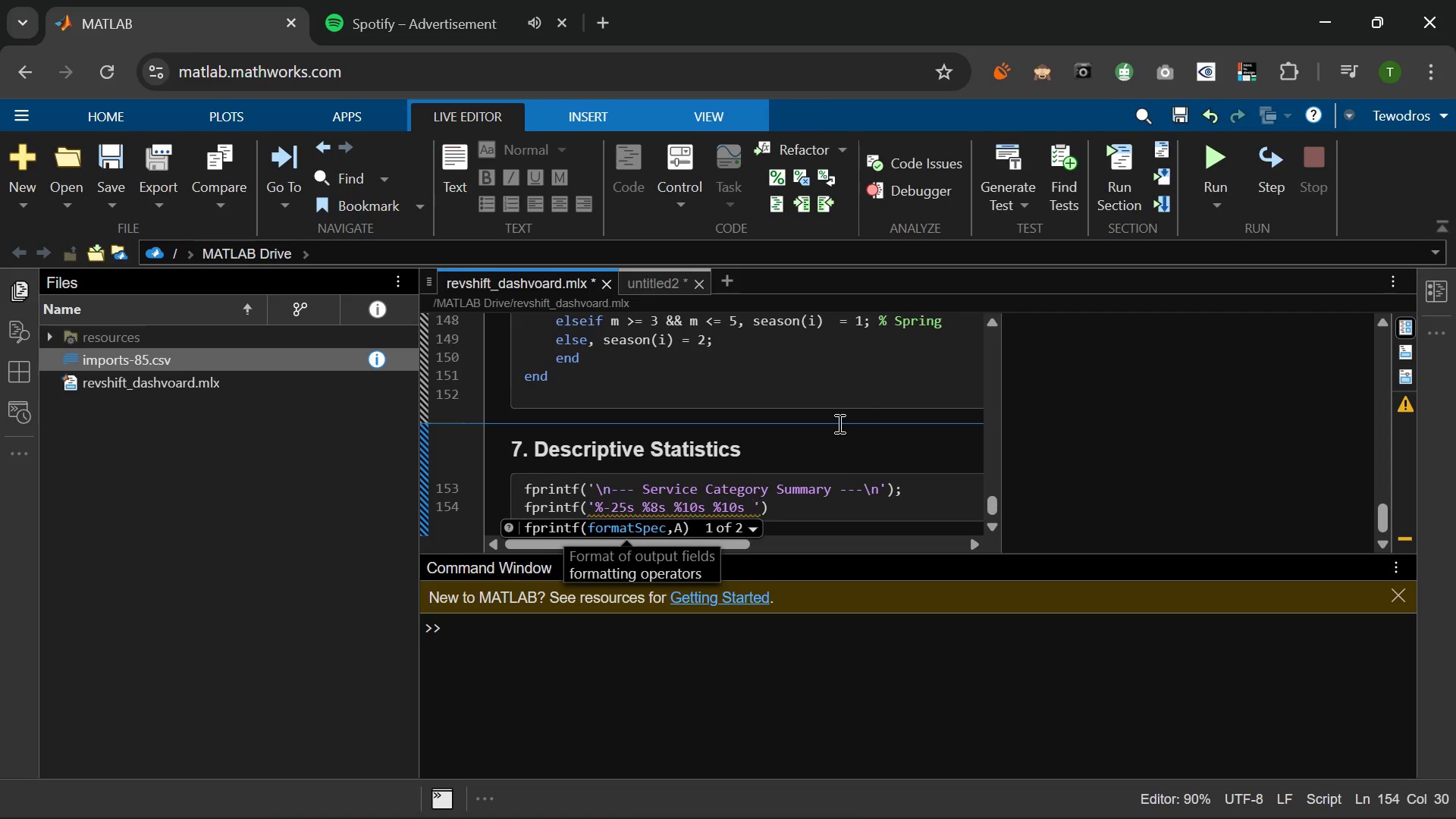 
type(%qs)
key(Backspace)
key(Backspace)
type(10s\n)
 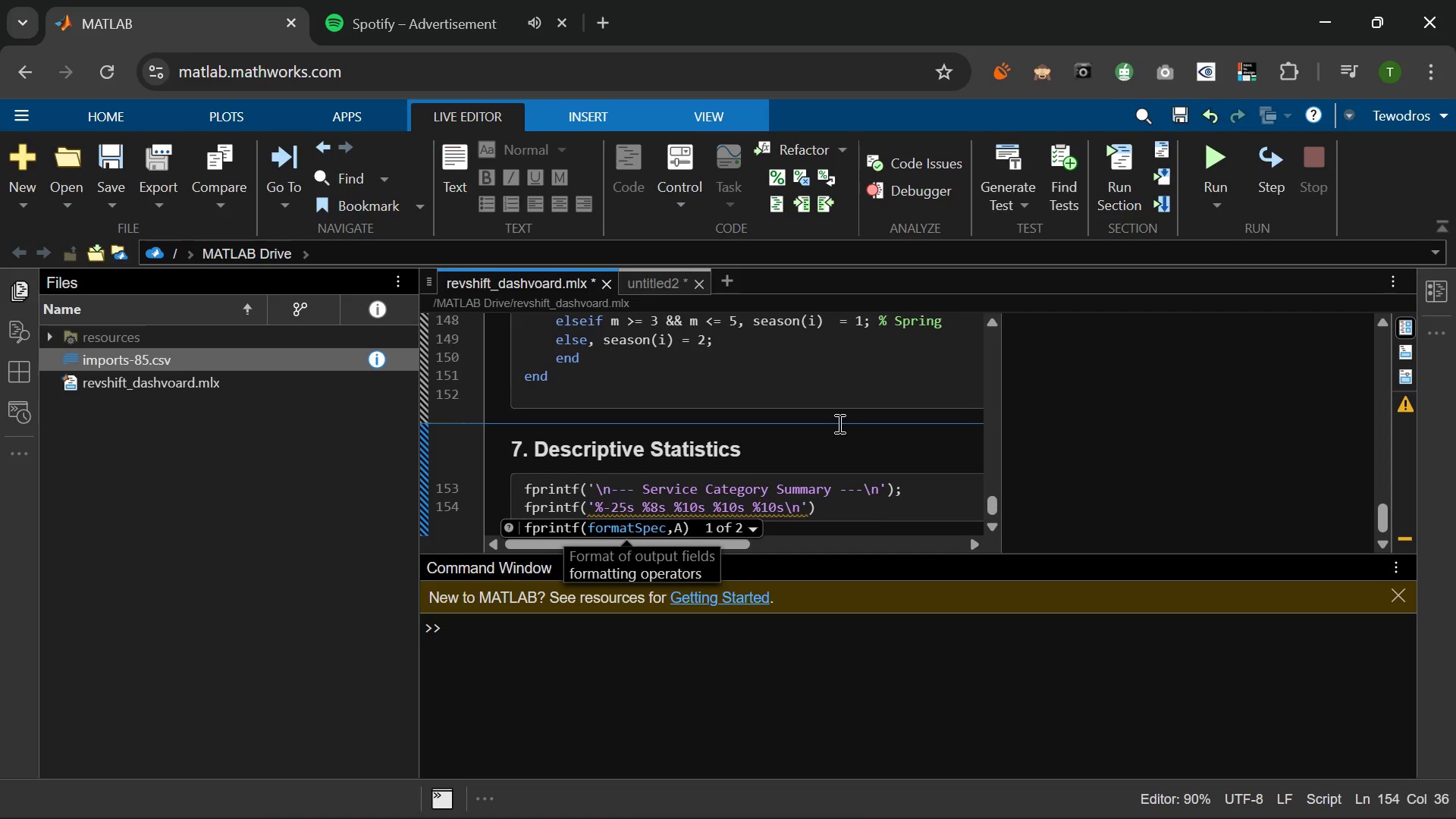 
key(ArrowRight)
 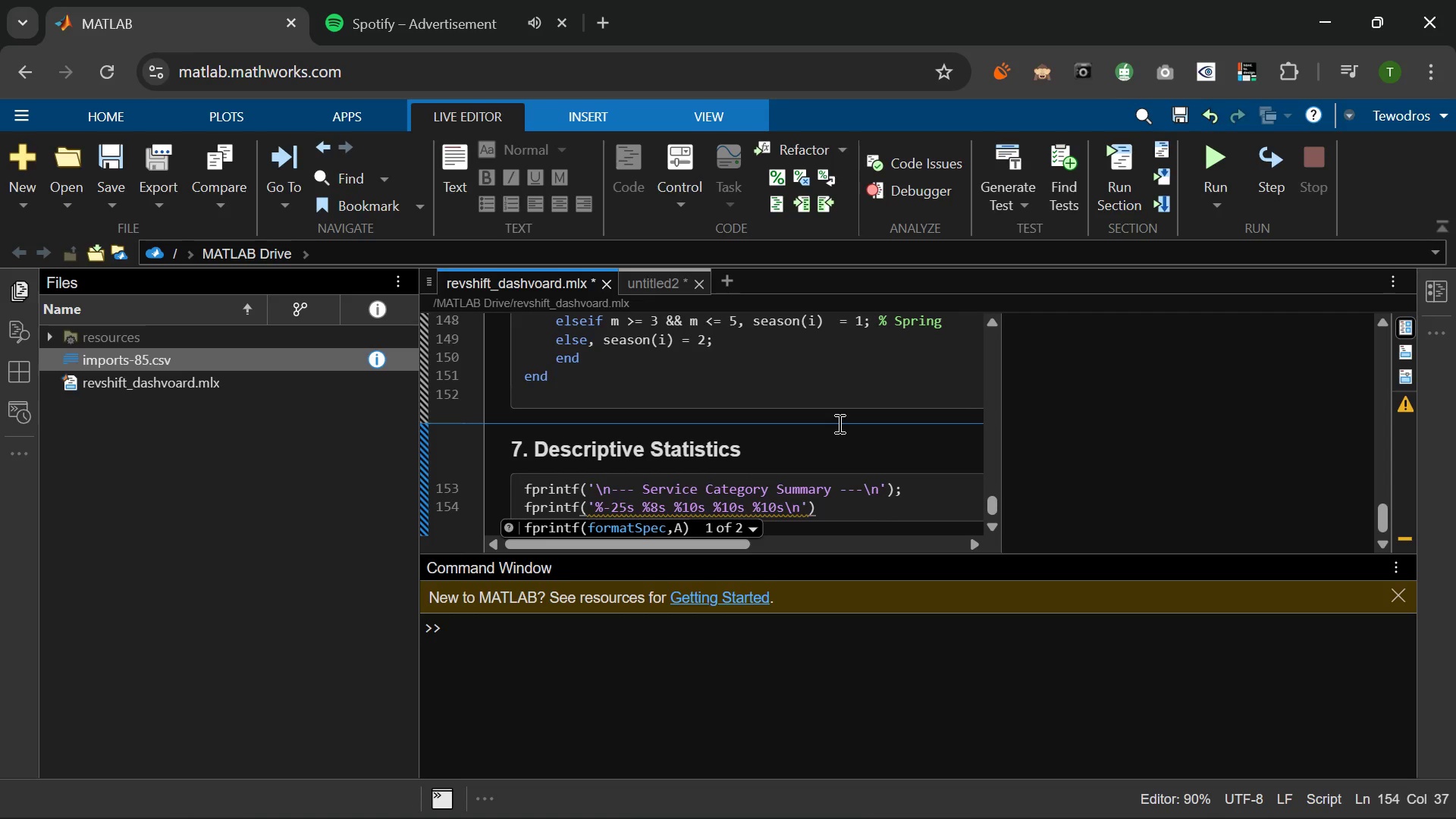 
key(Comma)
 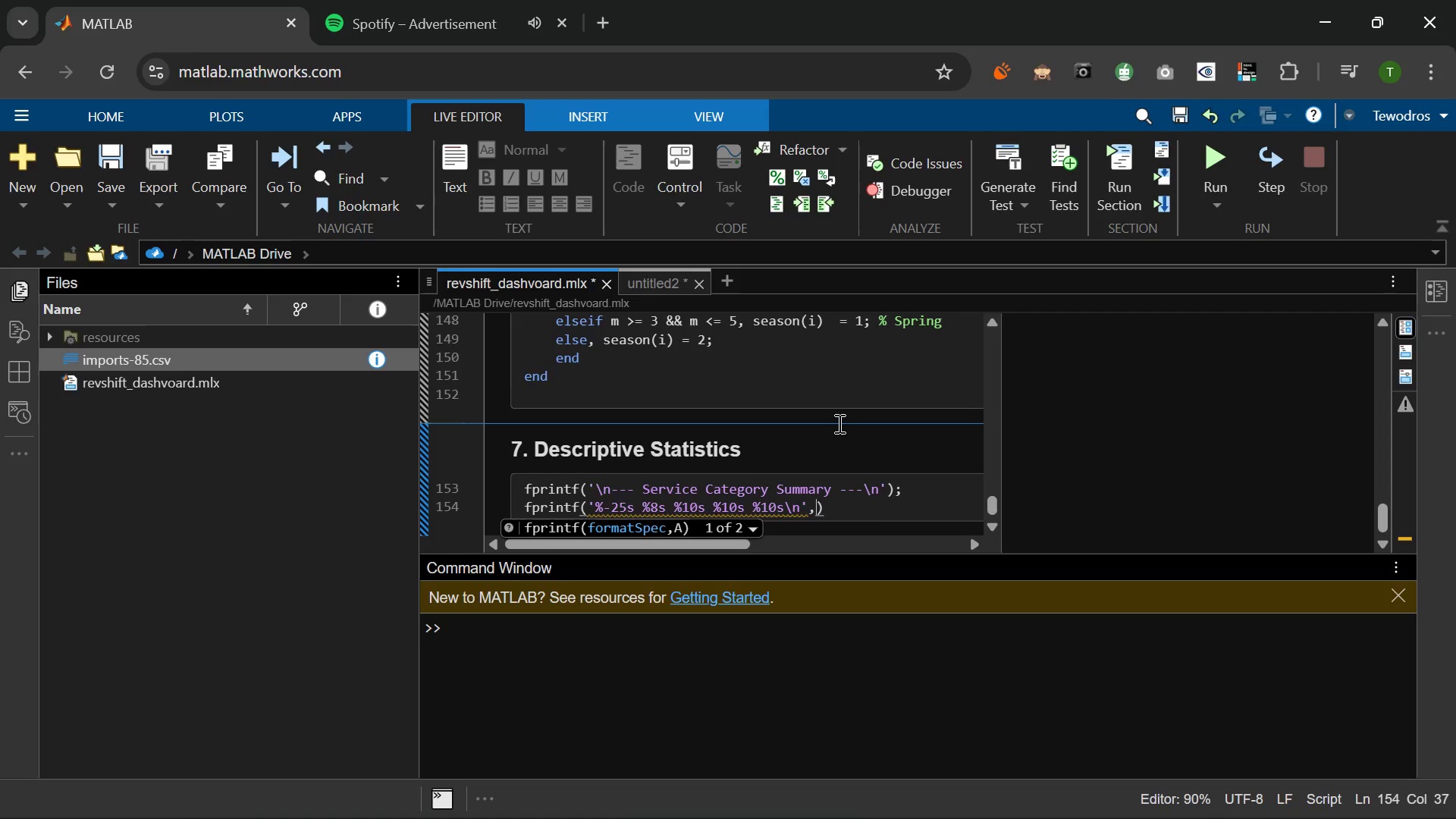 
key(Space)
 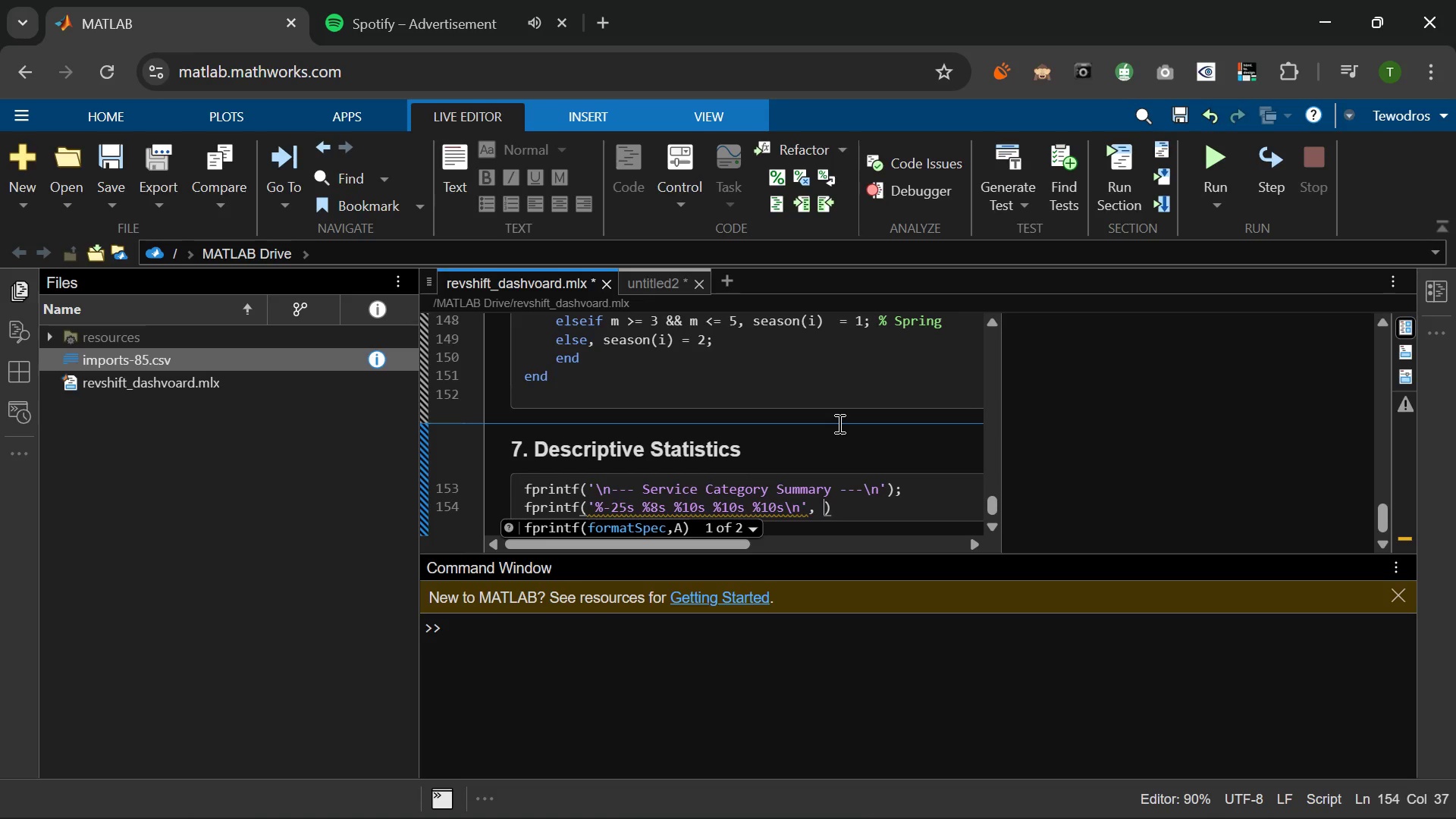 
key(Period)
 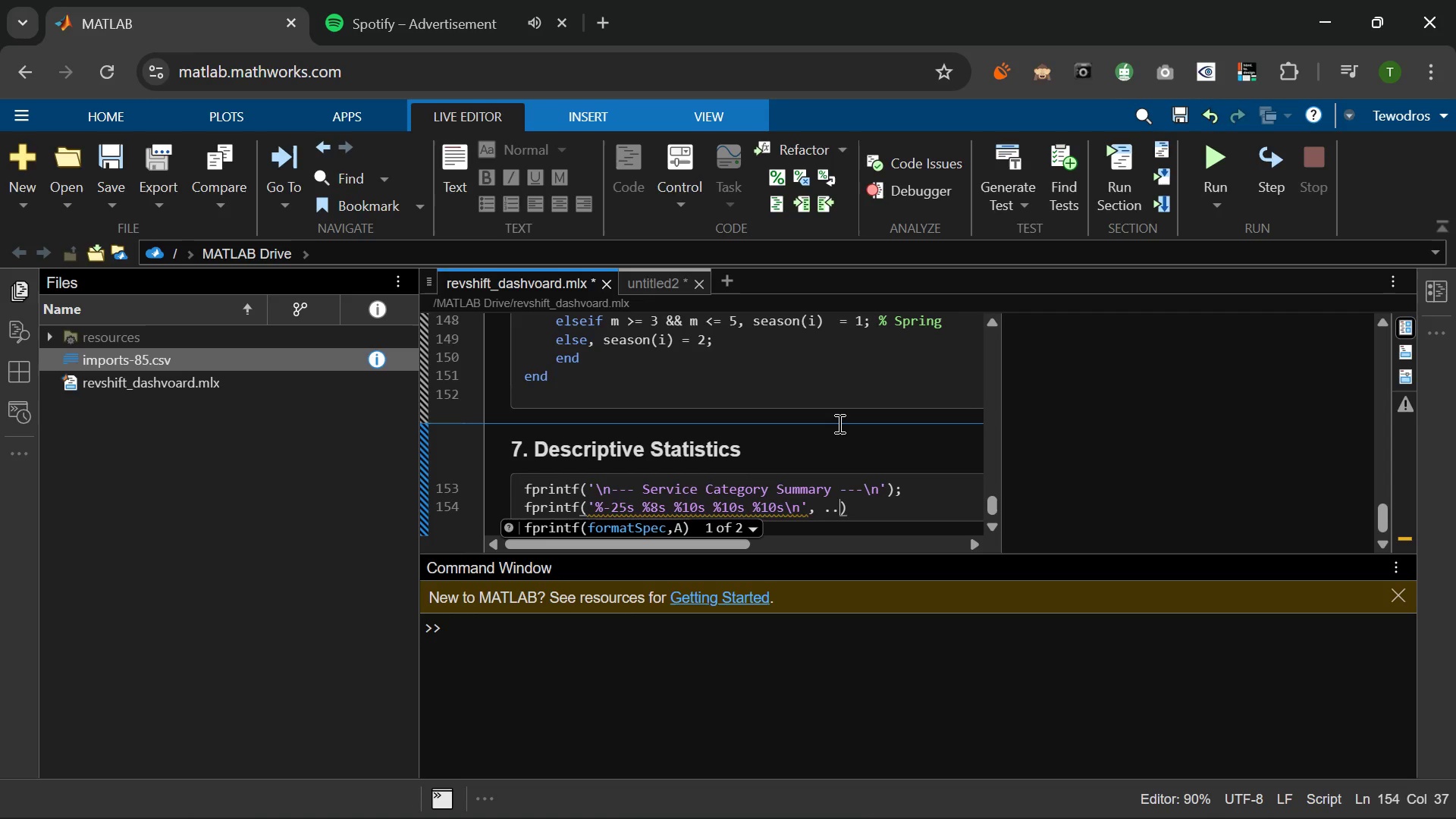 
key(Period)
 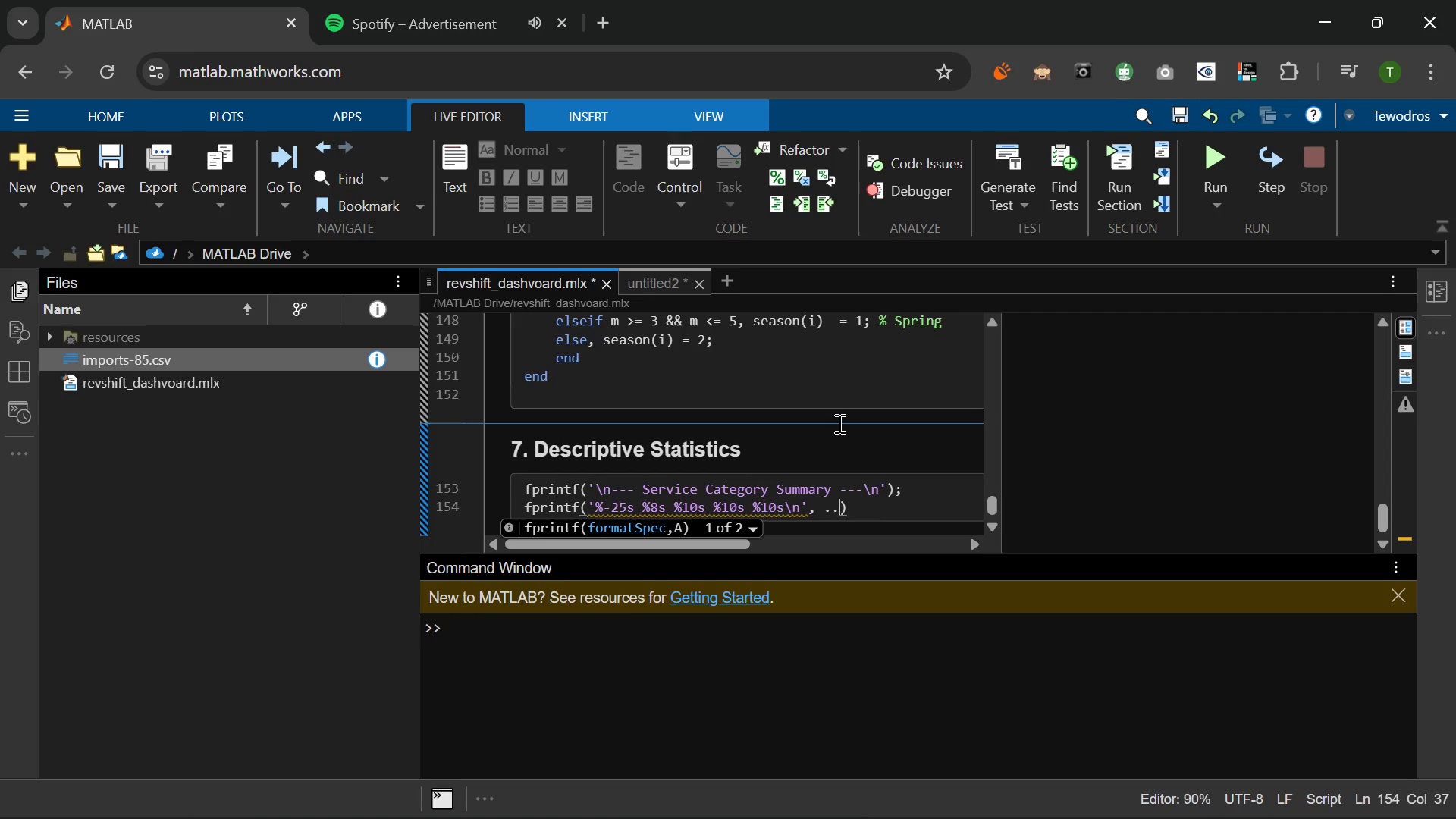 
key(Period)
 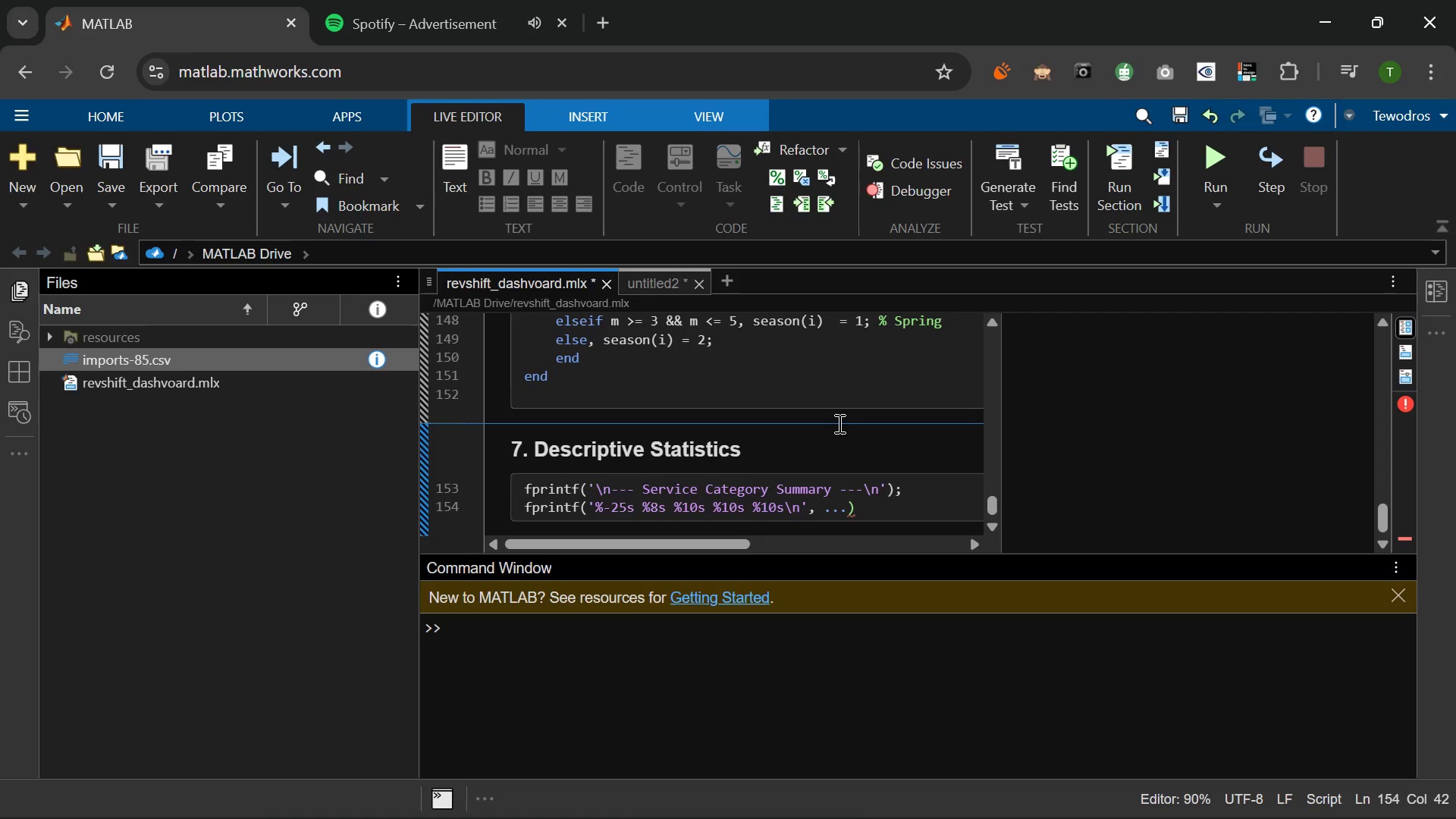 
key(Enter)
 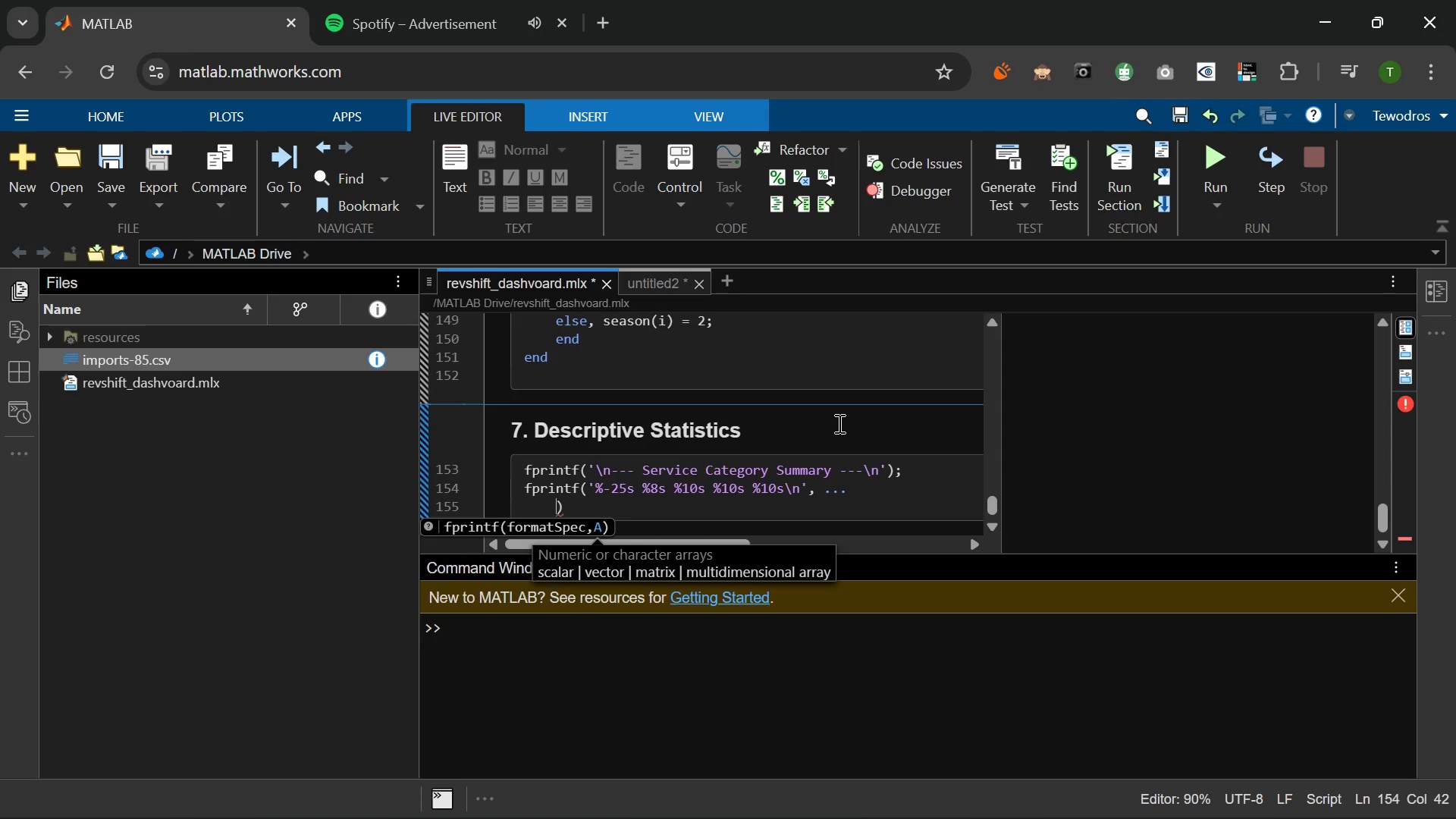 
type('category)
 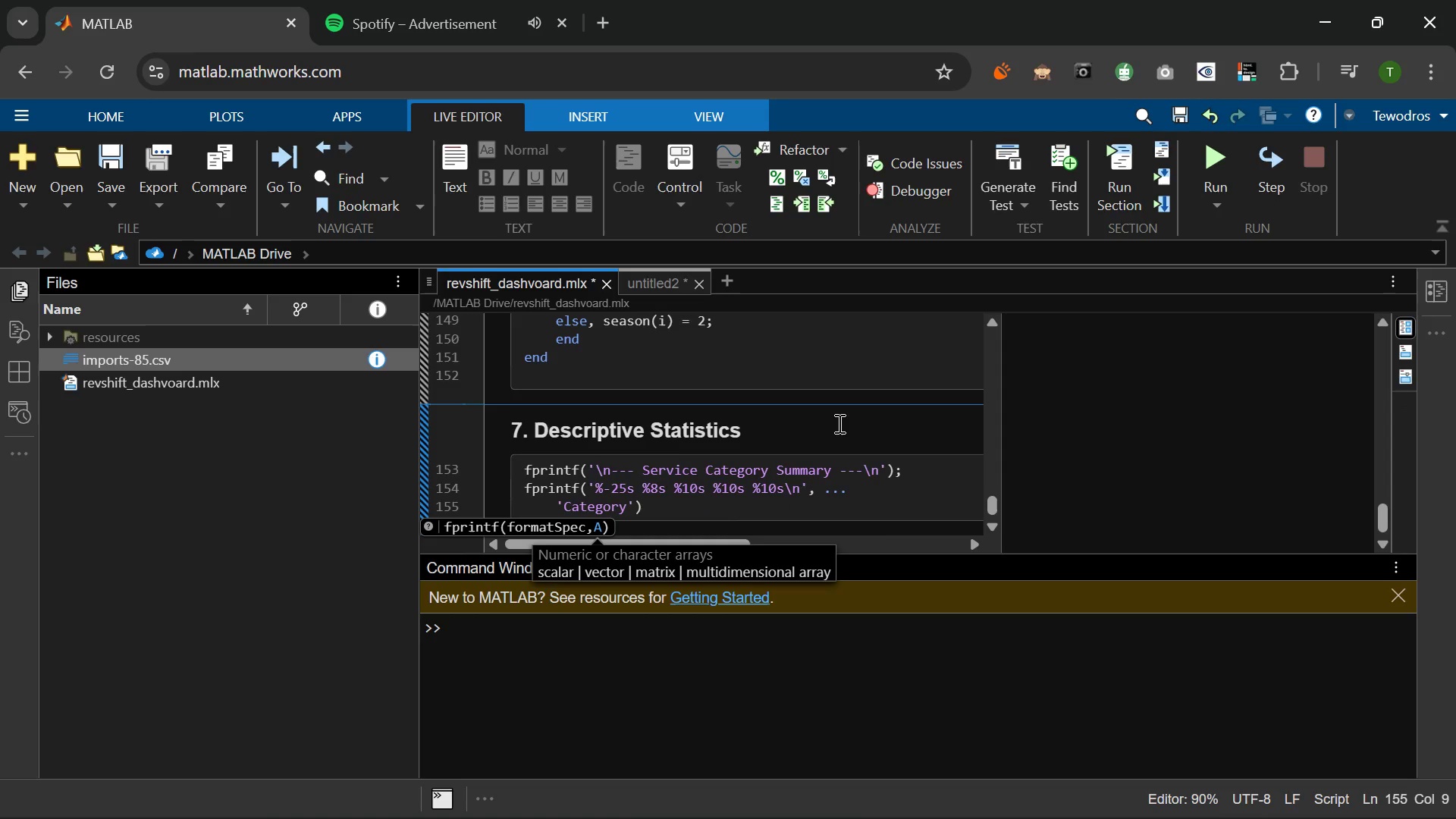 
key(ArrowRight)
 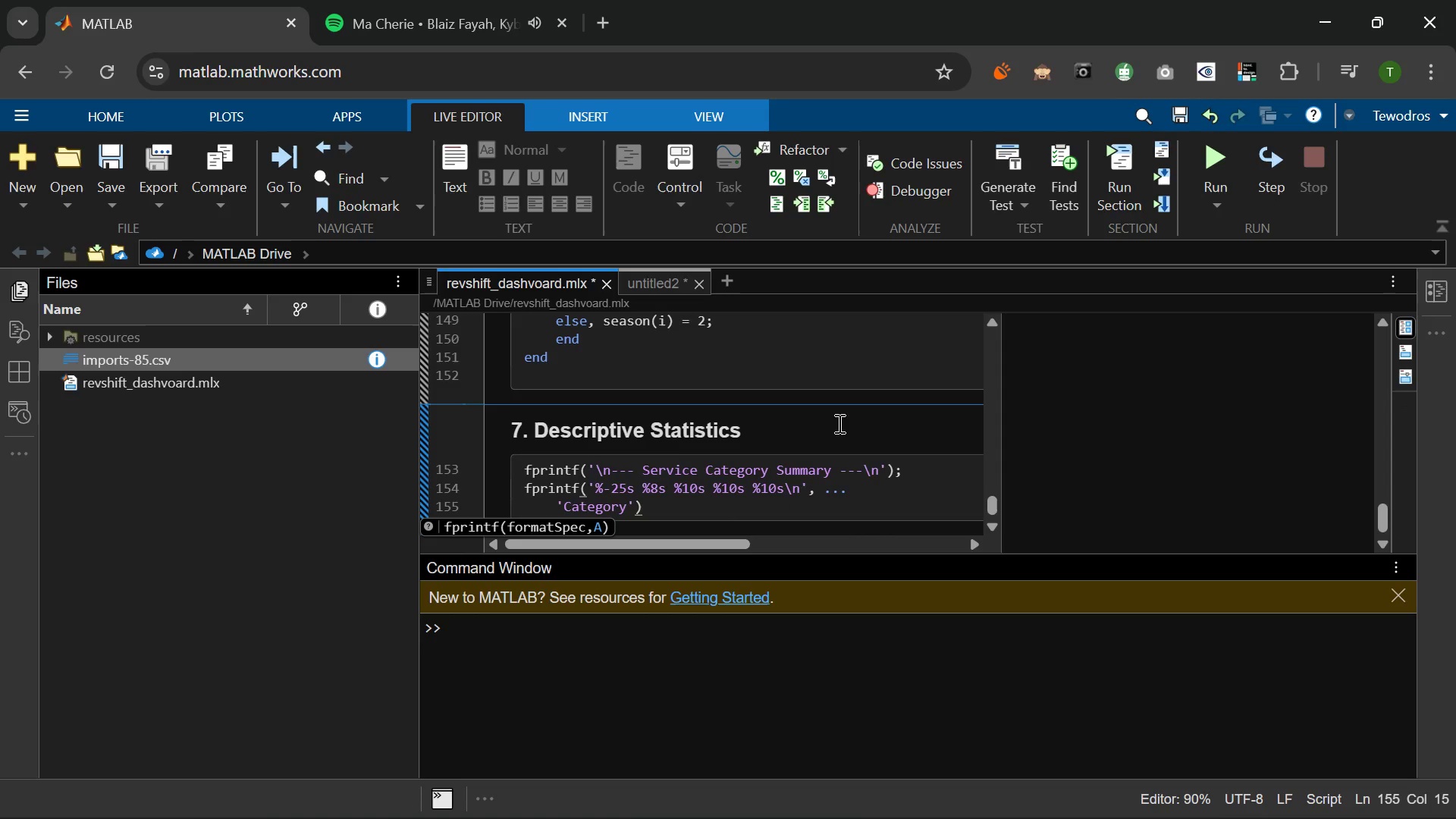 
key(Comma)
 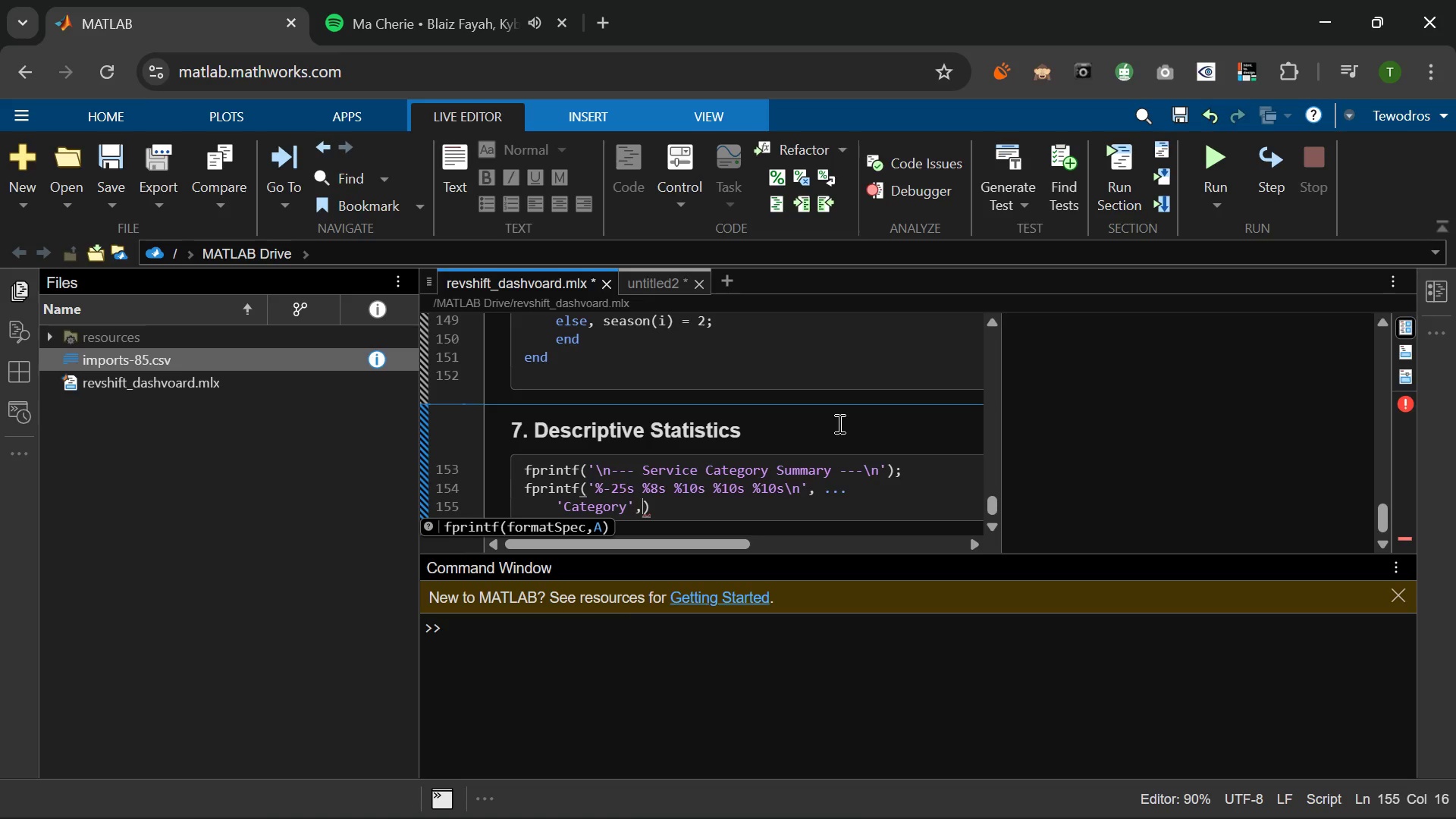 
key(Space)
 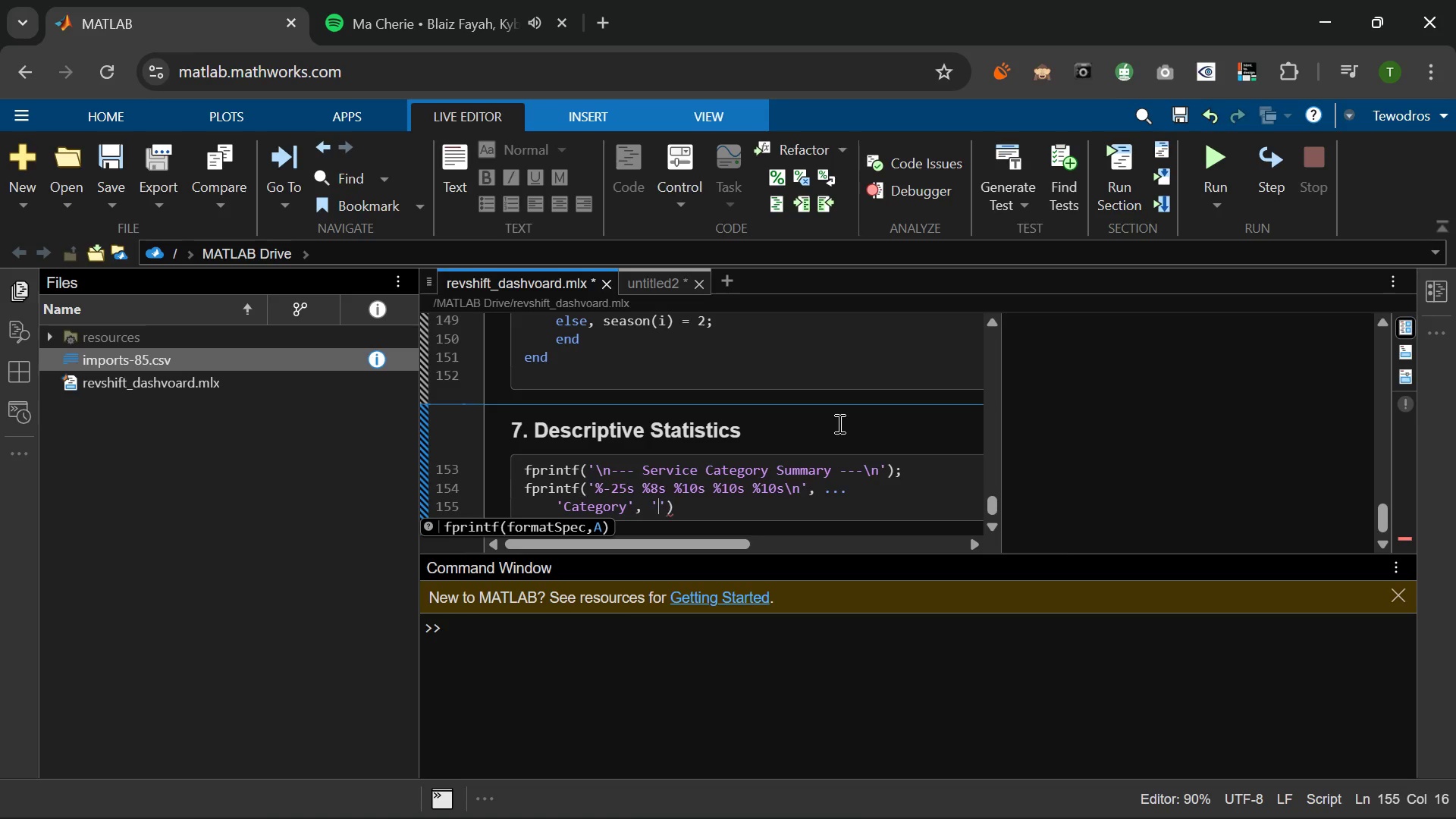 
key(Quote)
 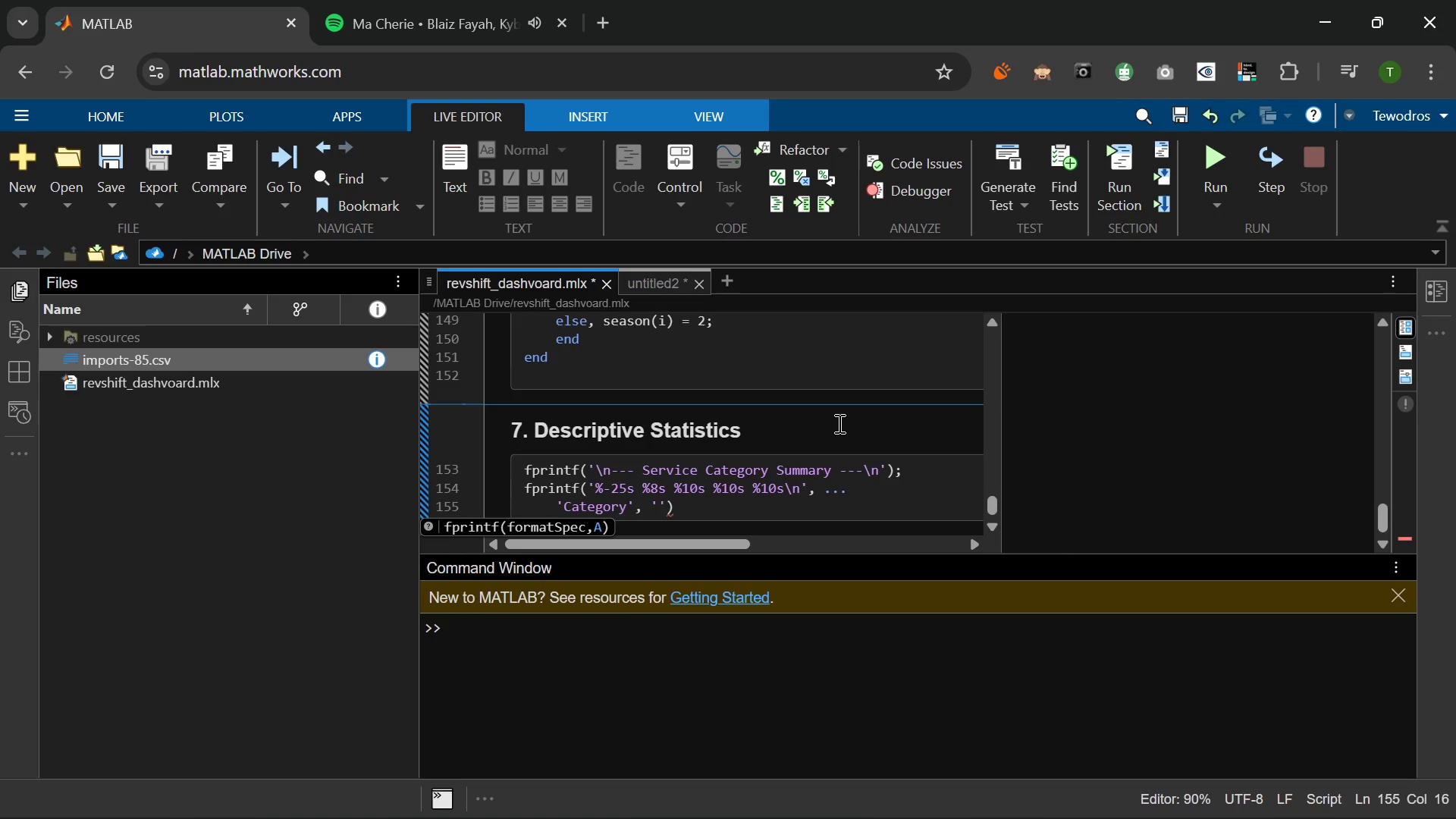 
key(Shift+ShiftLeft)
 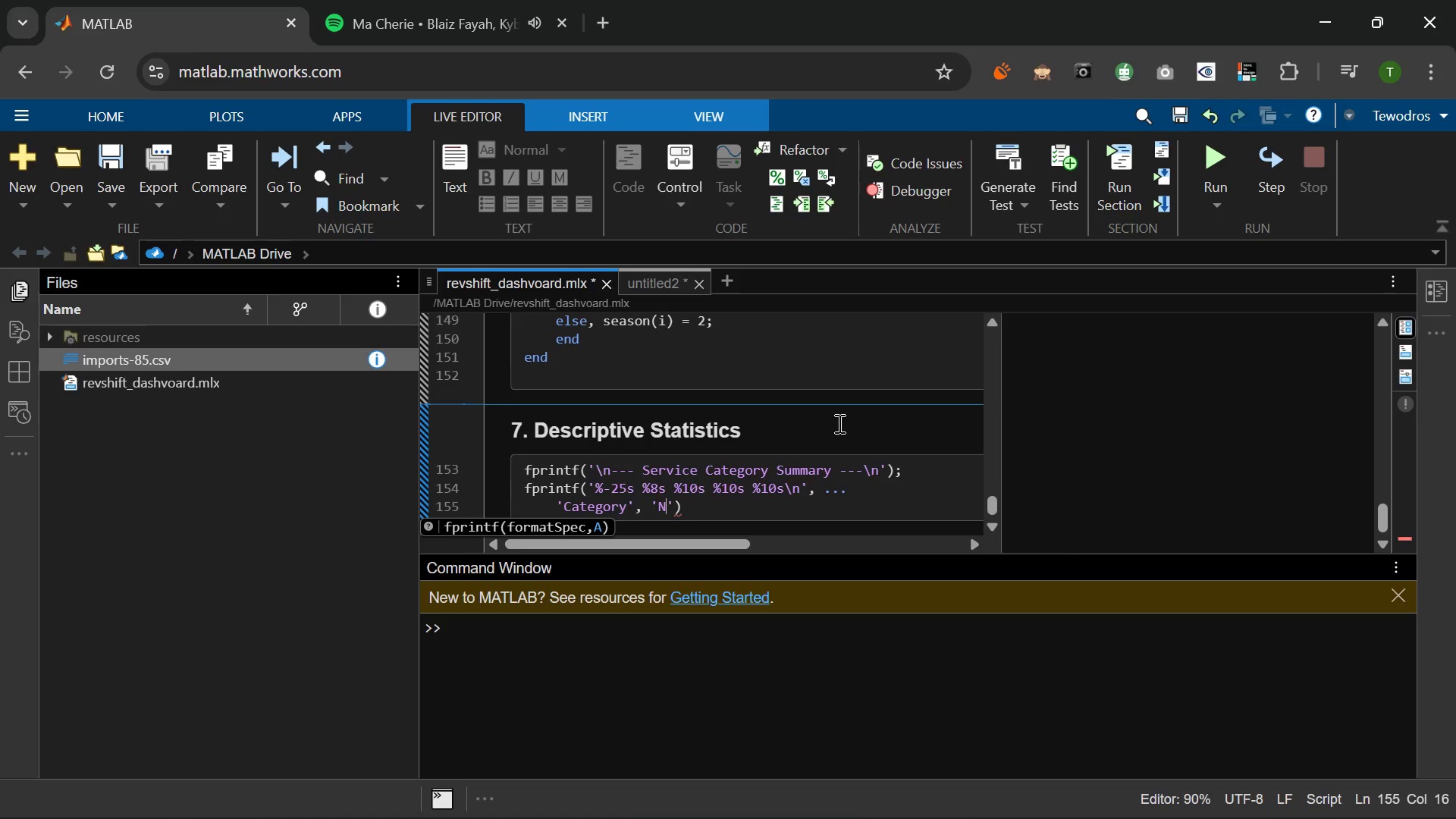 
key(Shift+N)
 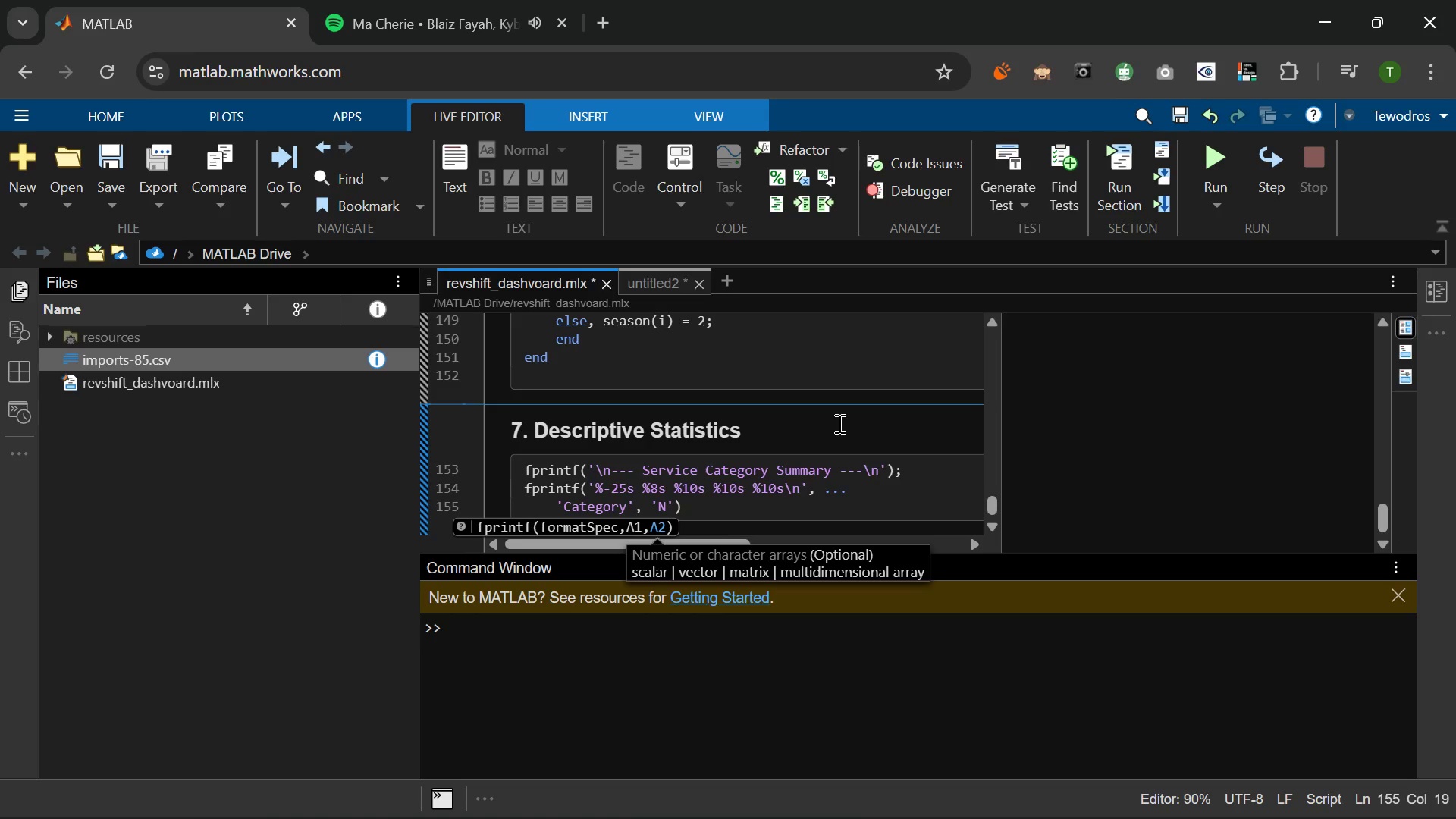 
key(ArrowRight)
 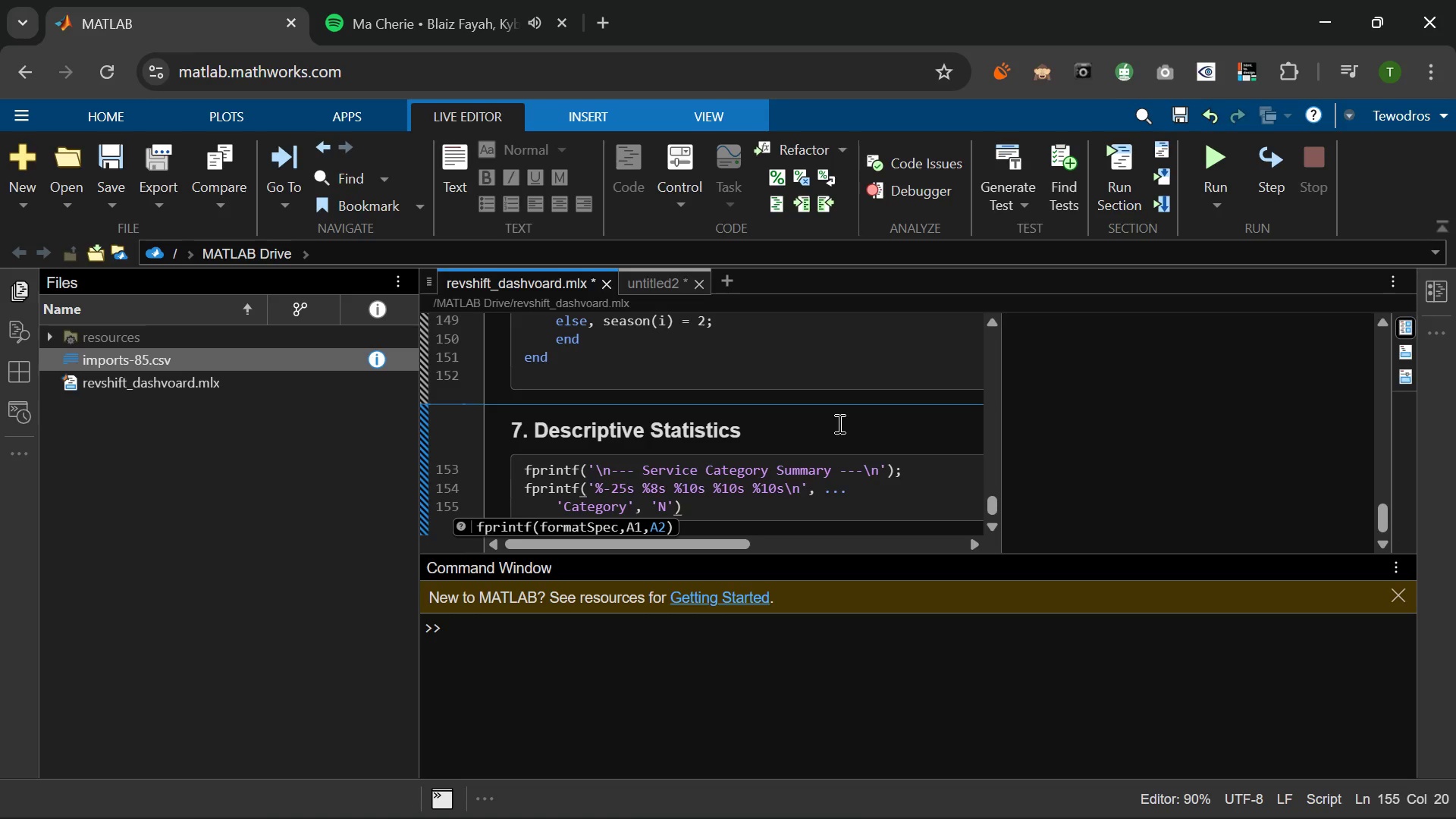 
type(, 'Avg Hours)
 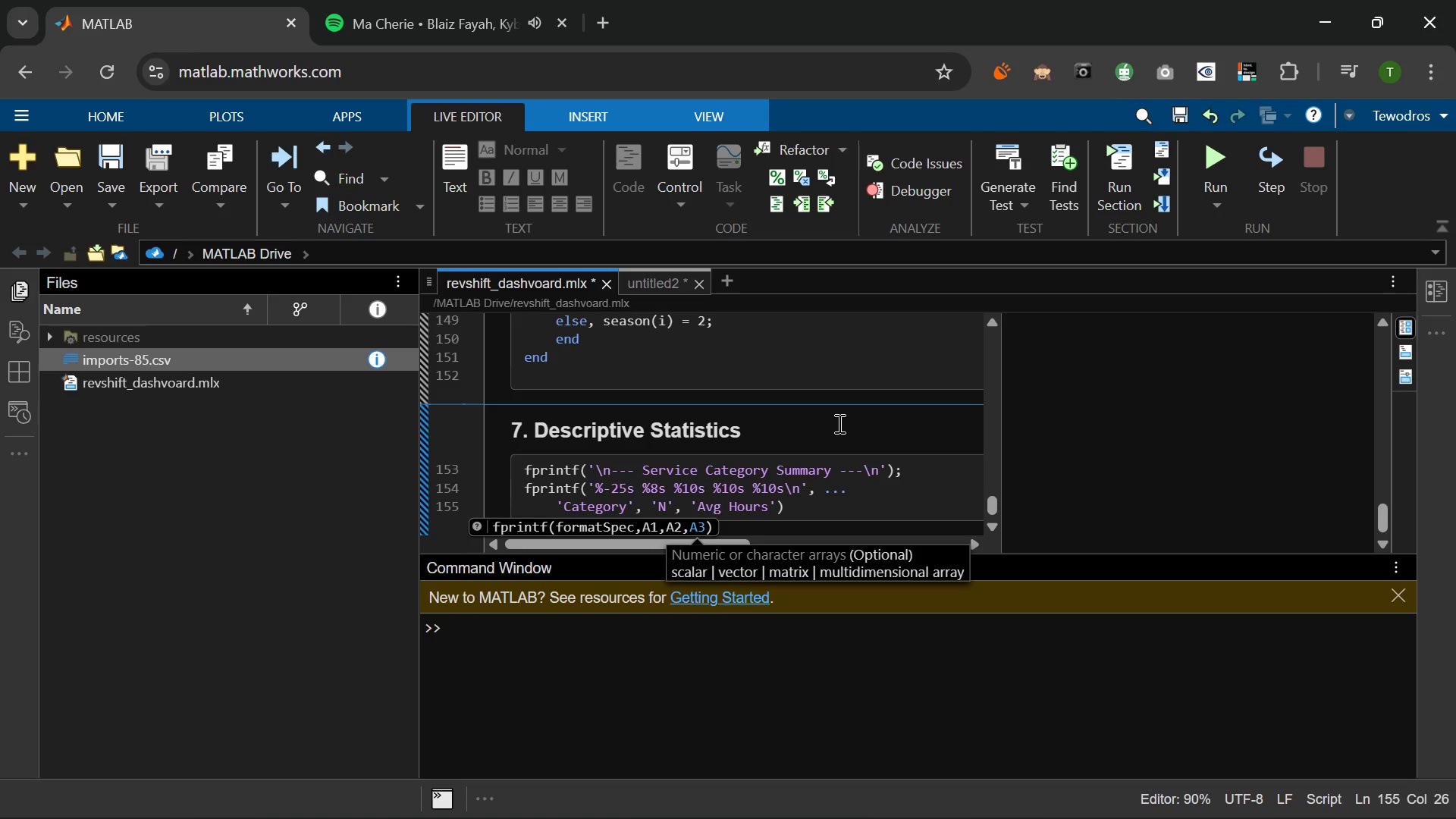 
key(ArrowRight)
 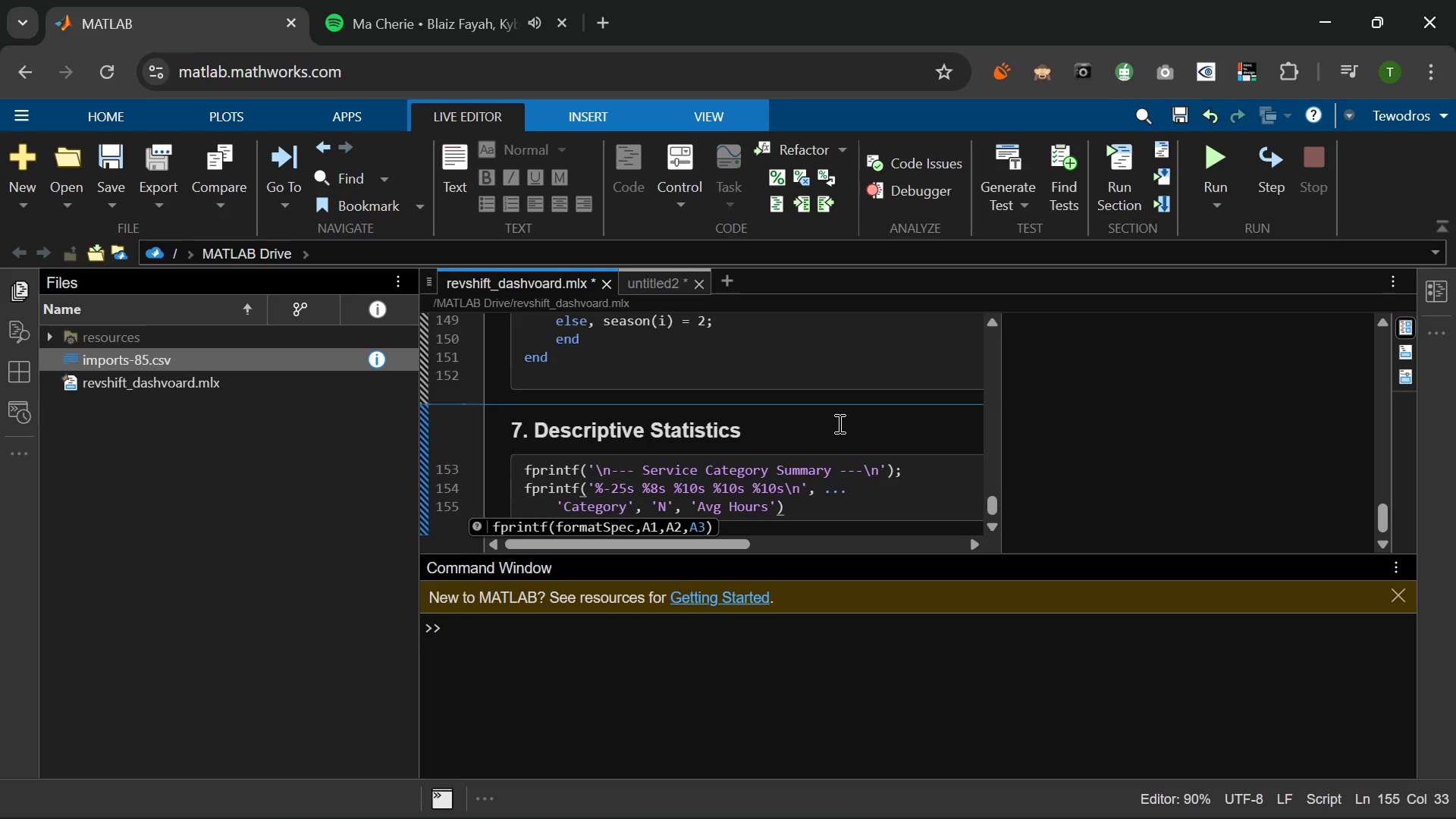 
type(, 'Avg Margin)
 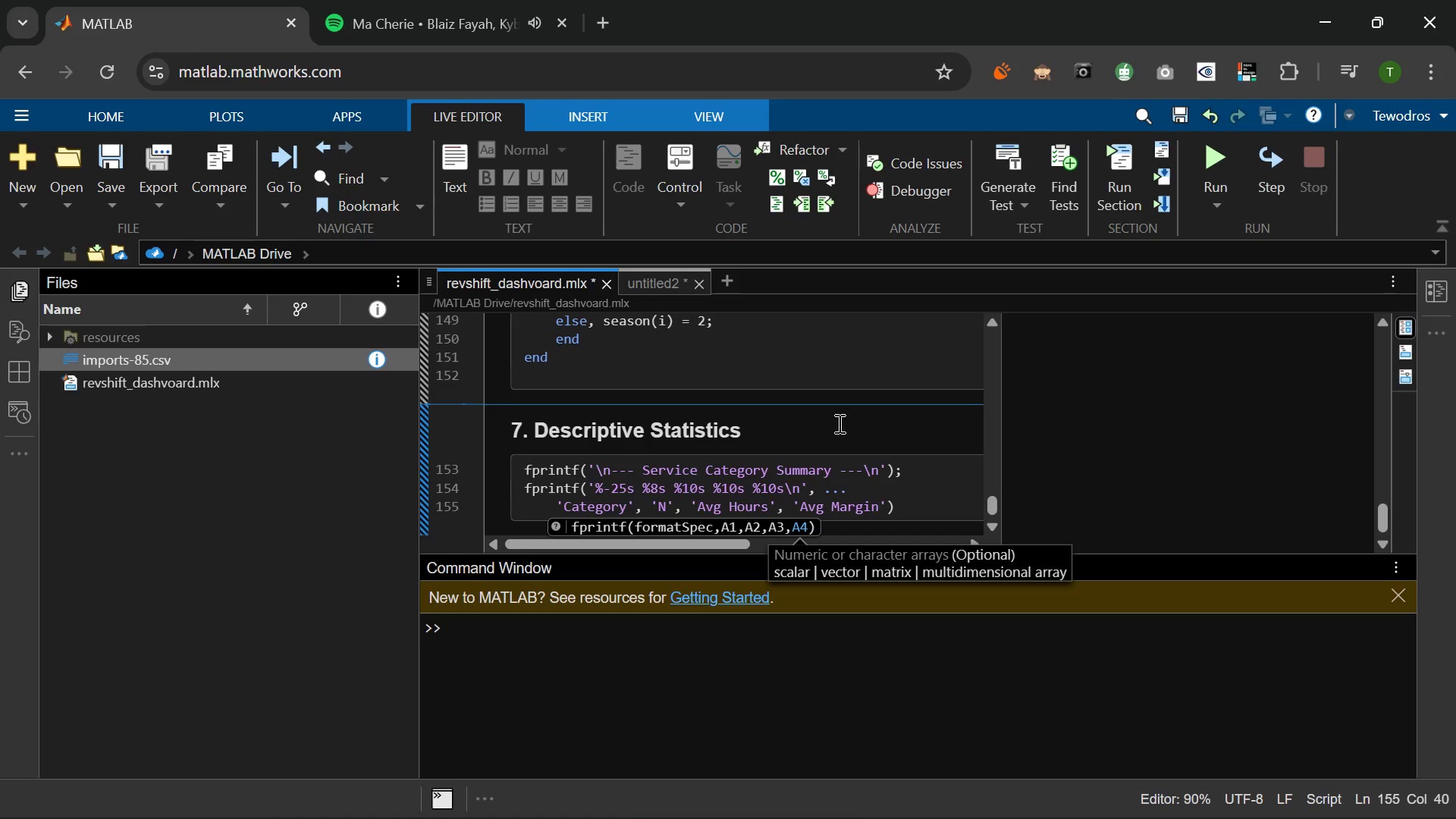 
key(ArrowRight)
 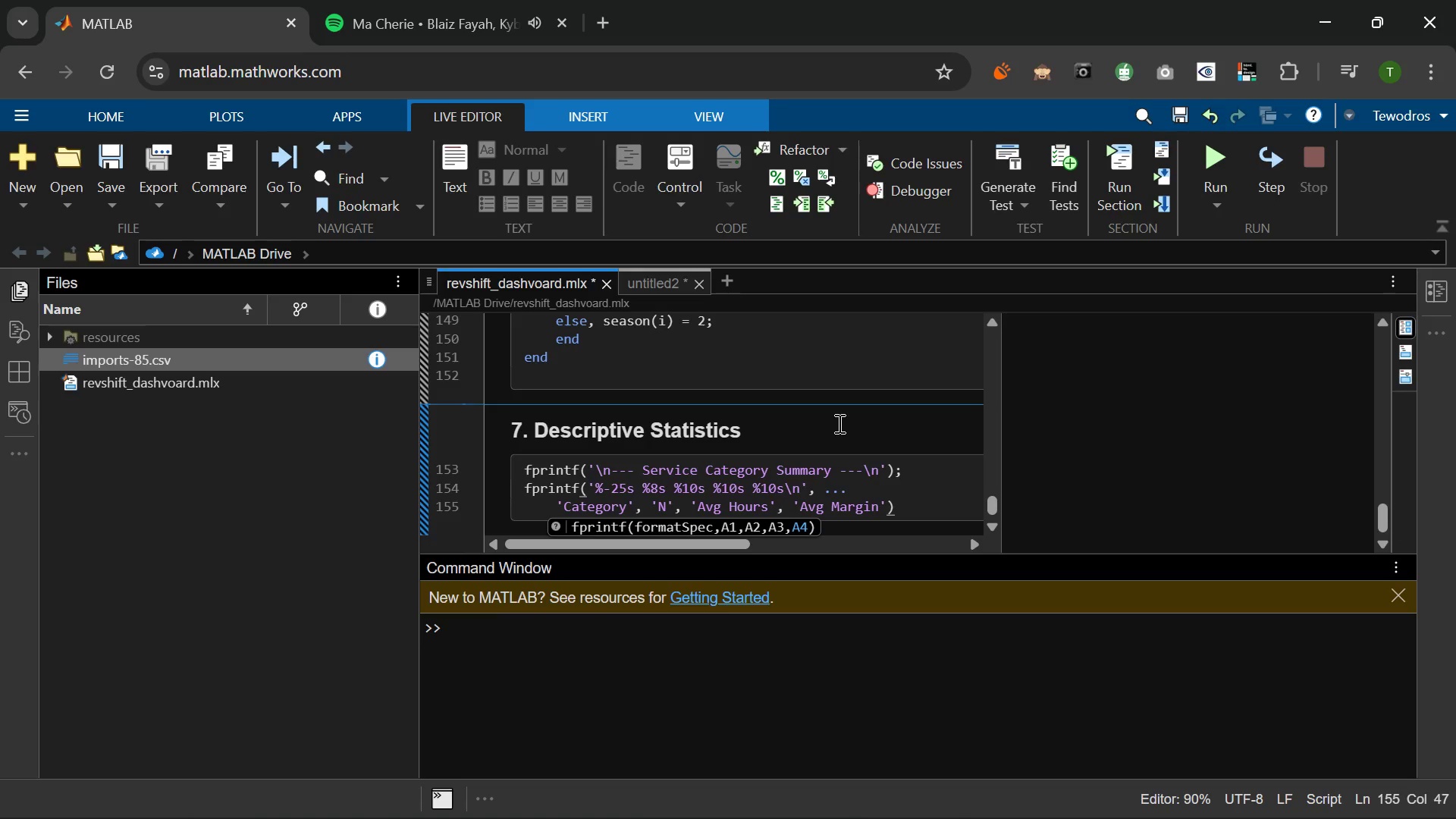 
type(, 'P/;)
key(Backspace)
type(L R)
key(Backspace)
type(r)
key(Backspace)
type(Rtiion)
key(Backspace)
key(Backspace)
key(Backspace)
type(o)
 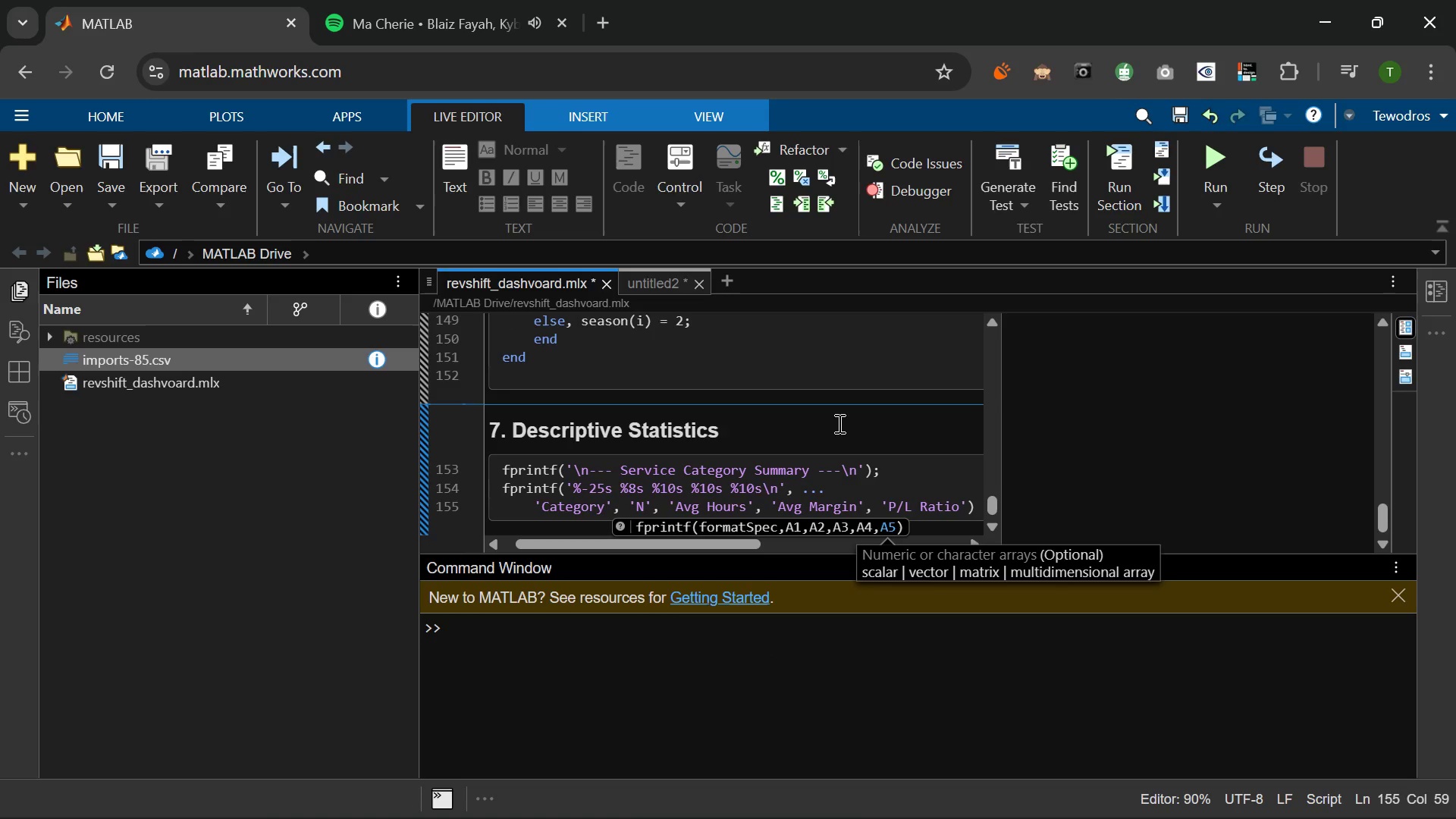 
 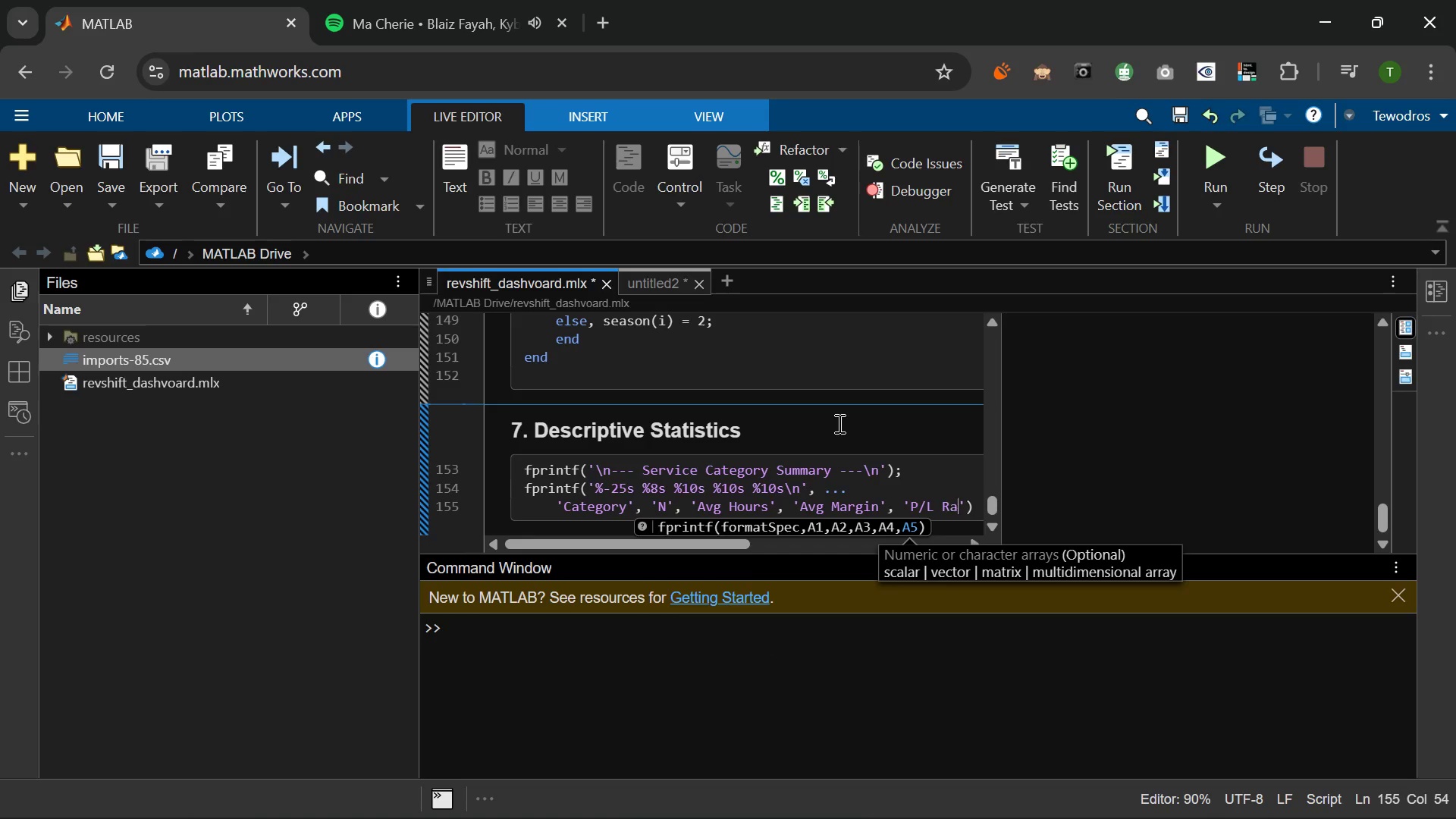 
hold_key(key=A, duration=0.39)
 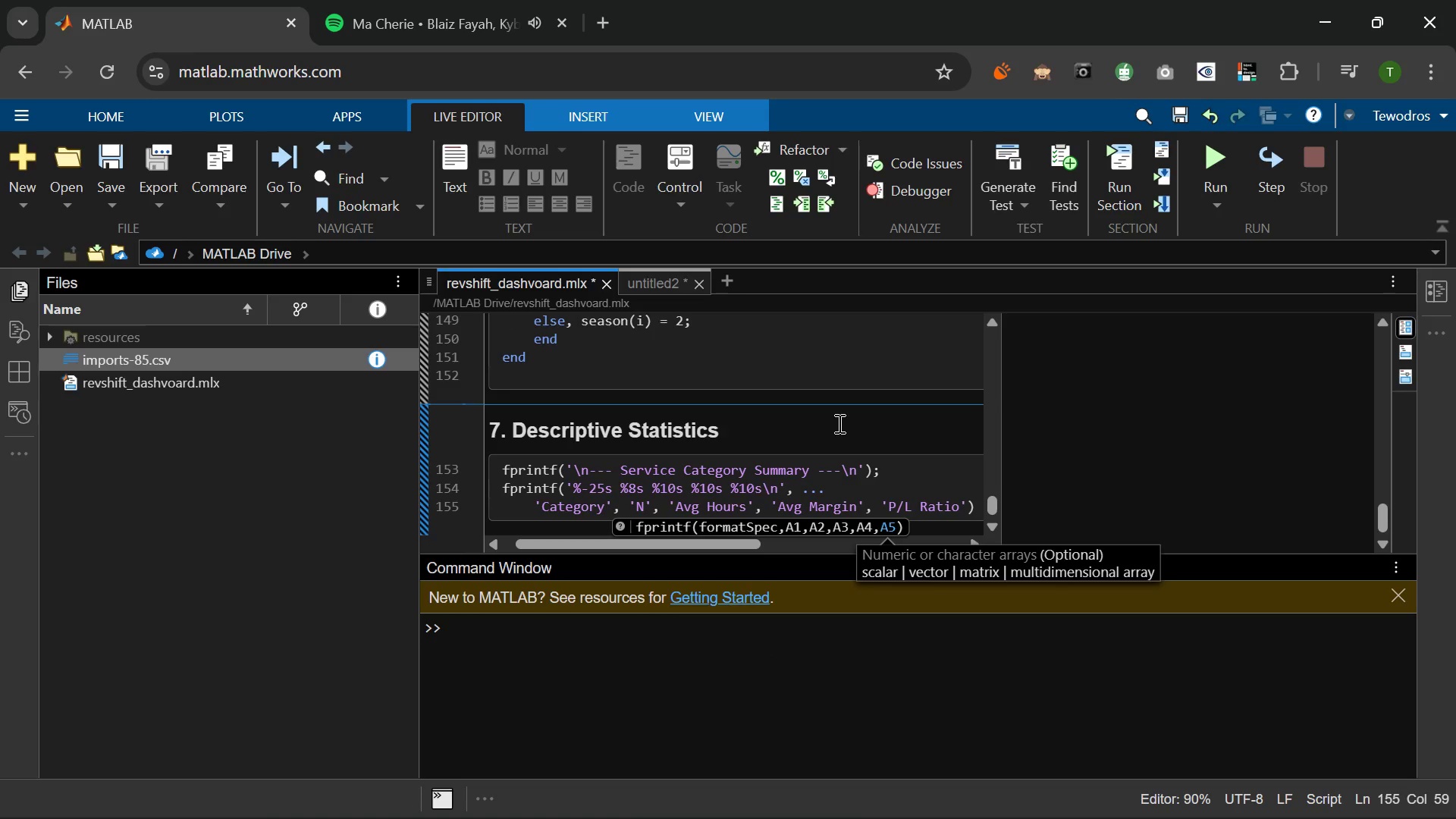 
key(ArrowRight)
 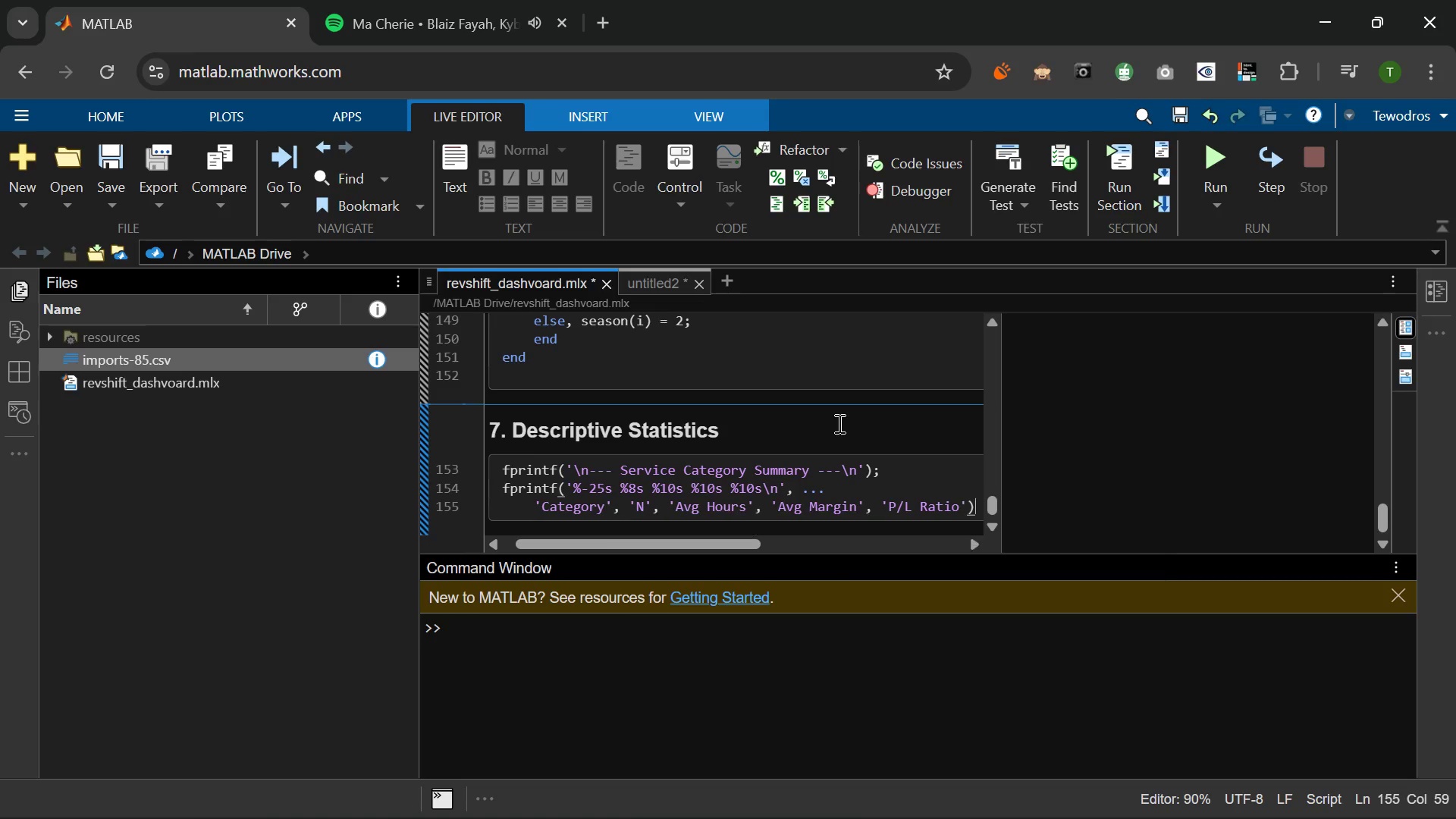 
key(ArrowRight)
 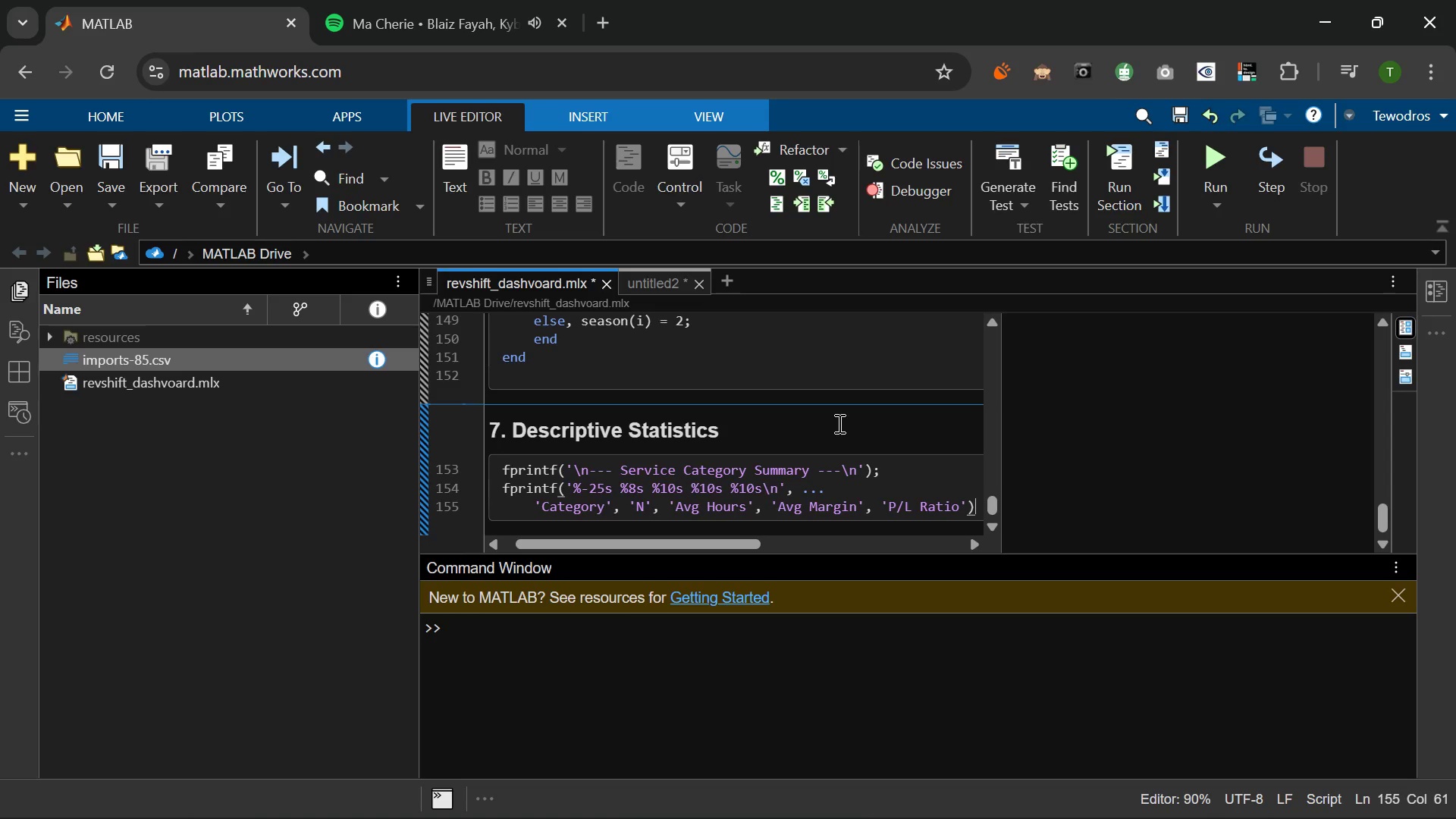 
key(Semicolon)
 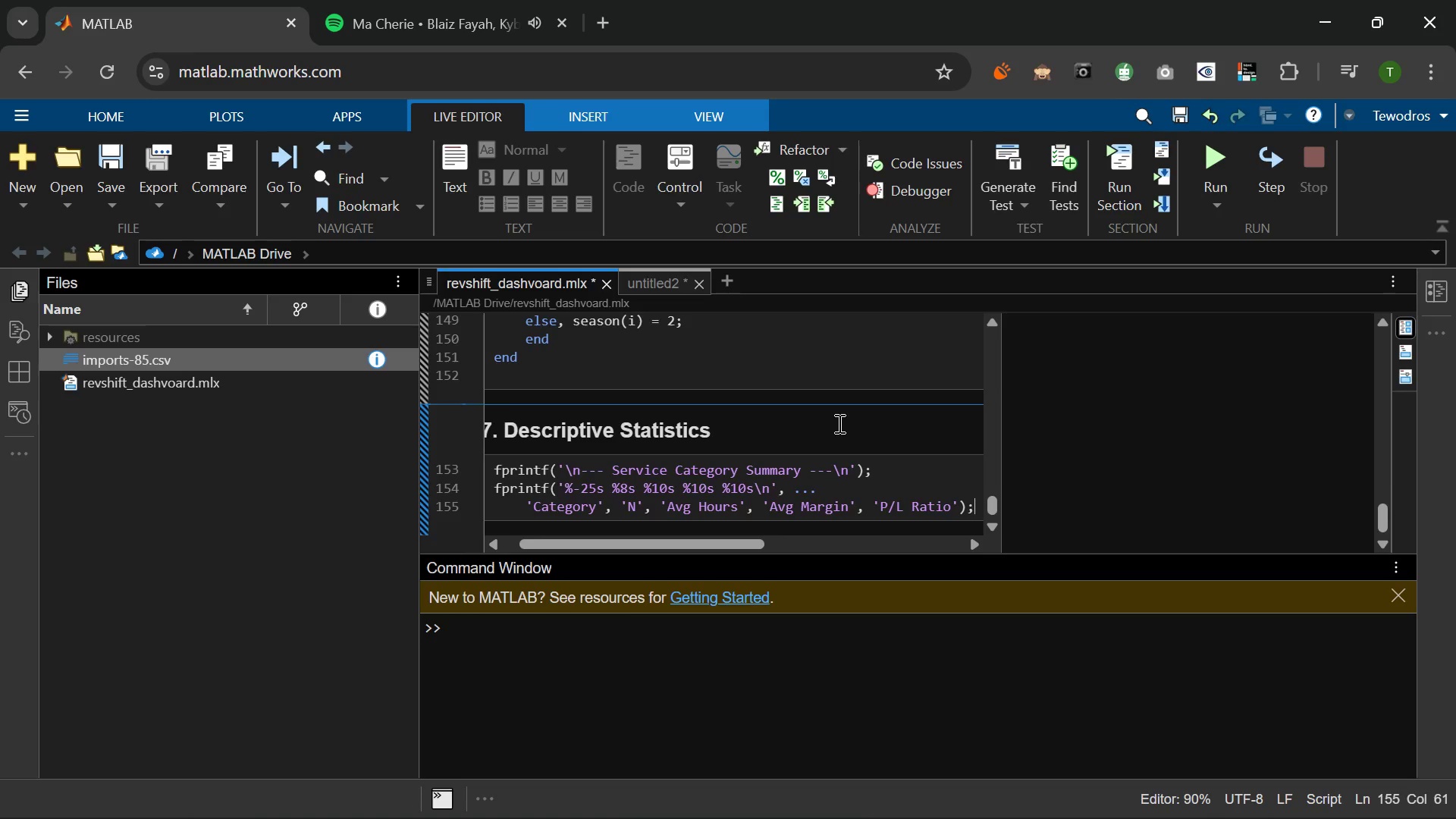 
key(Enter)
 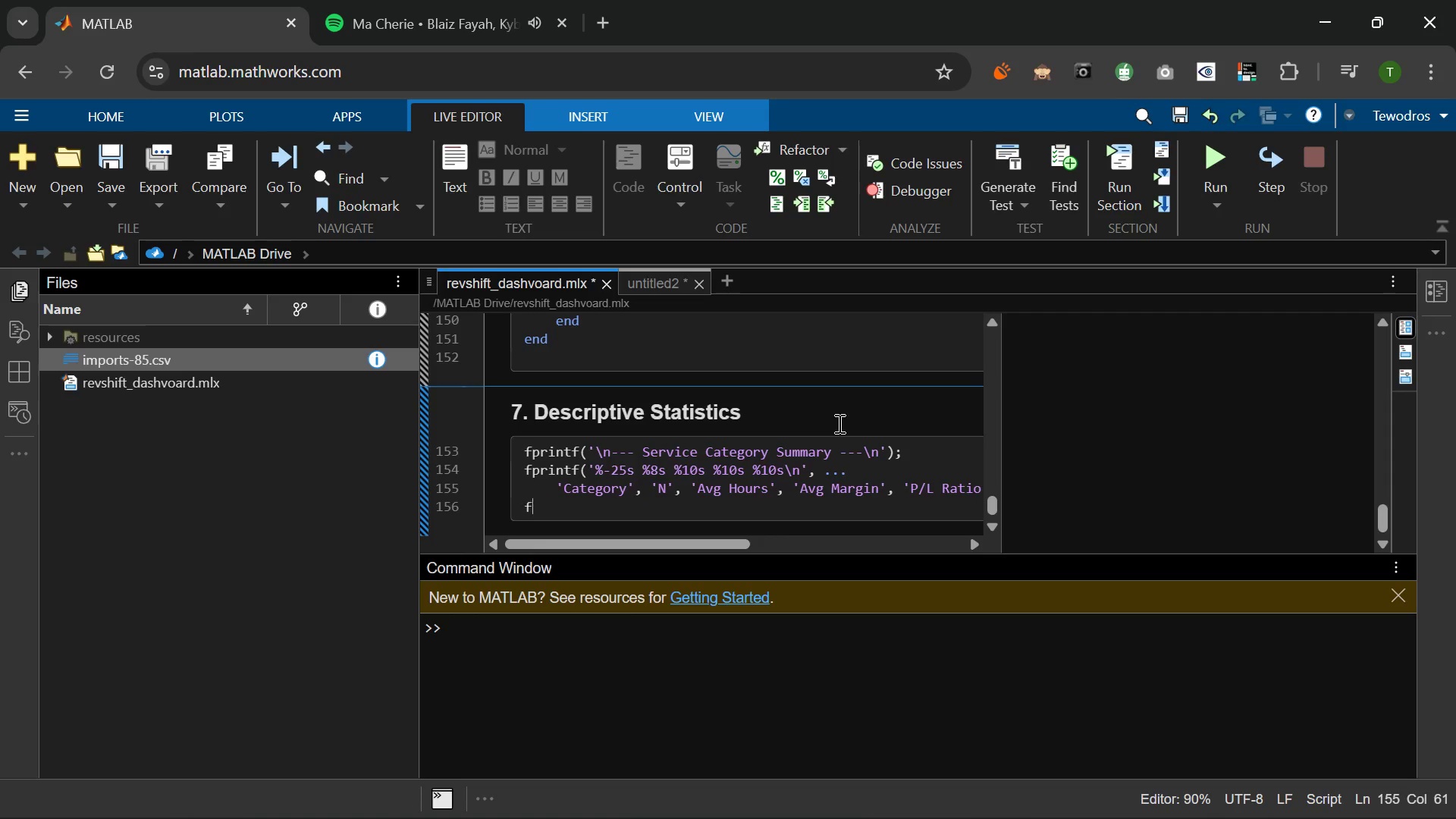 
type(fprintf('%s/n)
 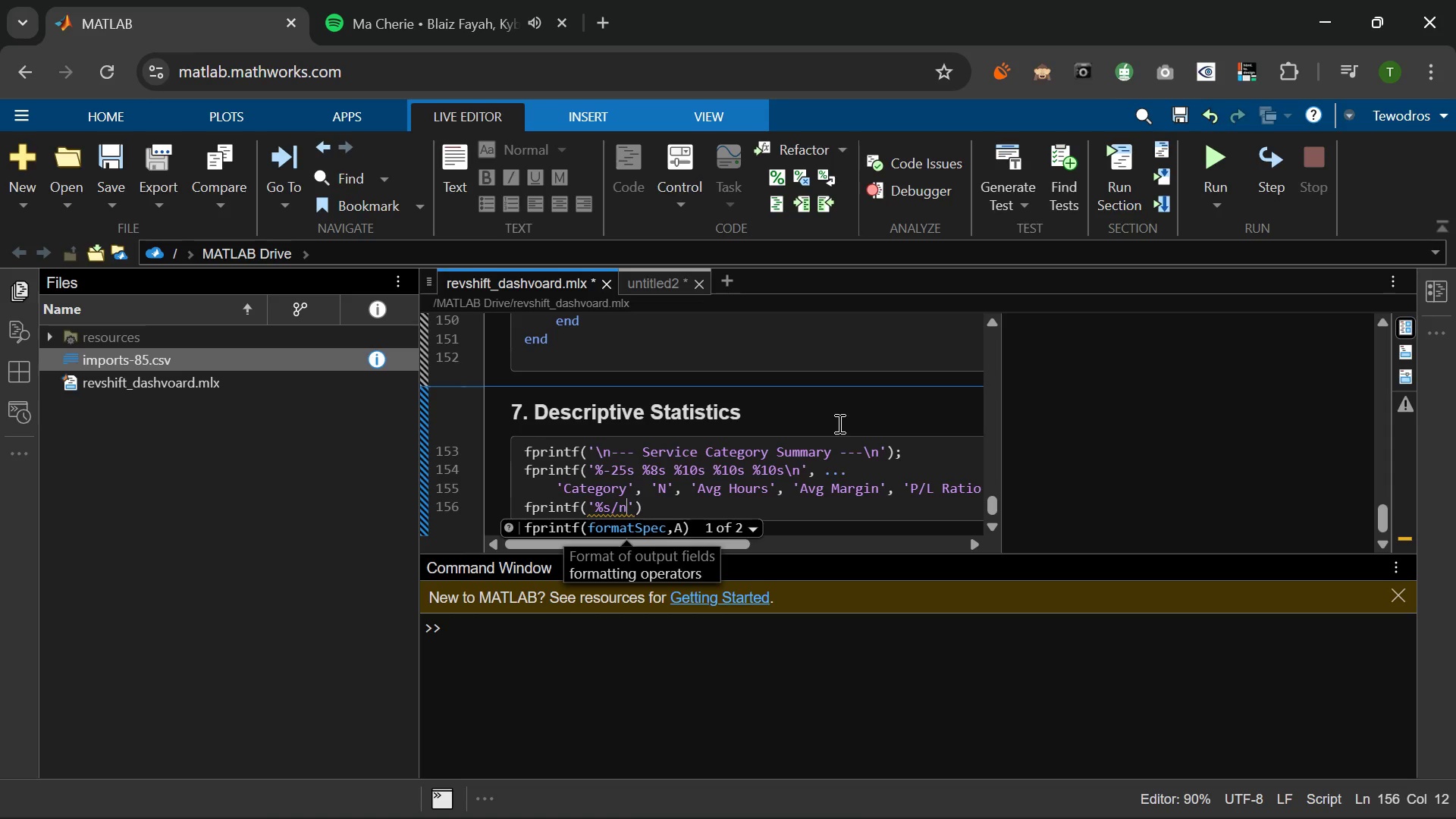 
key(ArrowRight)
 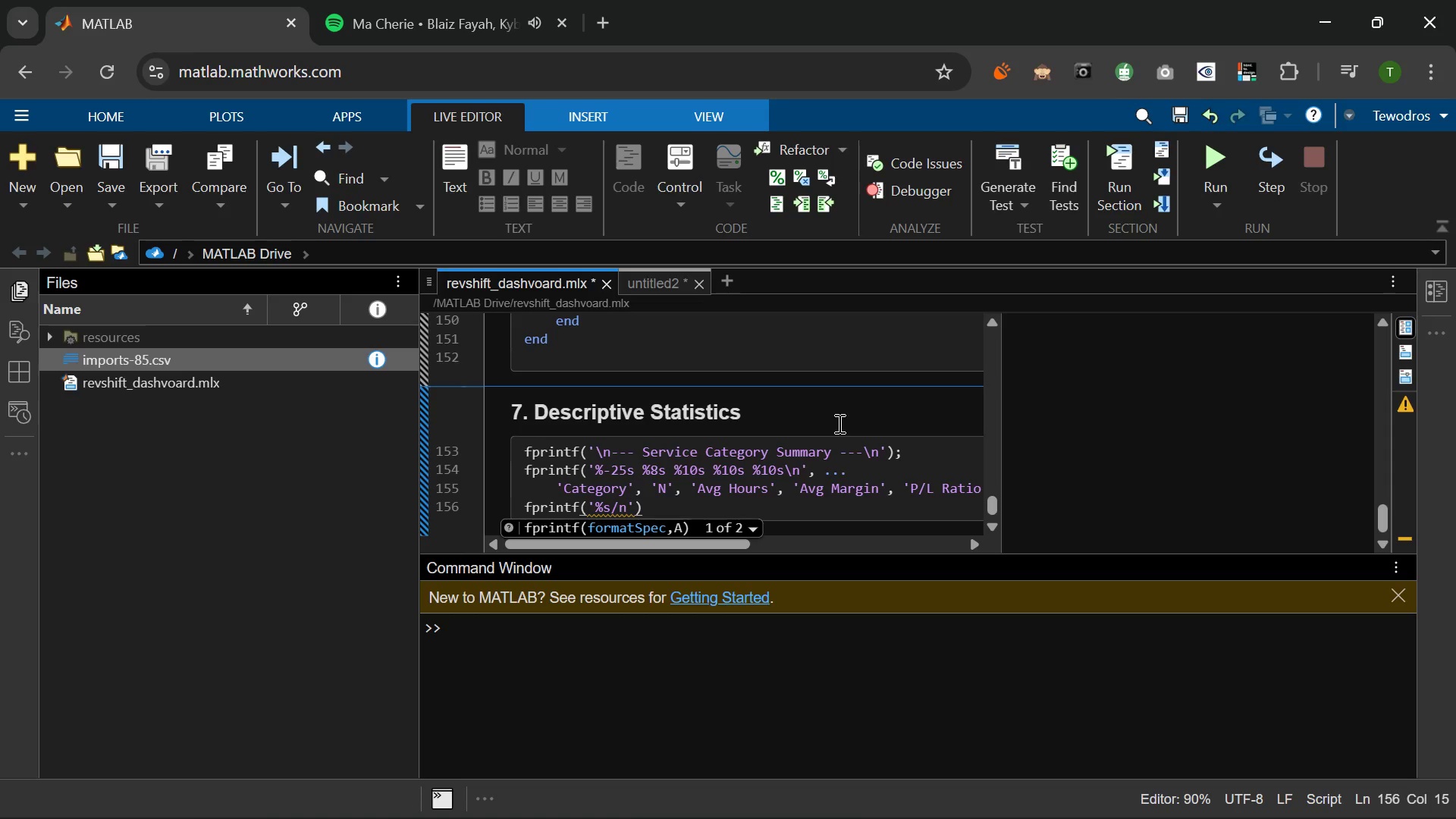 
type(, repmat('-)
 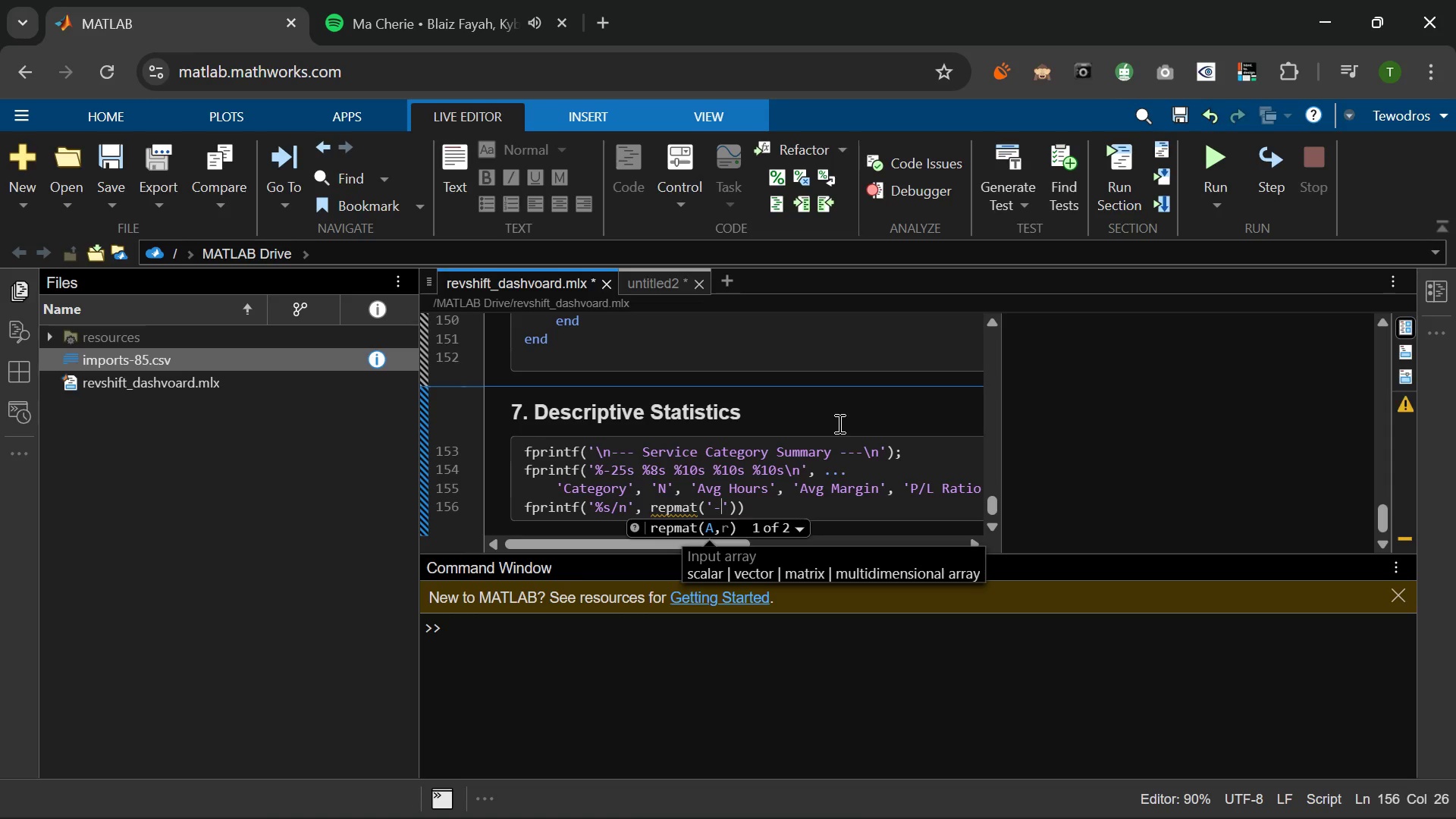 
key(ArrowRight)
 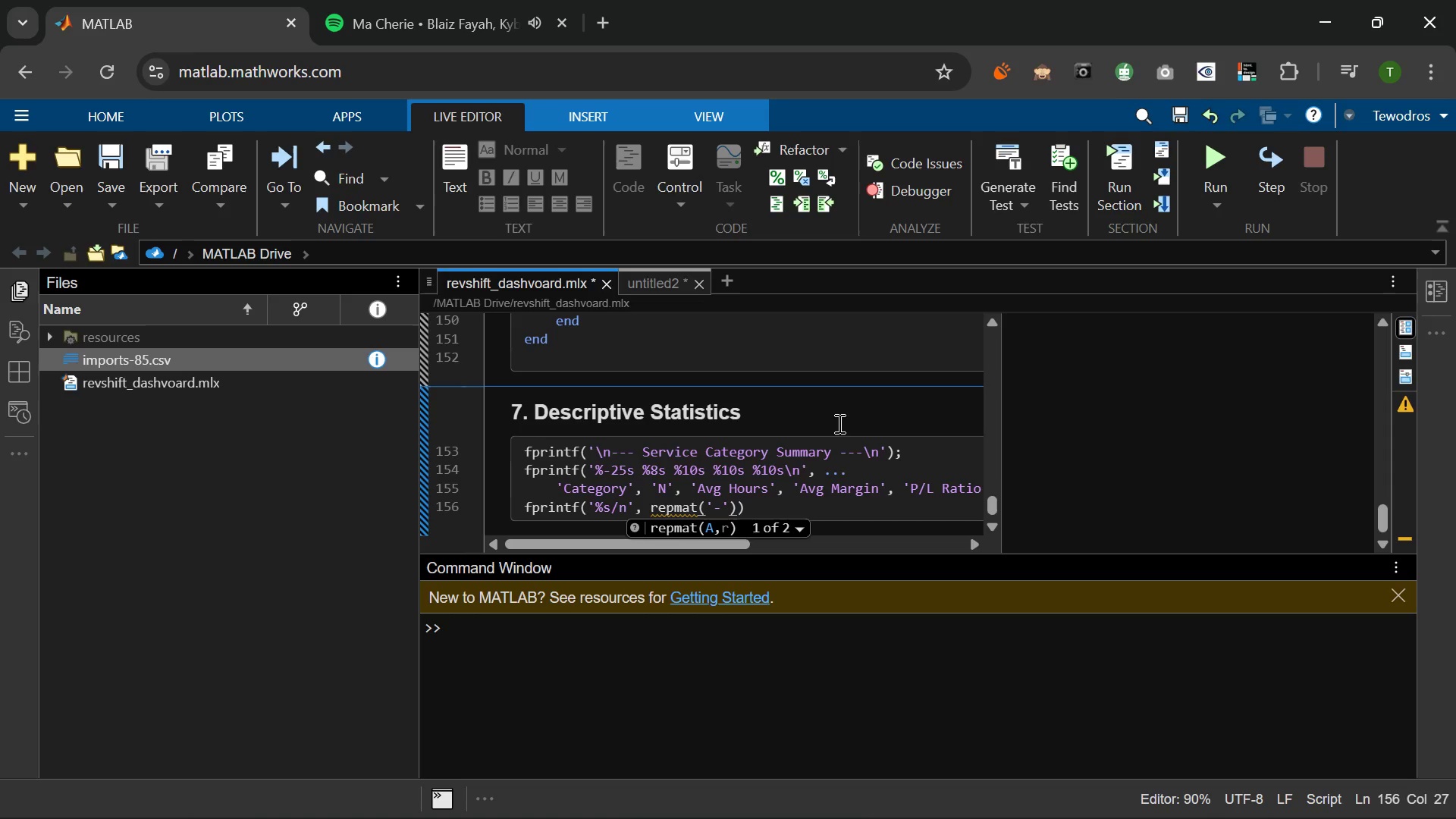 
type(, 1, 65)
 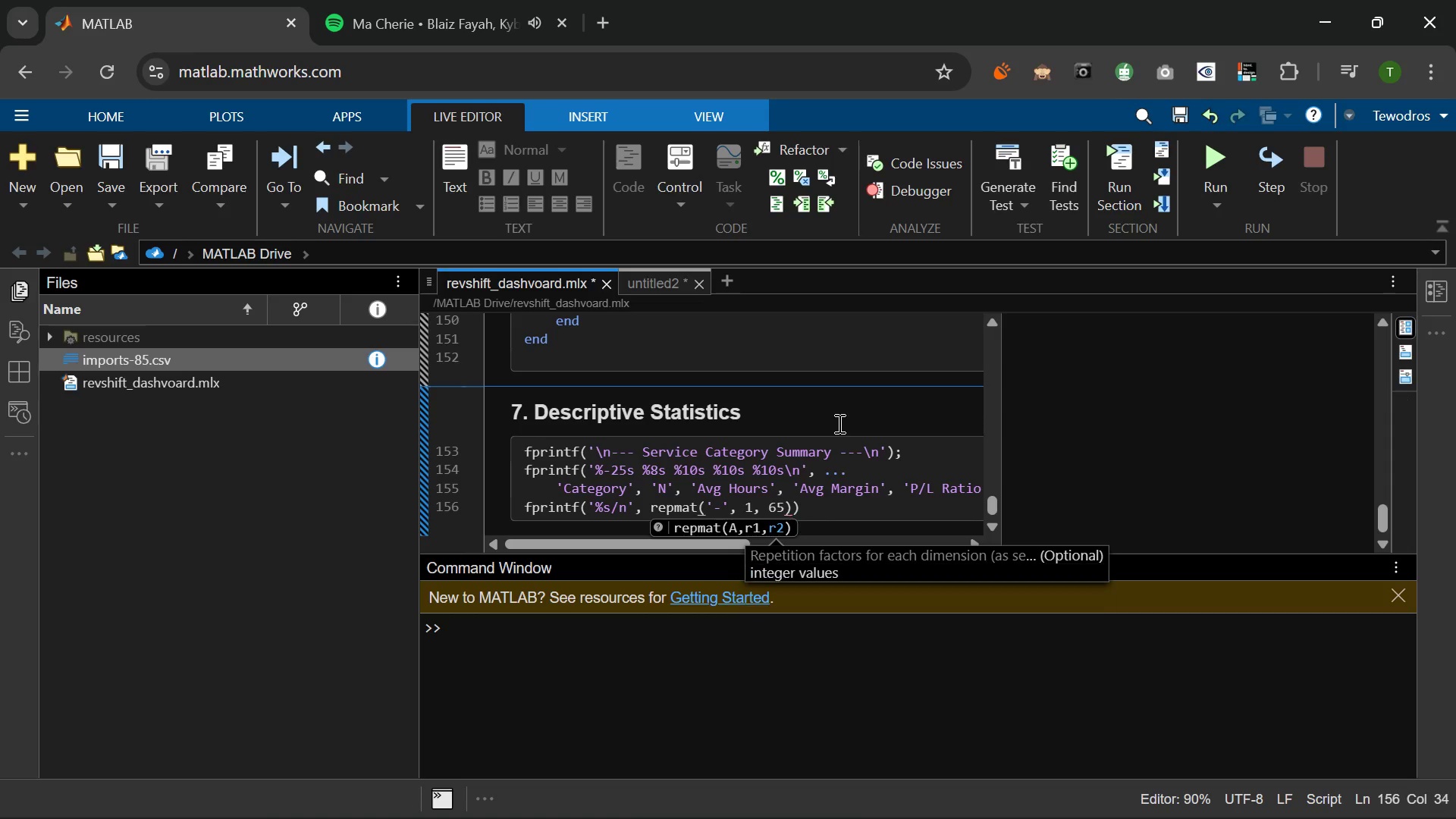 
key(ArrowRight)
 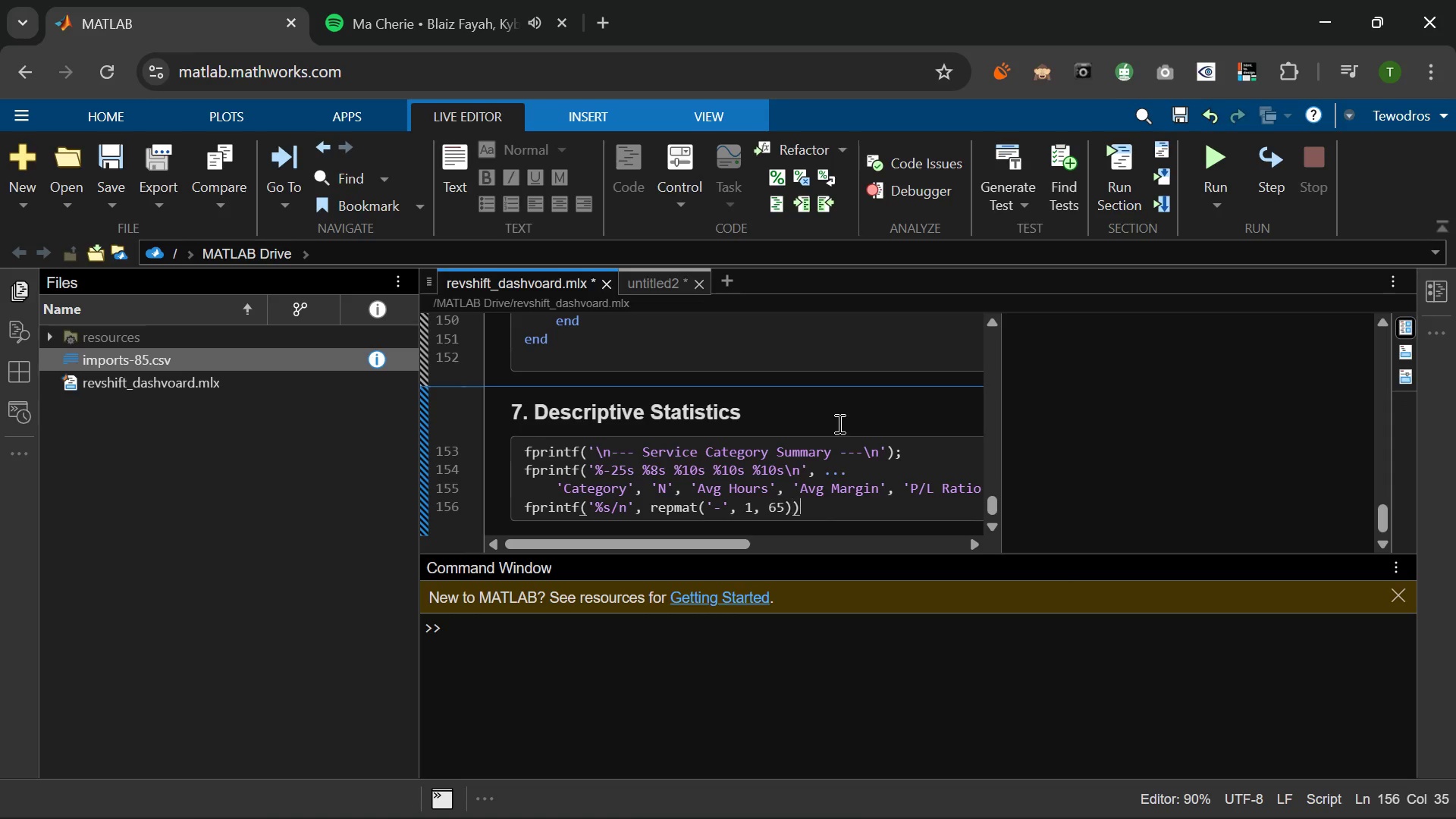 
key(ArrowRight)
 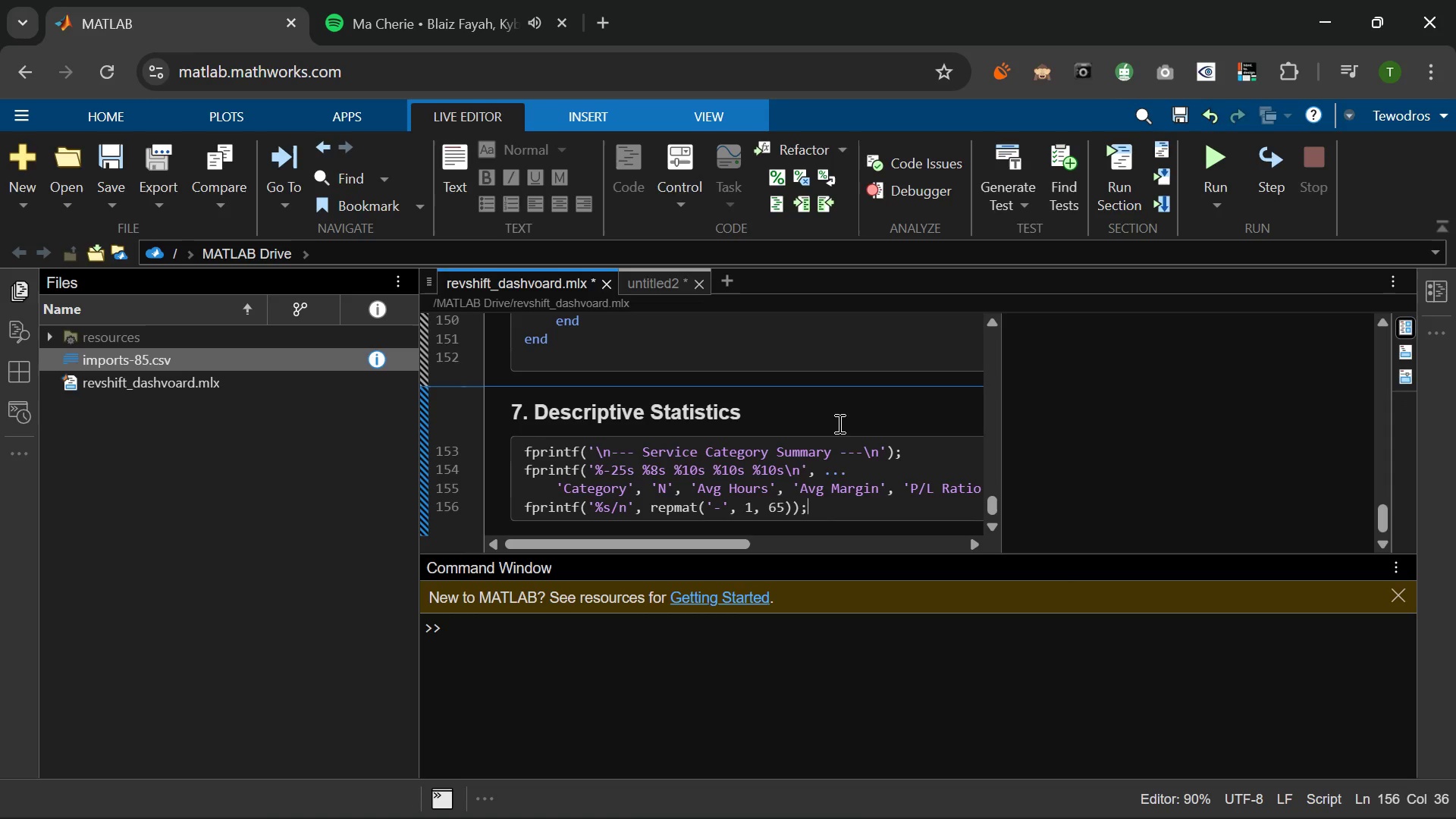 
key(Semicolon)
 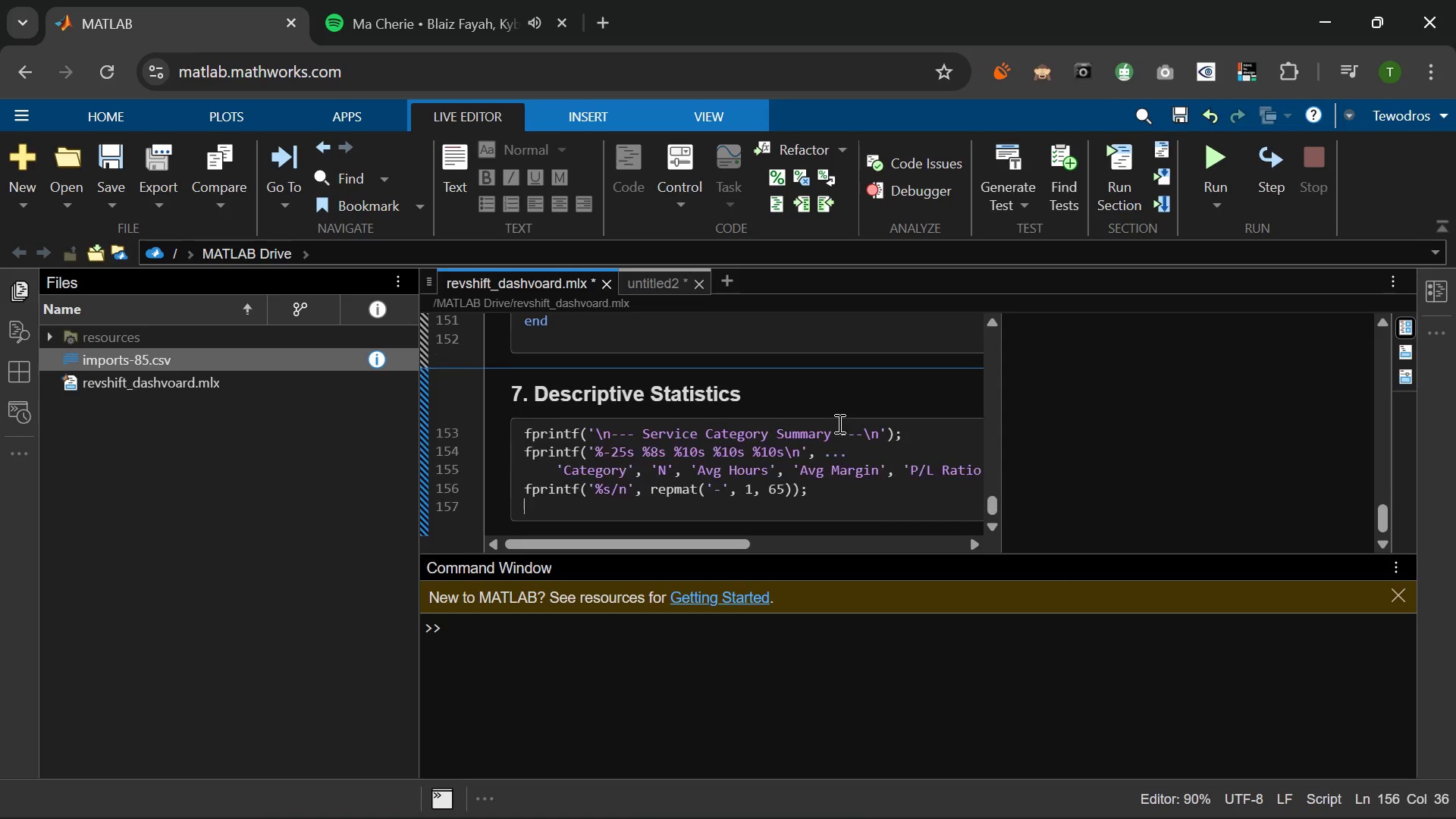 
key(Enter)
 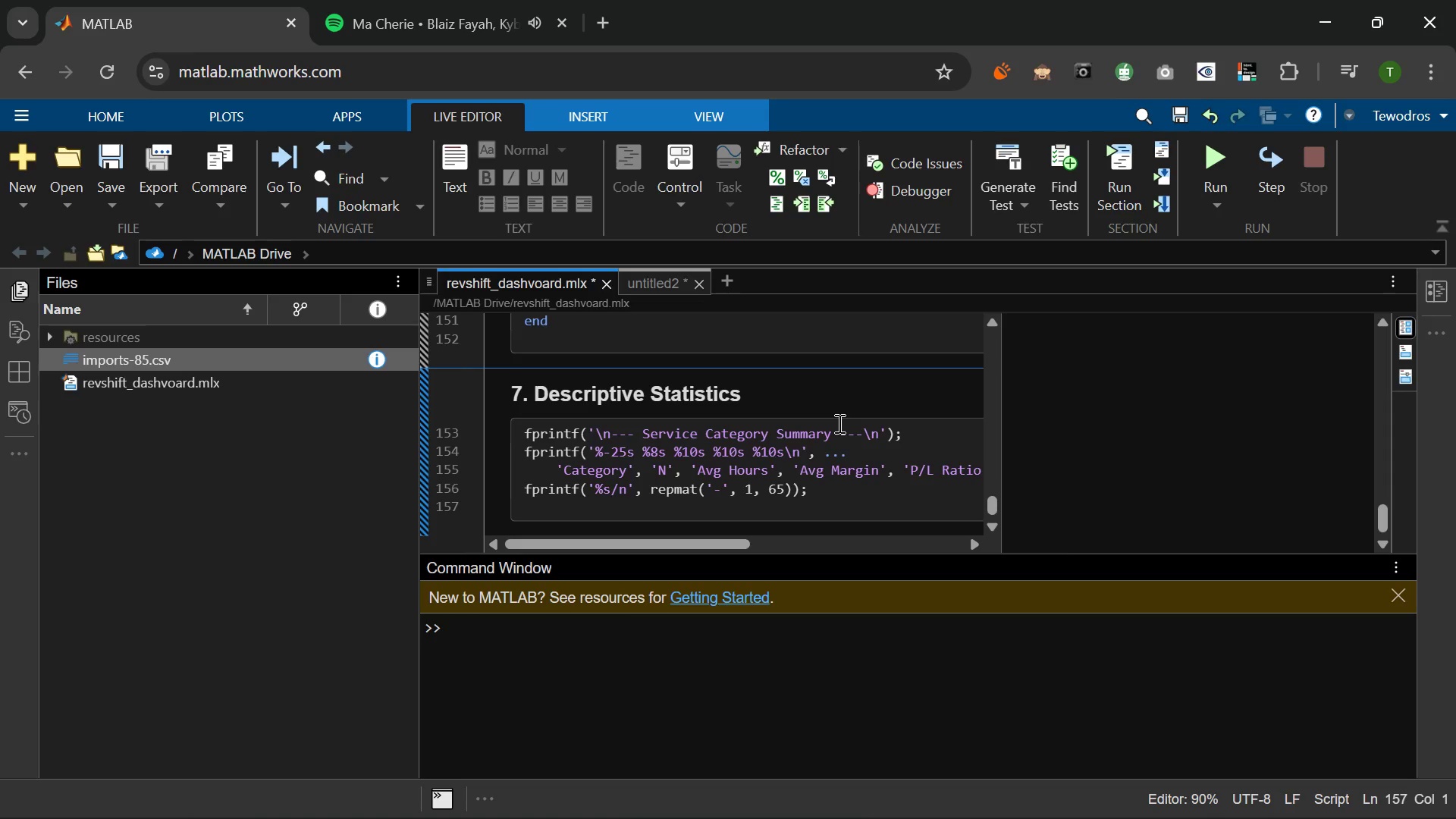 
wait(6.0)
 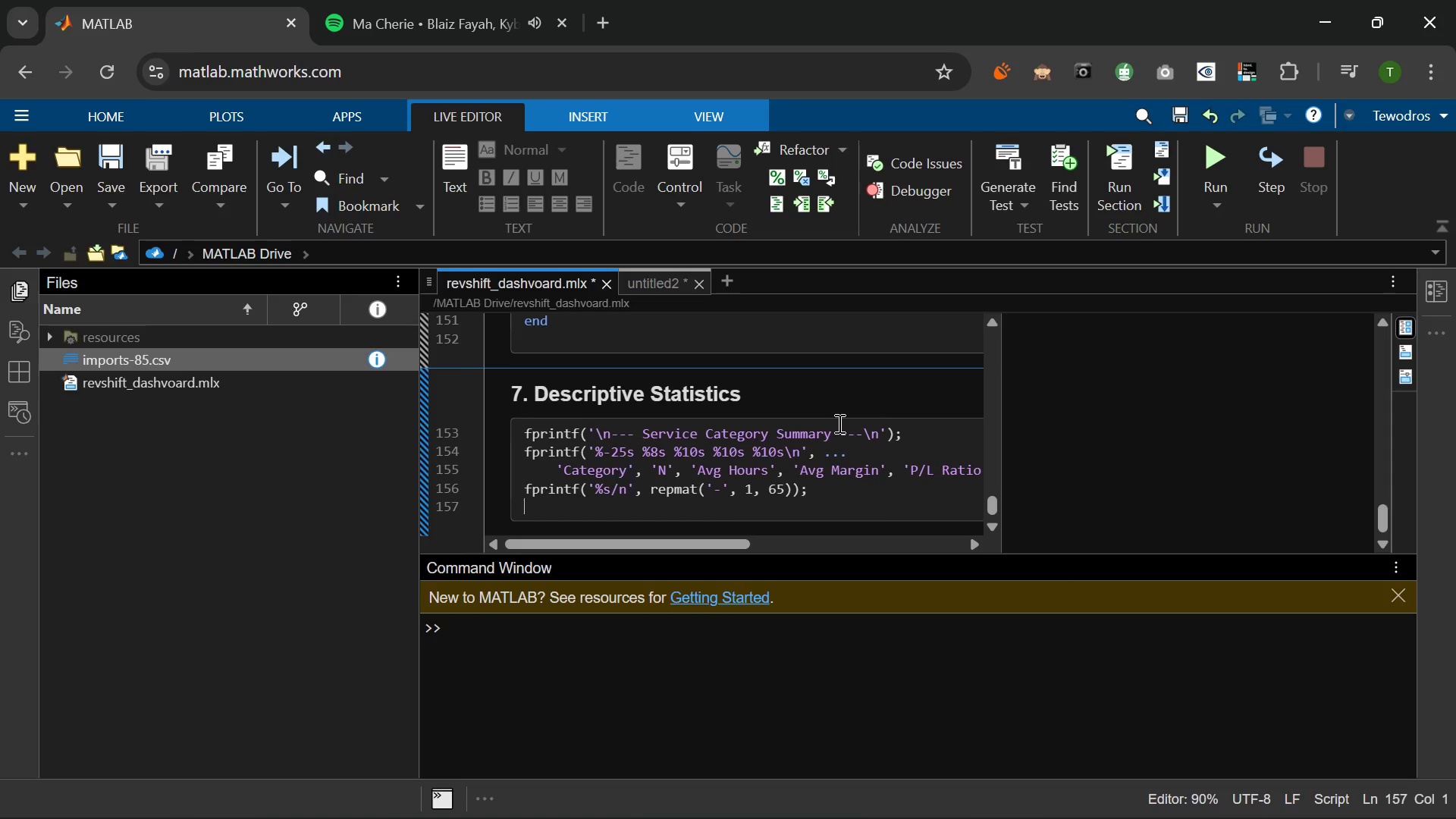 
key(Enter)
 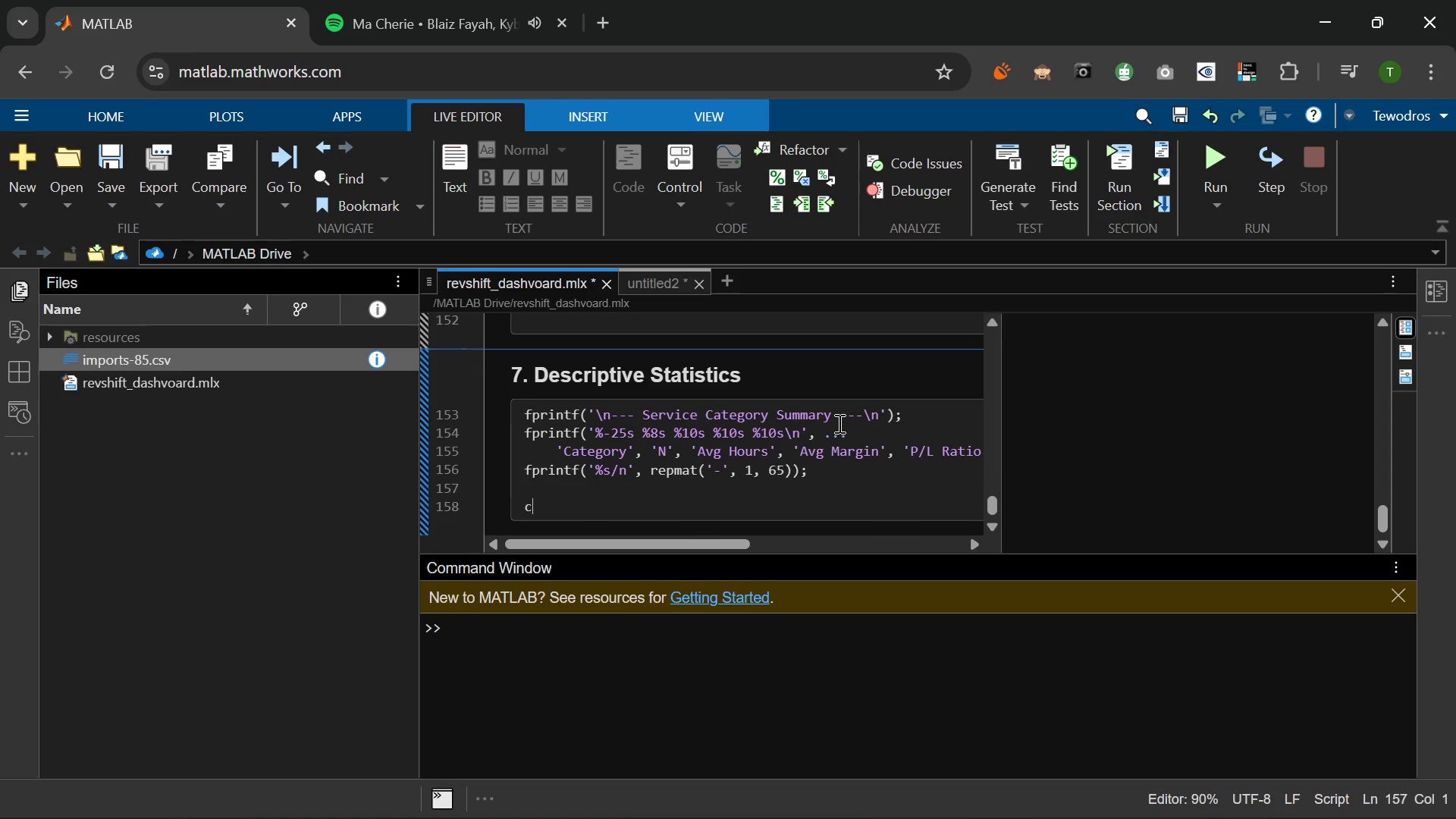 
type(cat_stats k)
key(Backspace)
type(= zeros(5,5)
 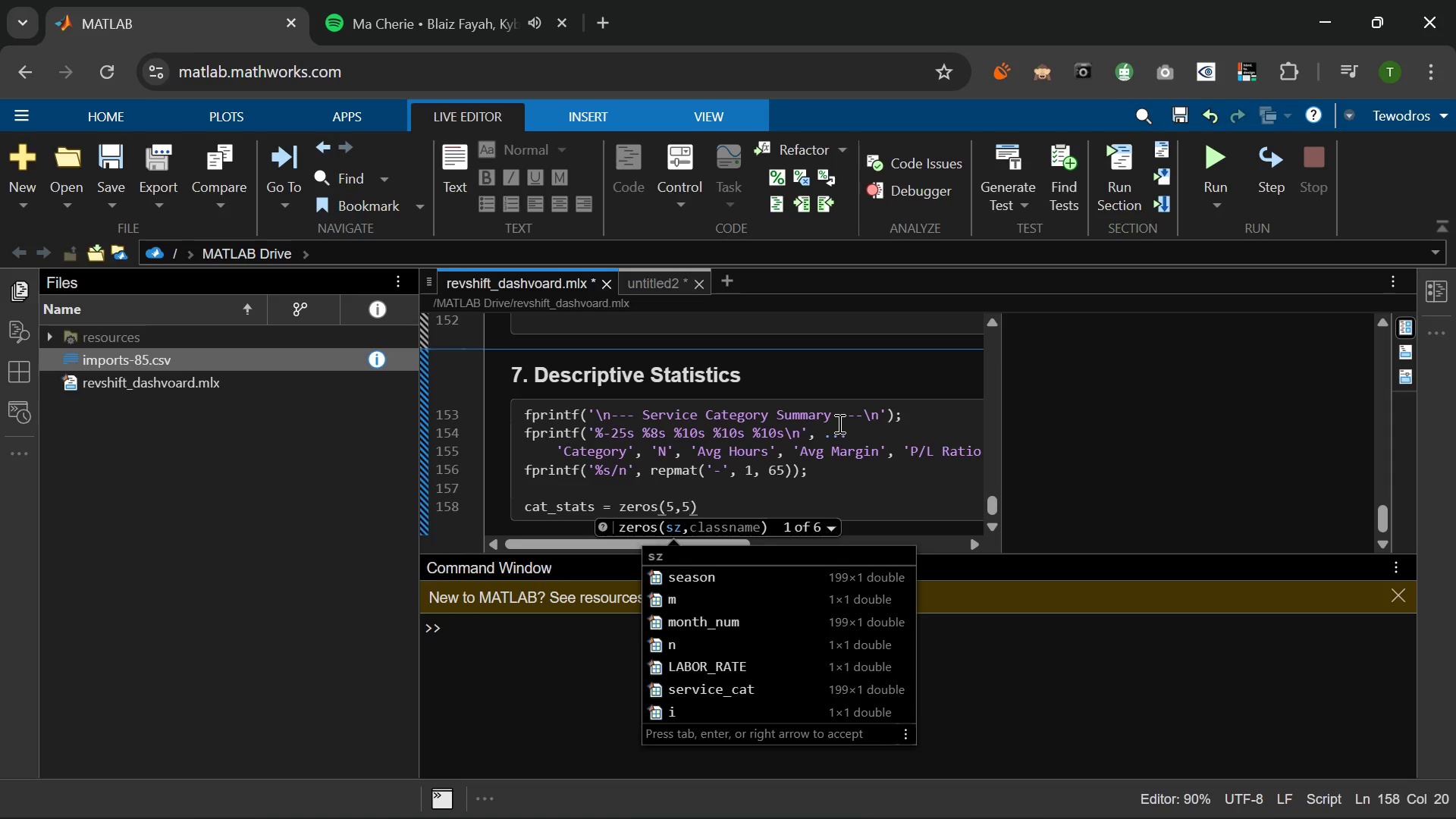 
key(ArrowRight)
 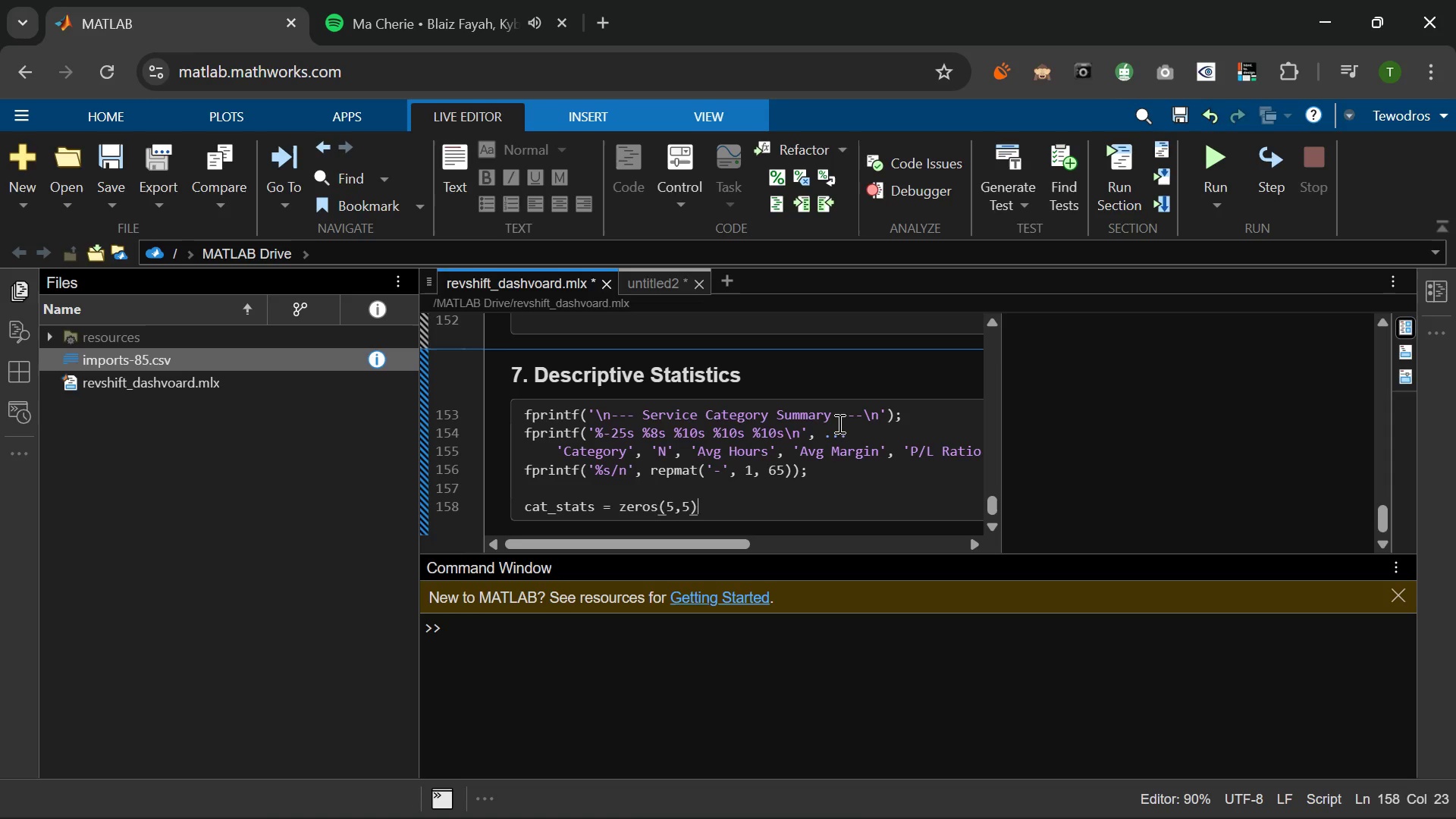 
type(;  % [n, avg+)
key(Backspace)
type(_hours, avg))
key(Backspace)
type(_margin, pl_raion)
key(Backspace)
key(Backspace)
key(Backspace)
type(tion)
key(Backspace)
type(, frequency)
 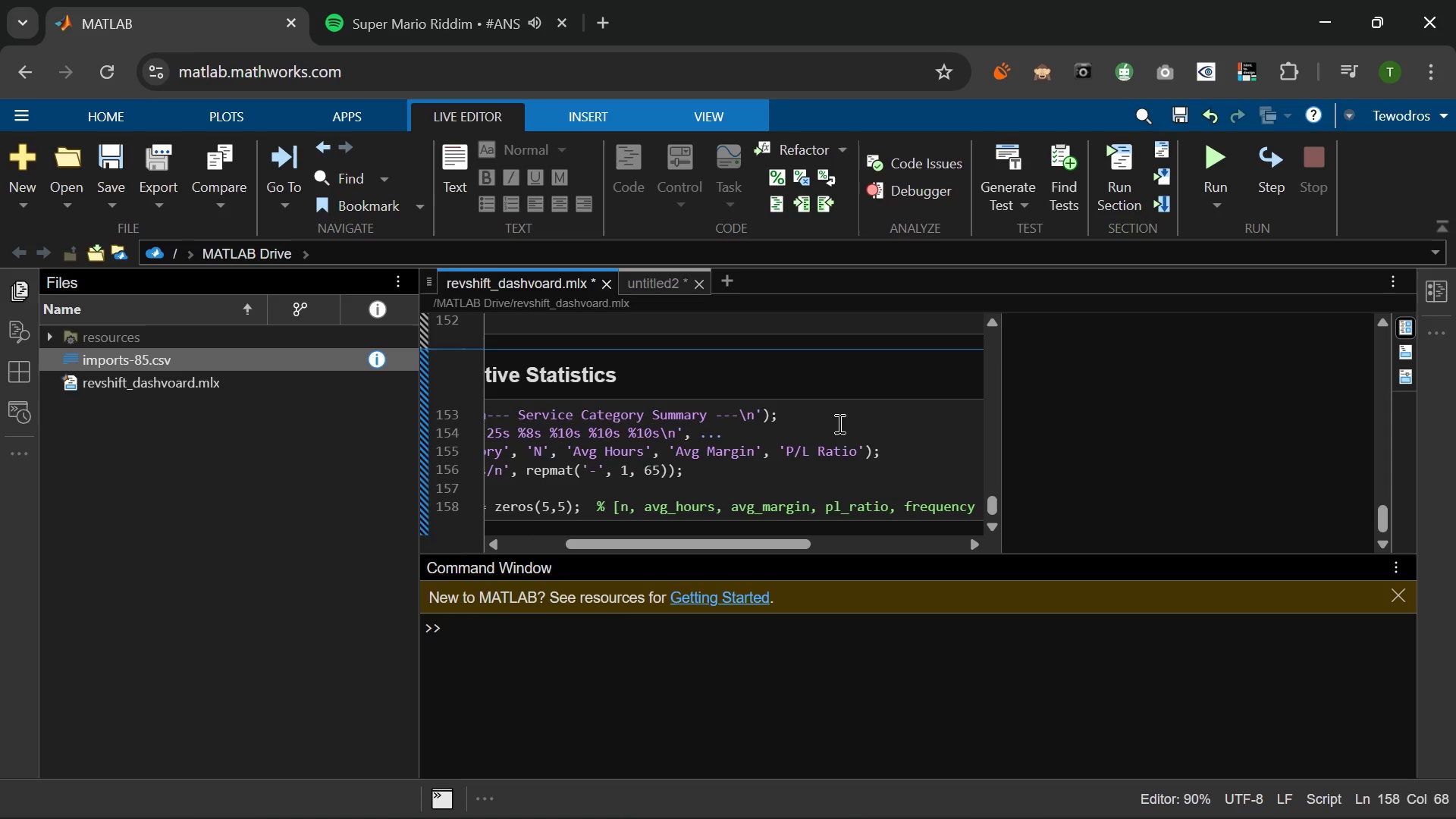 
wait(6.62)
 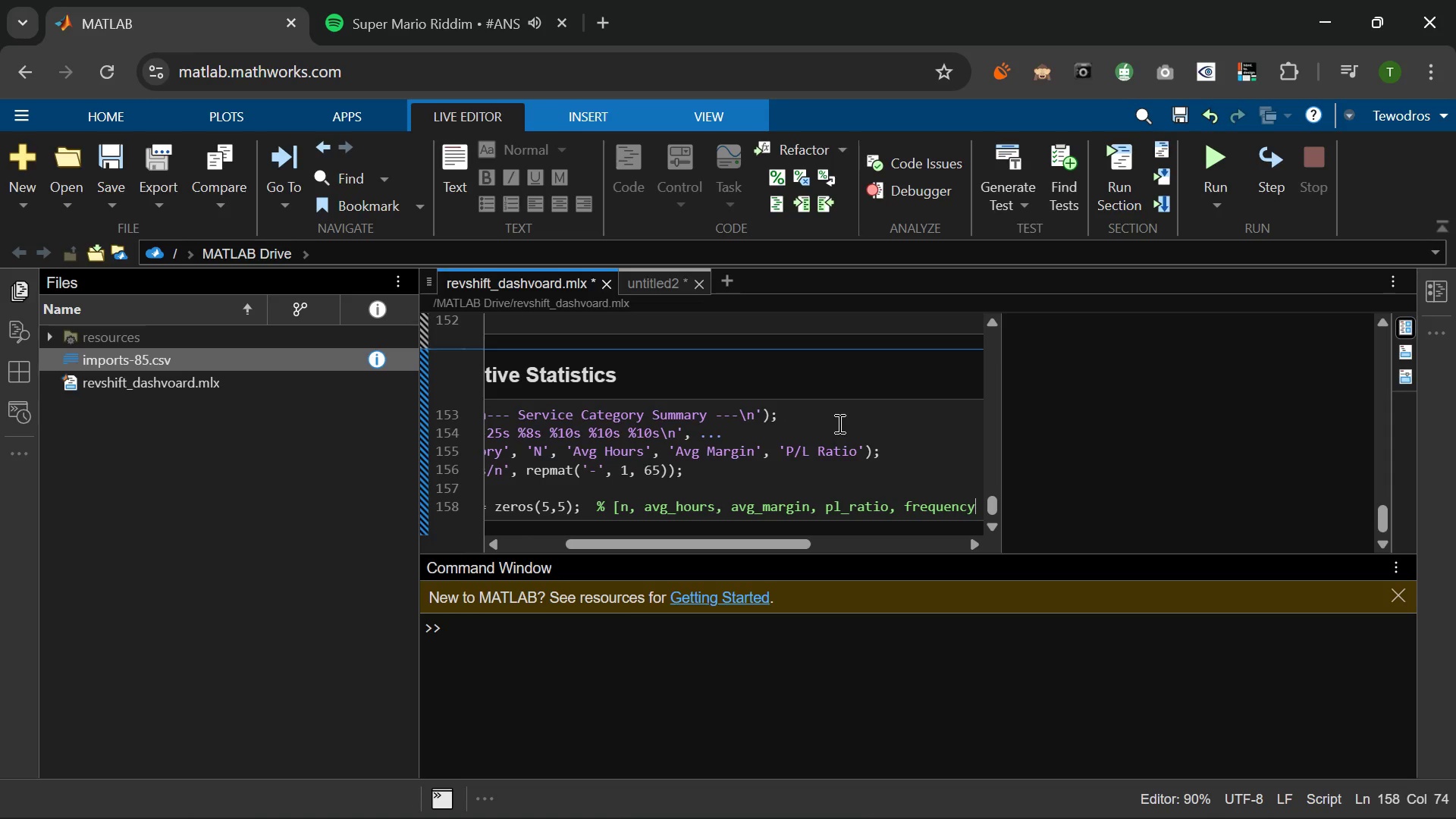 
key(BracketRight)
 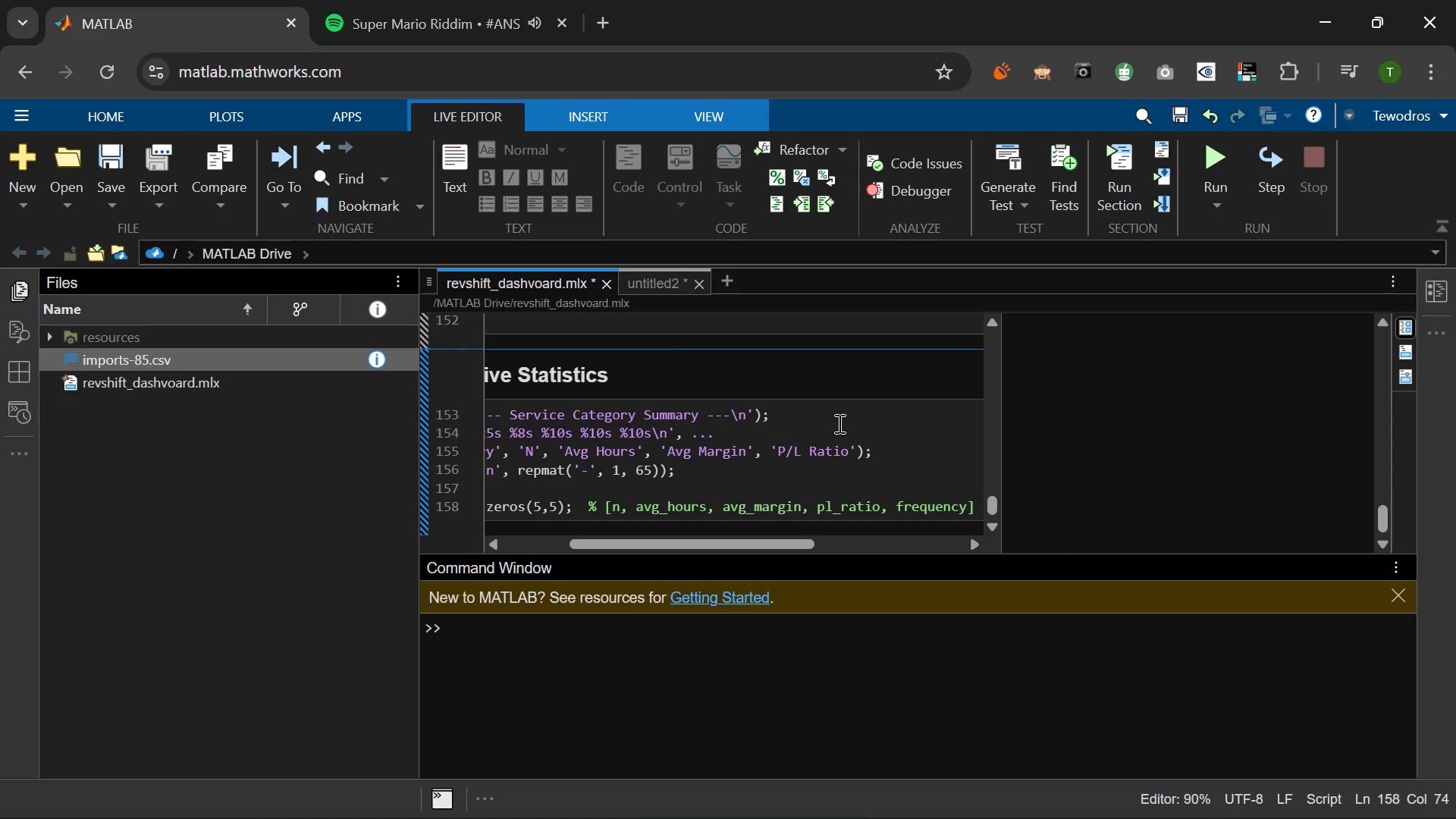 
key(Enter)
 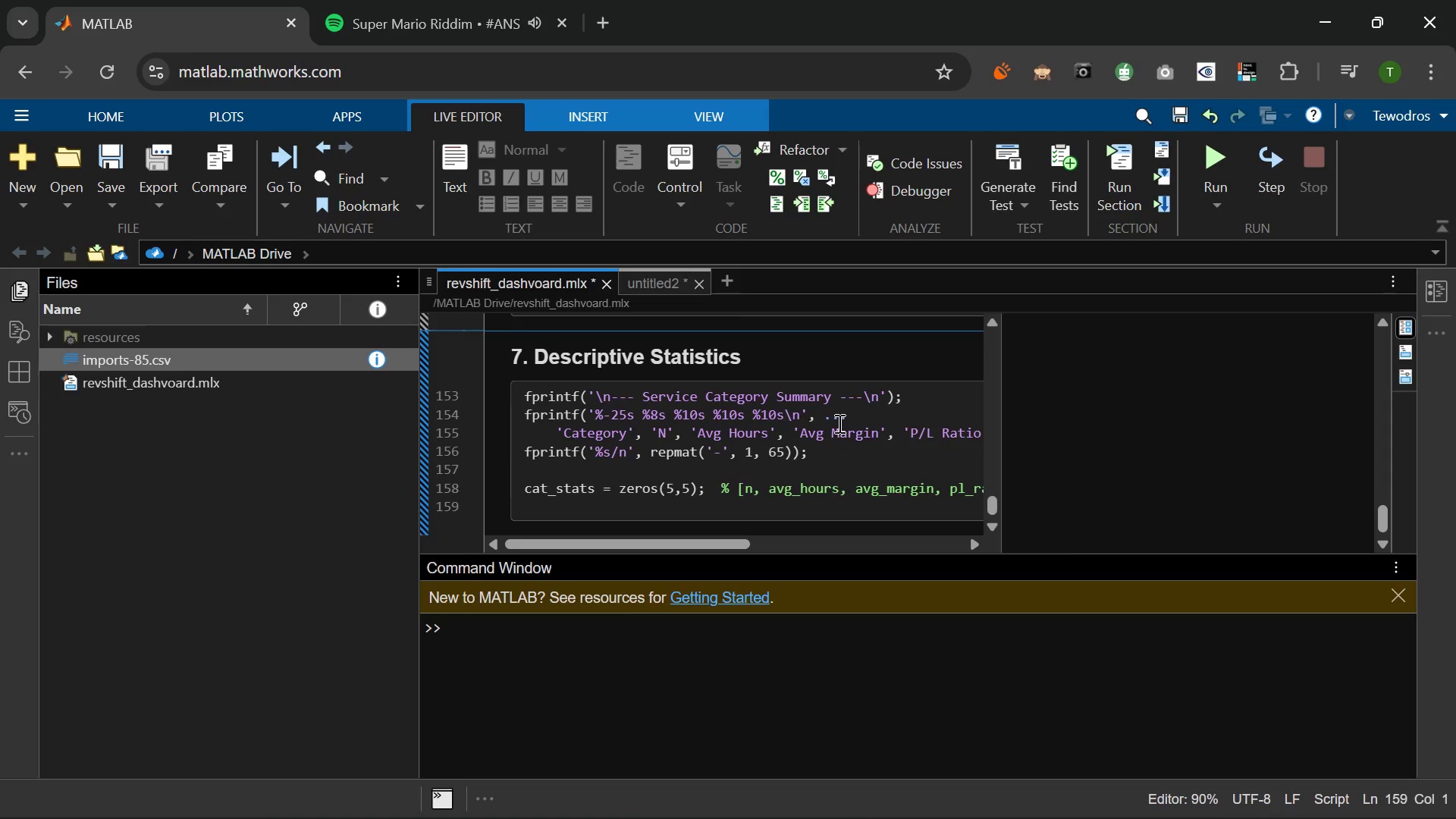 
type(for c = 1:5)
 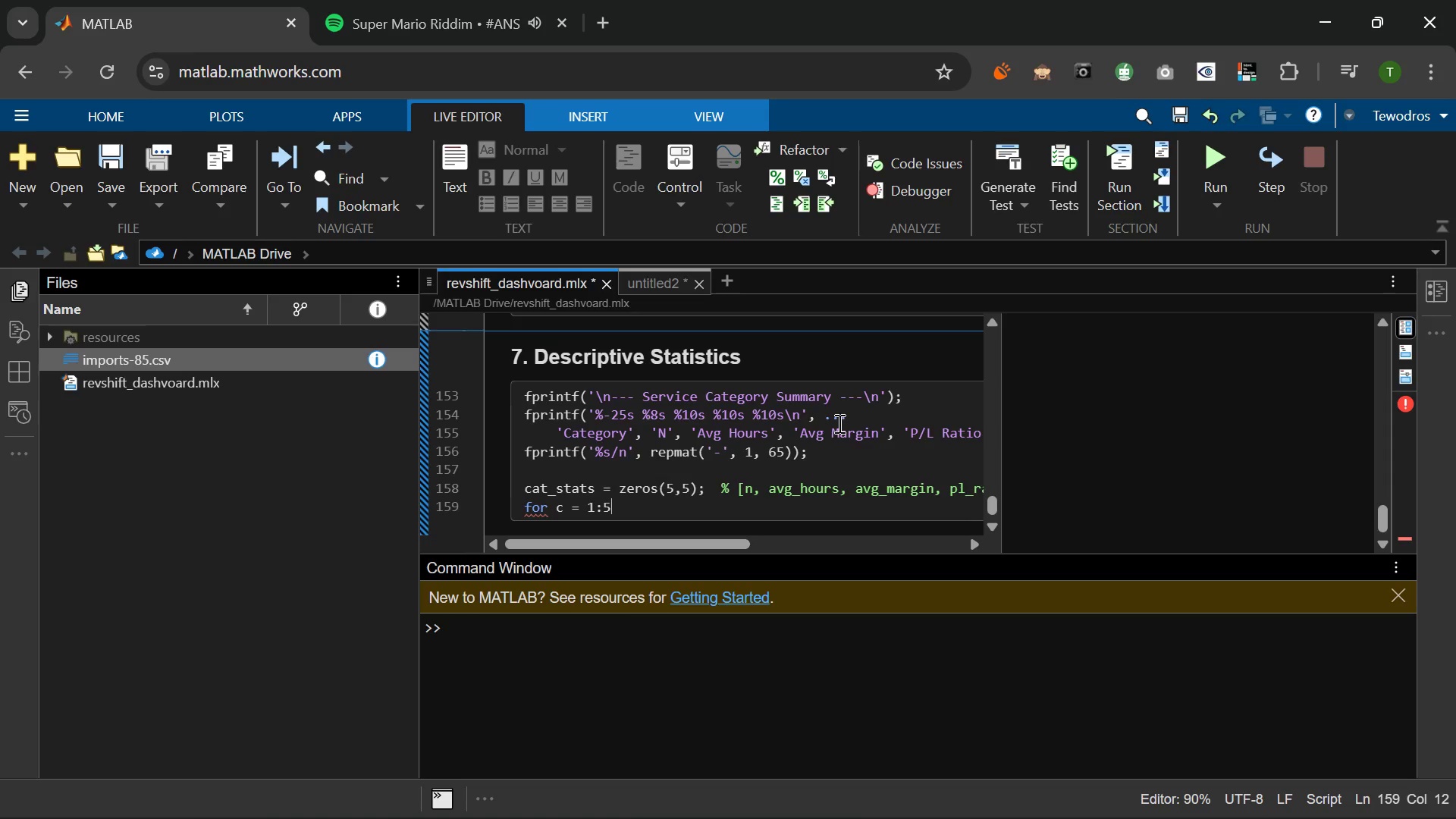 
key(Enter)
 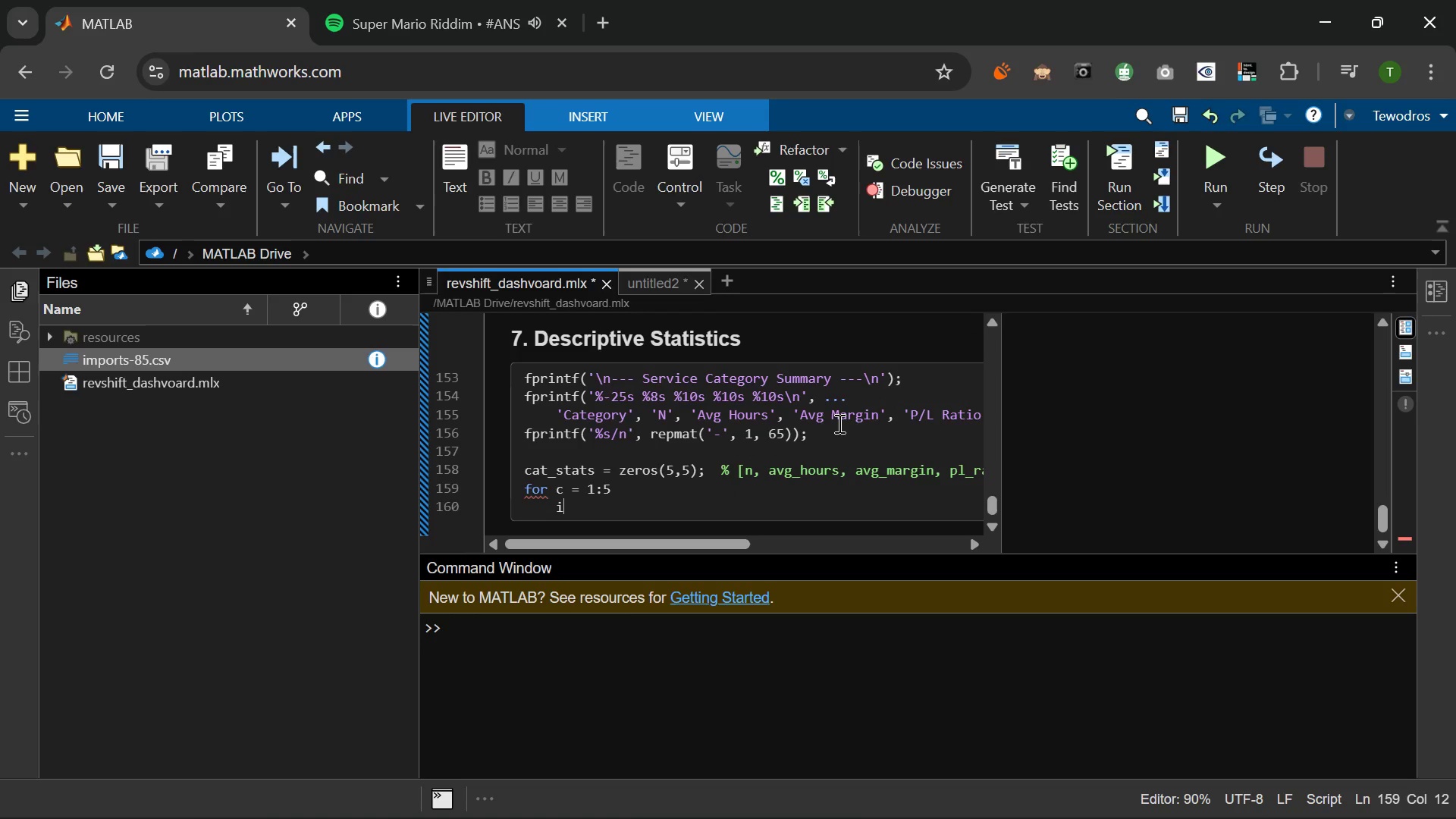 
type(idx = service_cat == c;)
 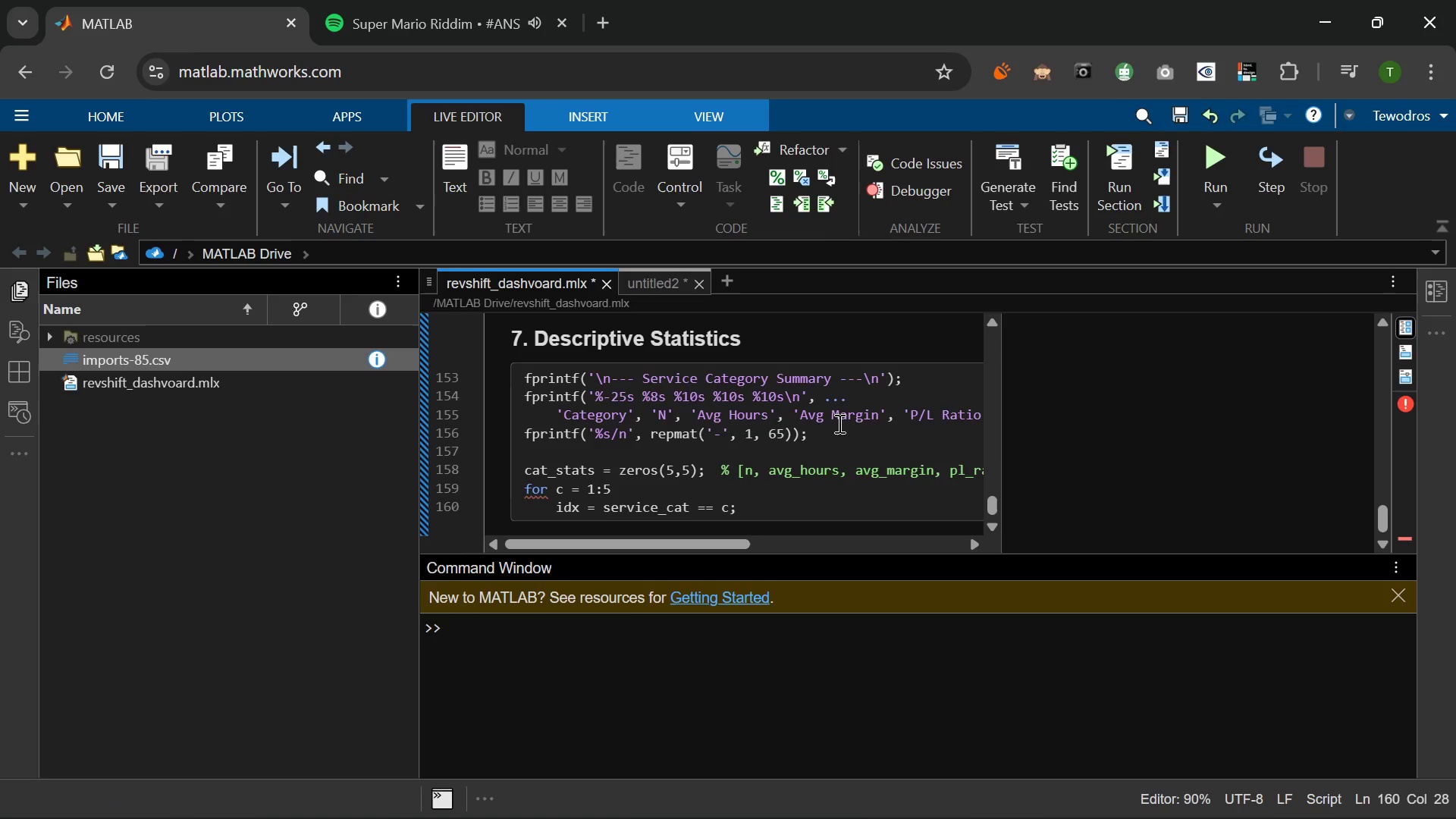 
key(Enter)
 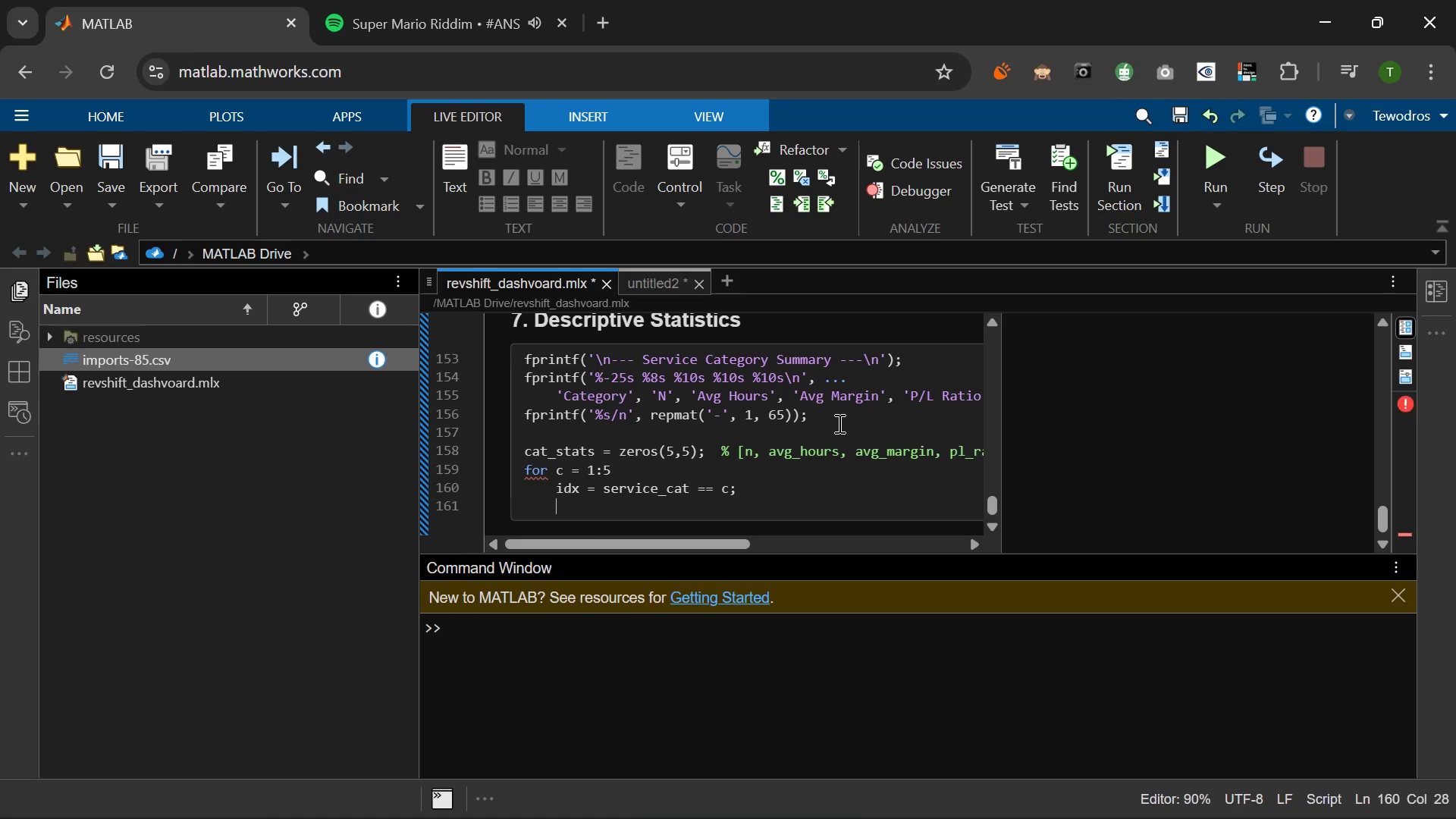 
type(d)
key(Backspace)
type(cat_stats(c,:)
 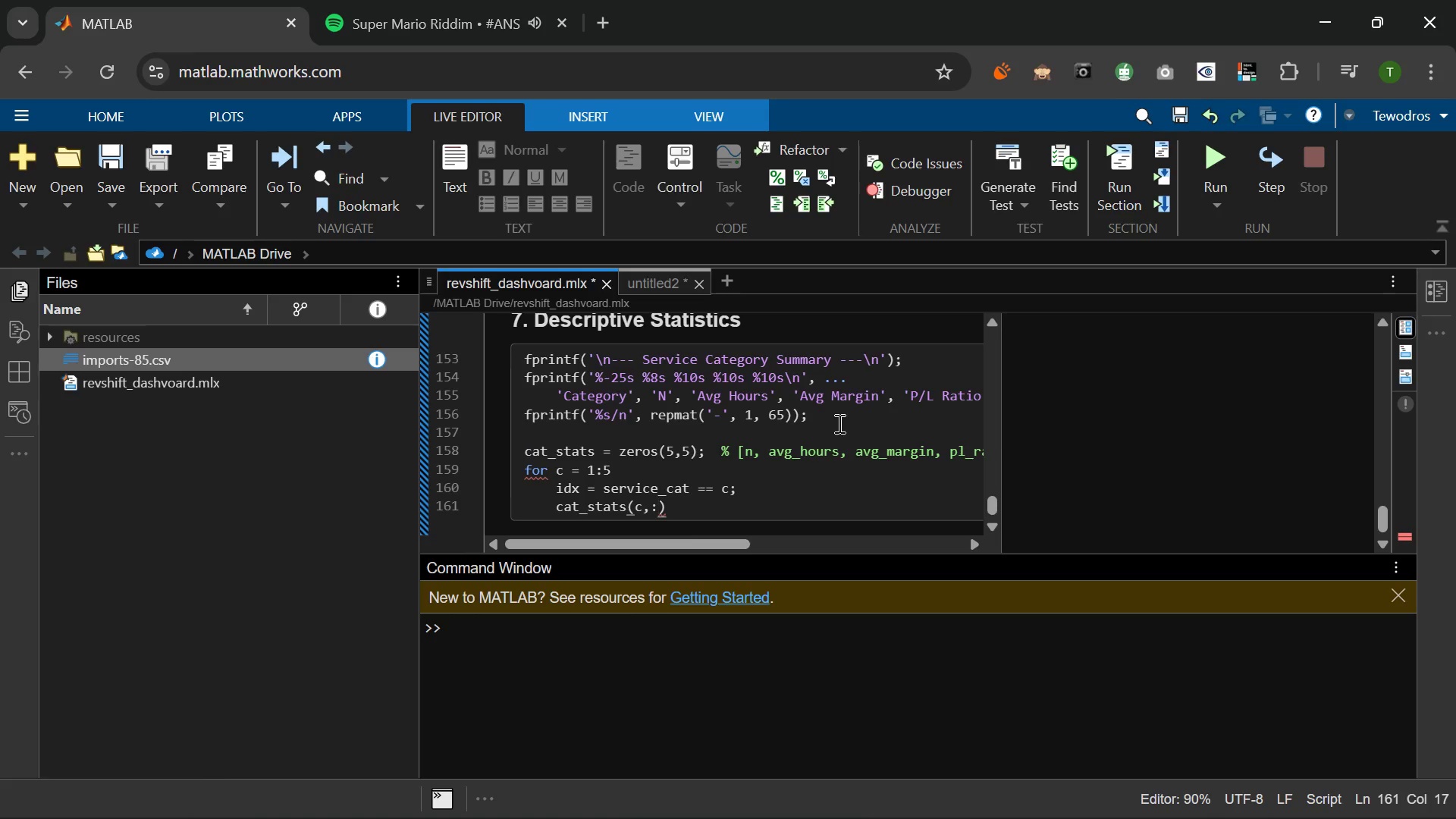 
key(ArrowRight)
 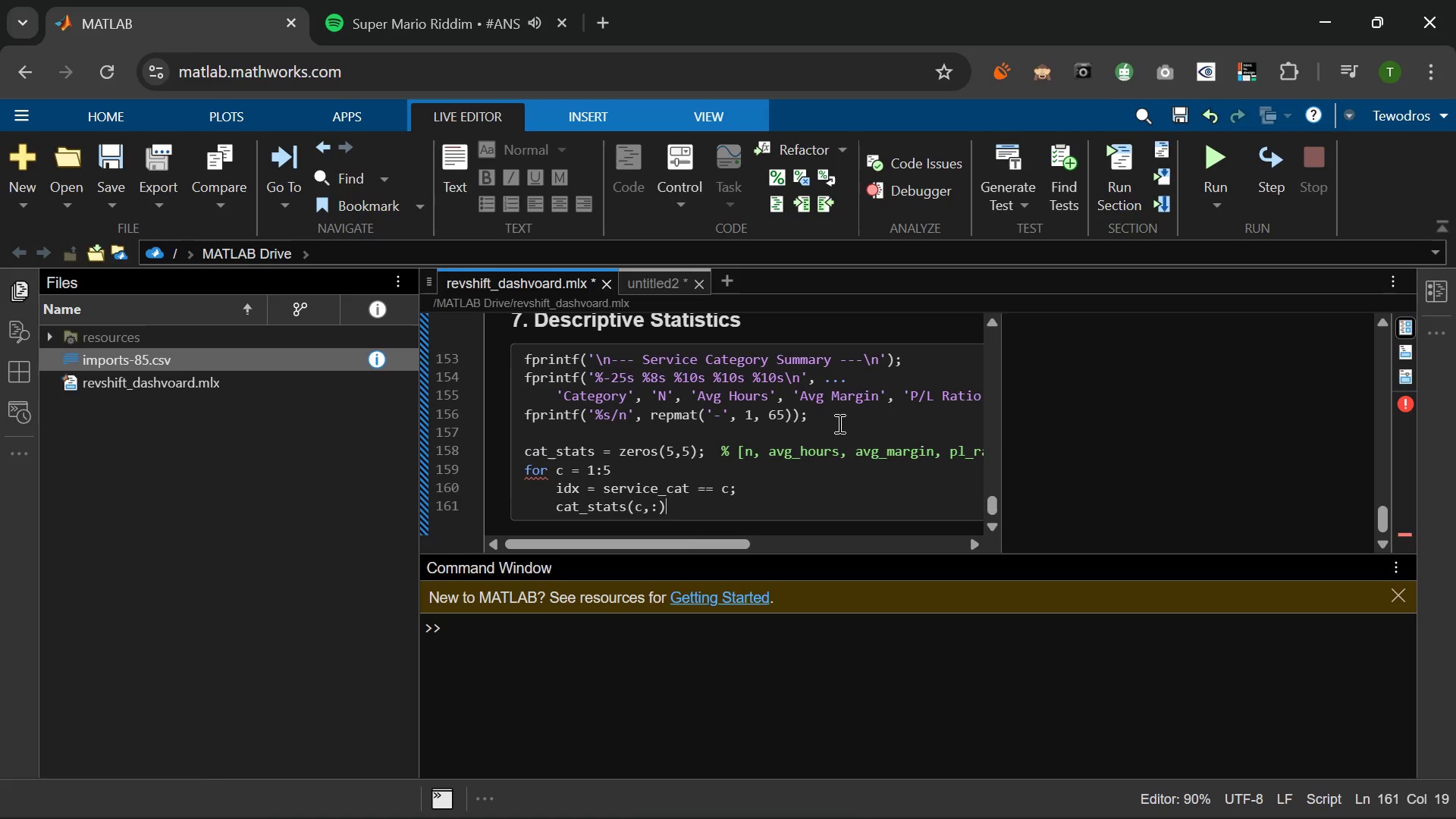 
type( = p)
key(Backspace)
type([sum(IDx[MediaTrackNext])
 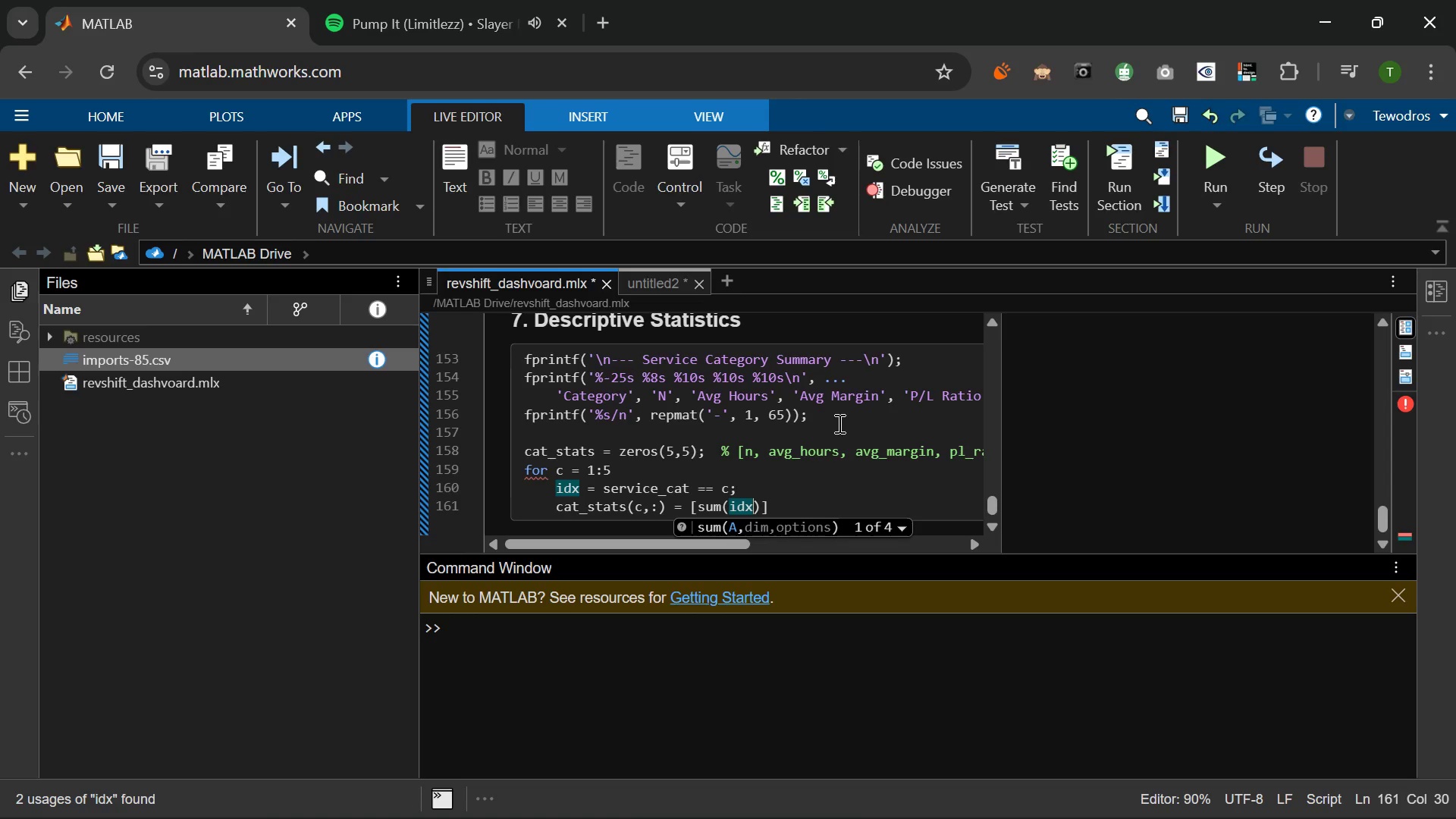 
wait(11.41)
 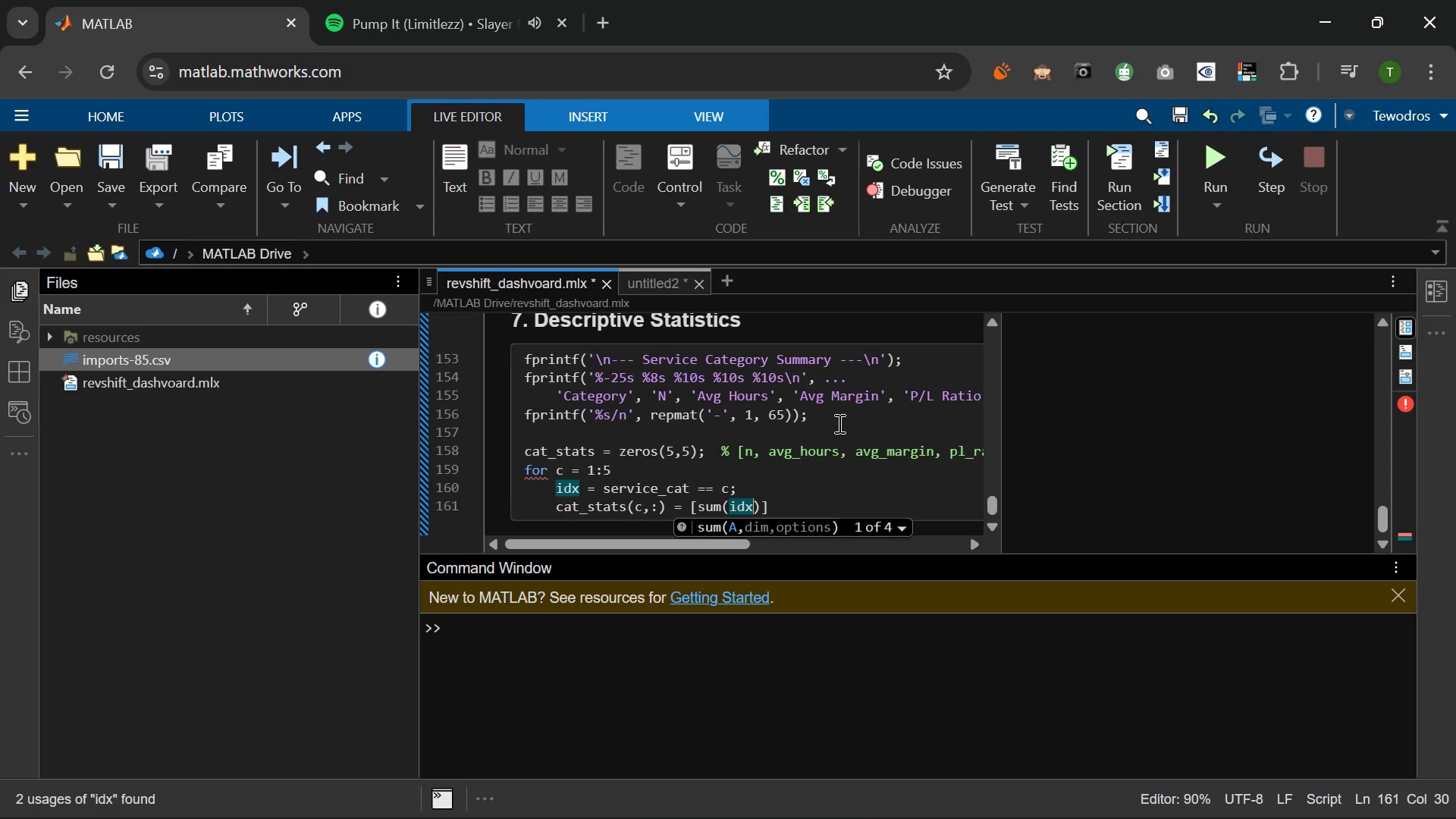 
key(ArrowRight)
 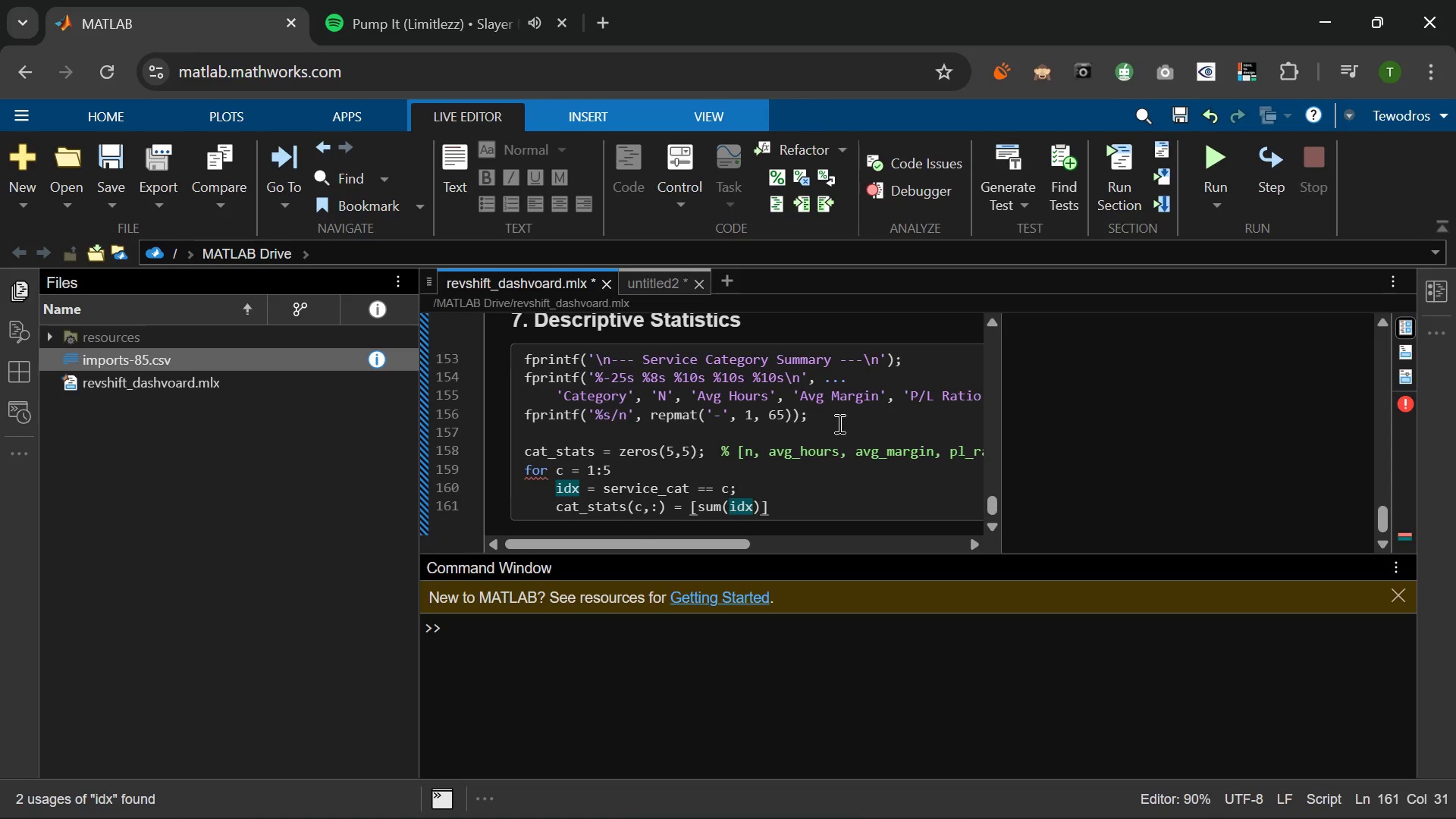 
type(, mean(labor_hours(idx)
 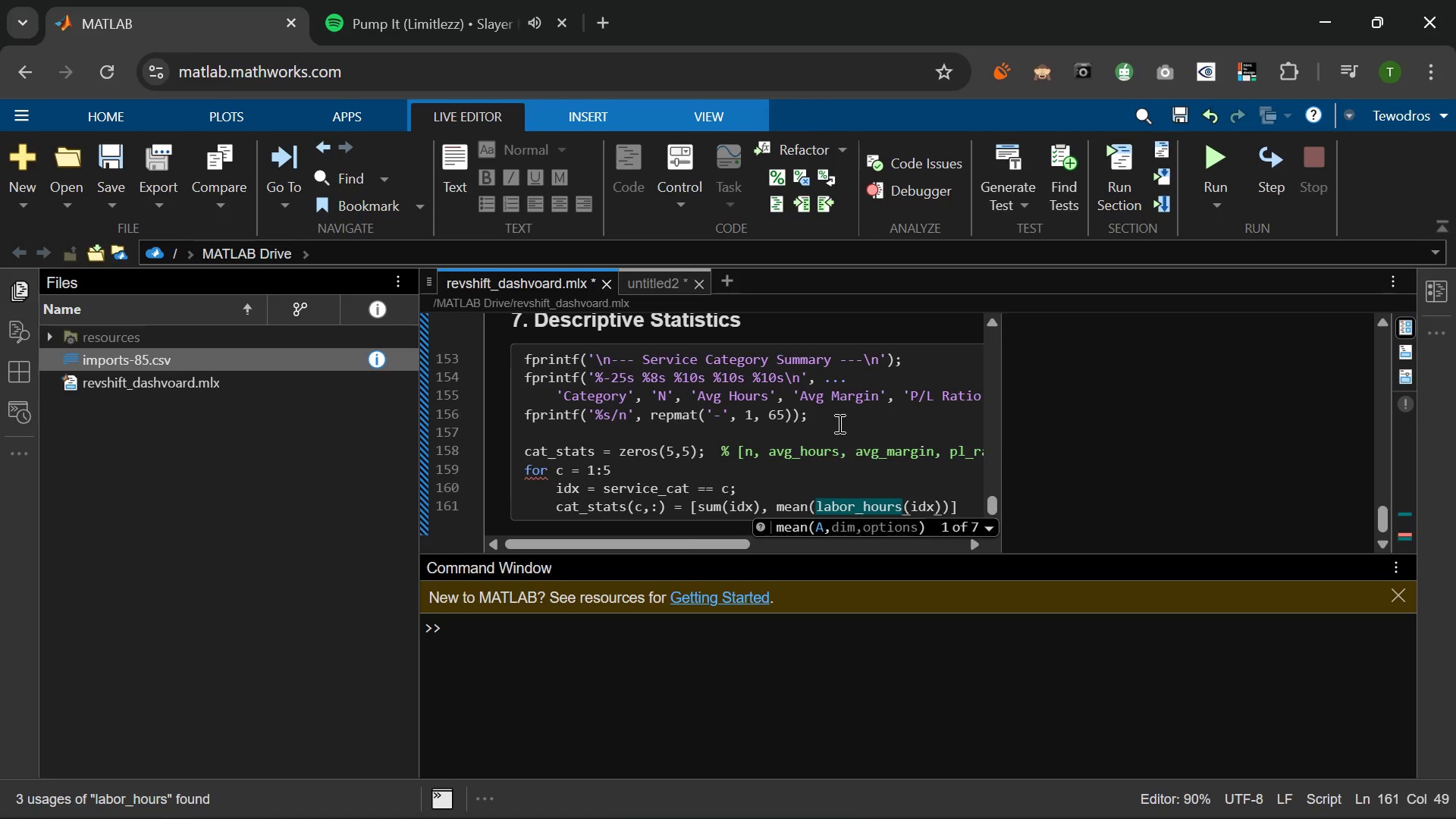 
key(ArrowRight)
 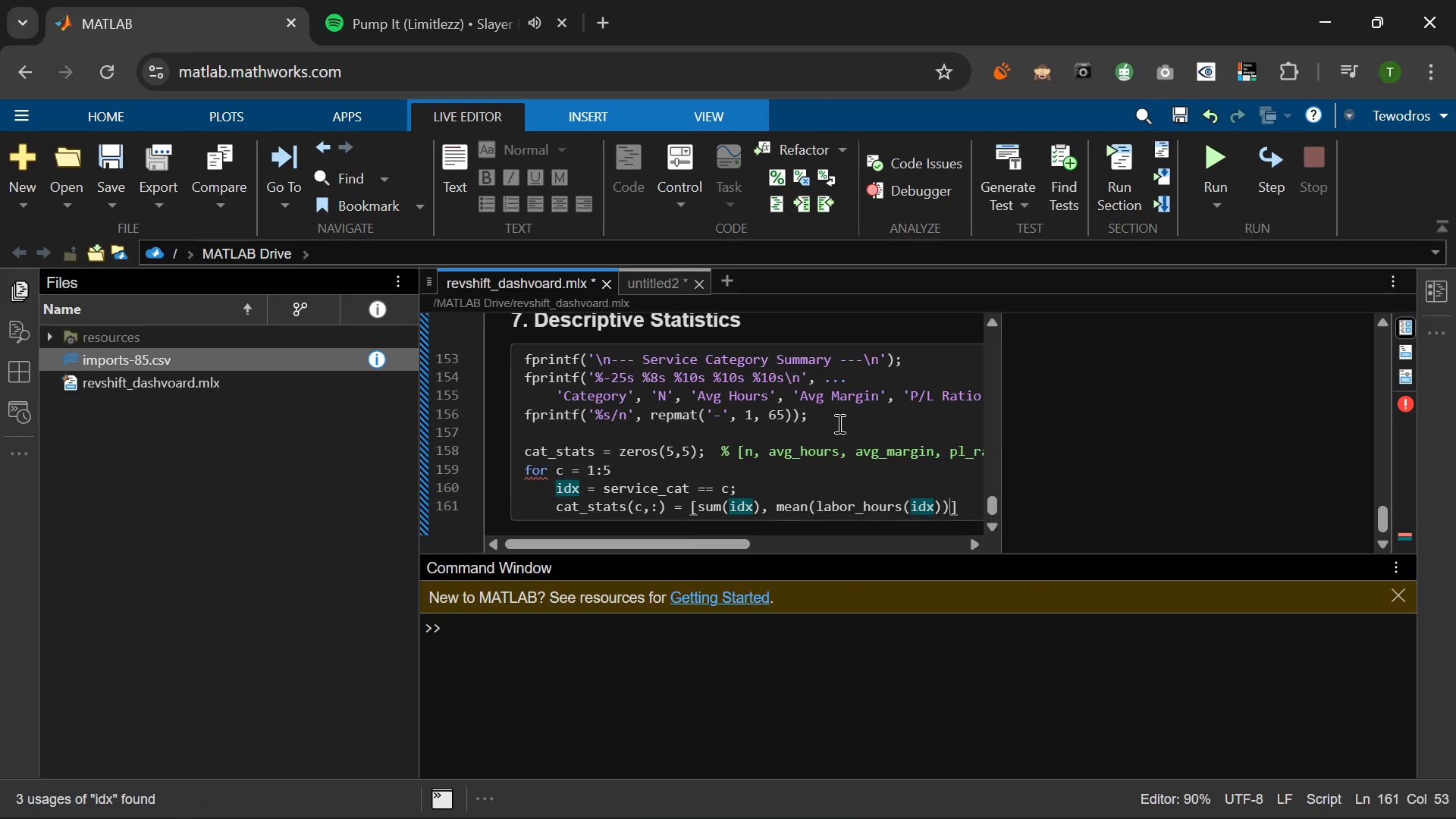 
key(ArrowRight)
 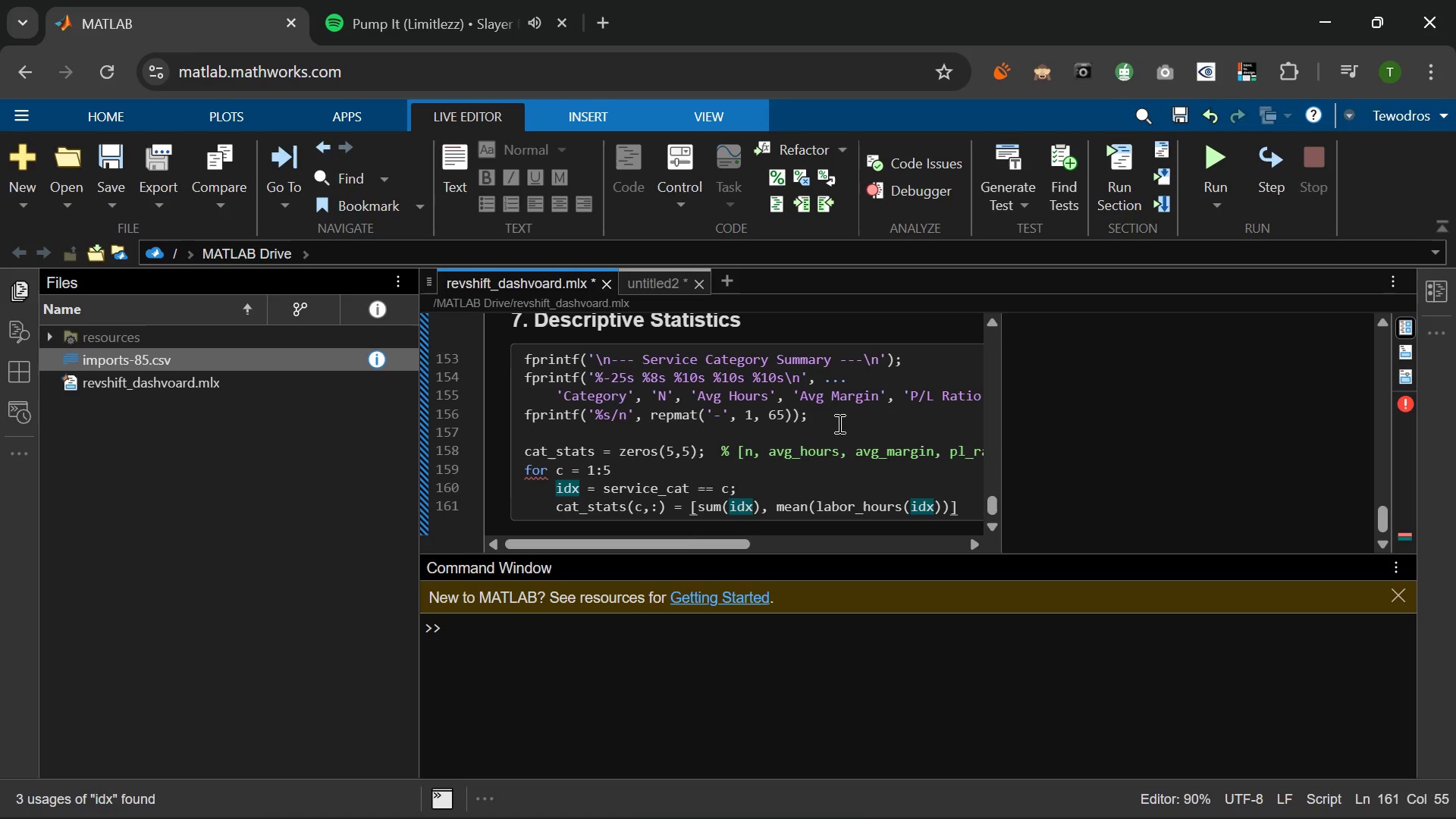 
key(Comma)
 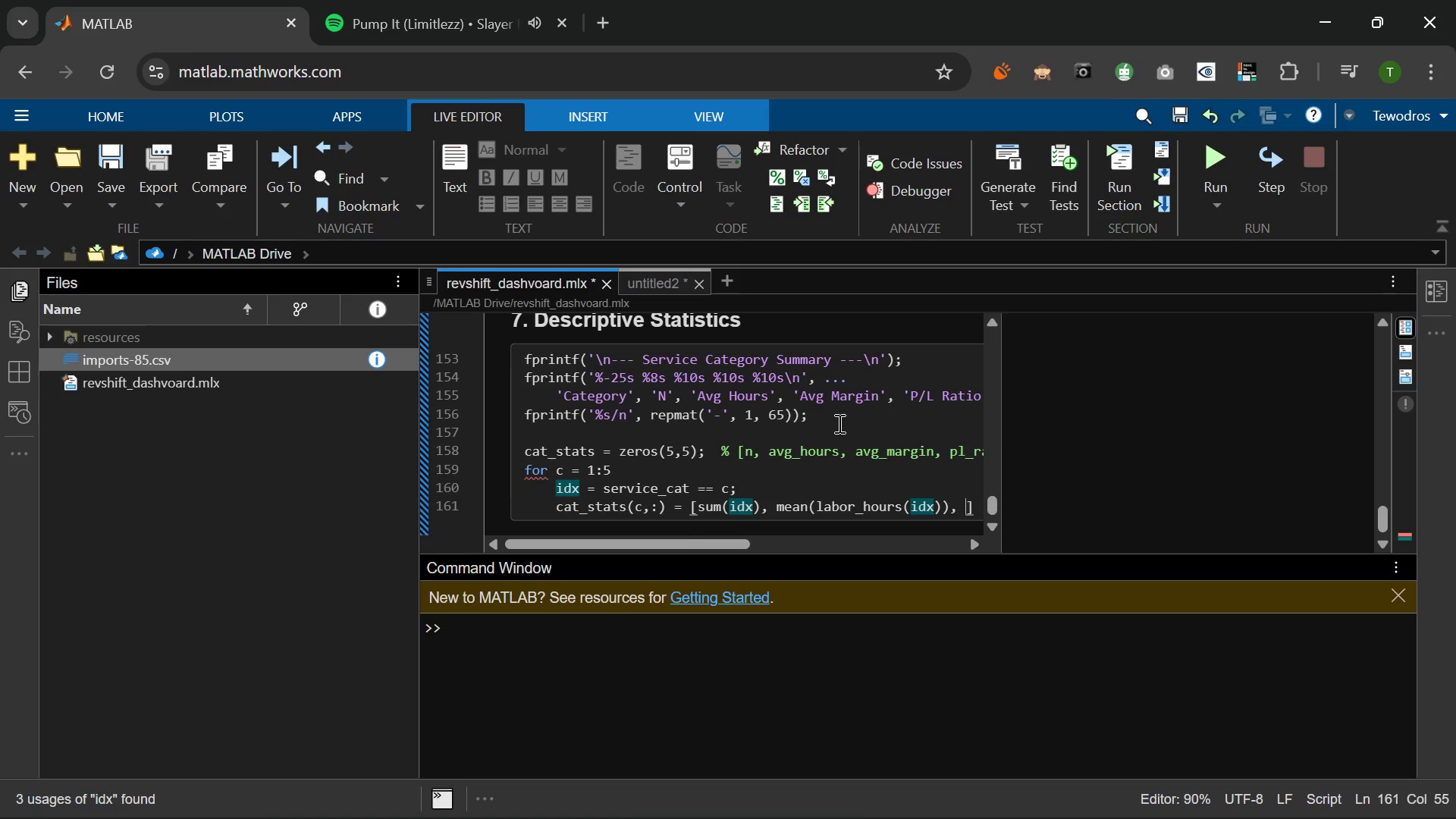 
key(Space)
 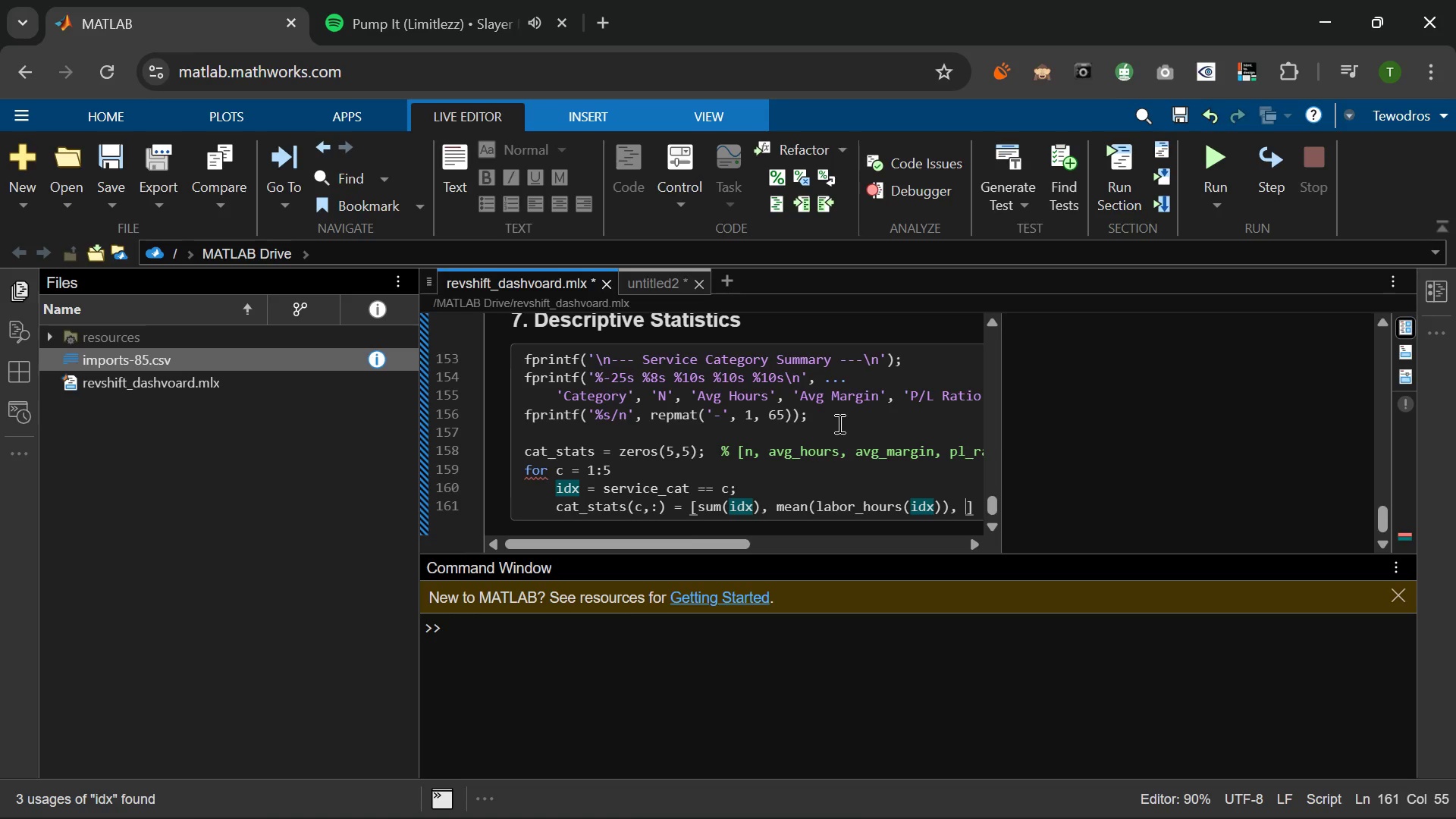 
key(Period)
 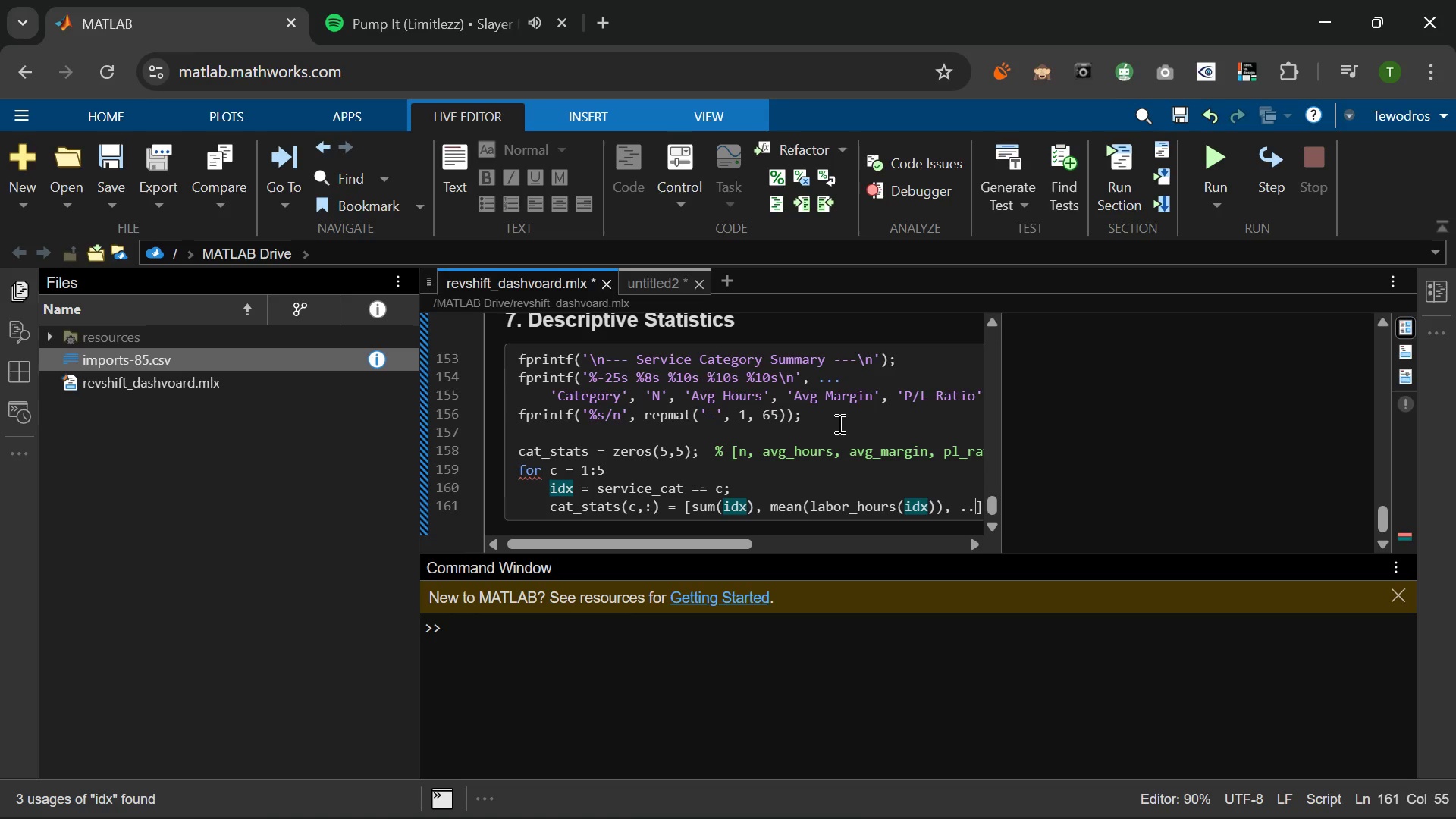 
key(Period)
 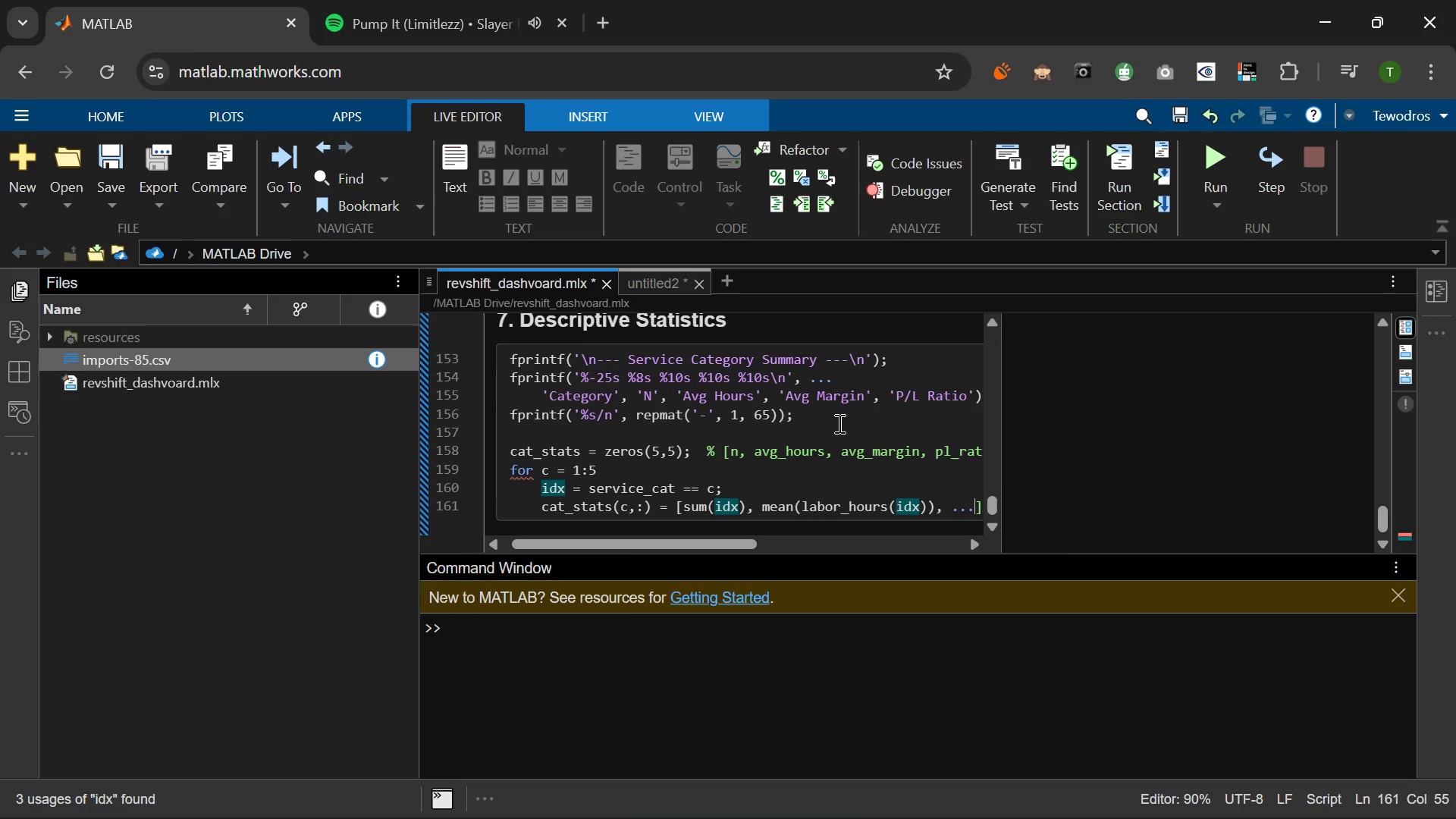 
key(Period)
 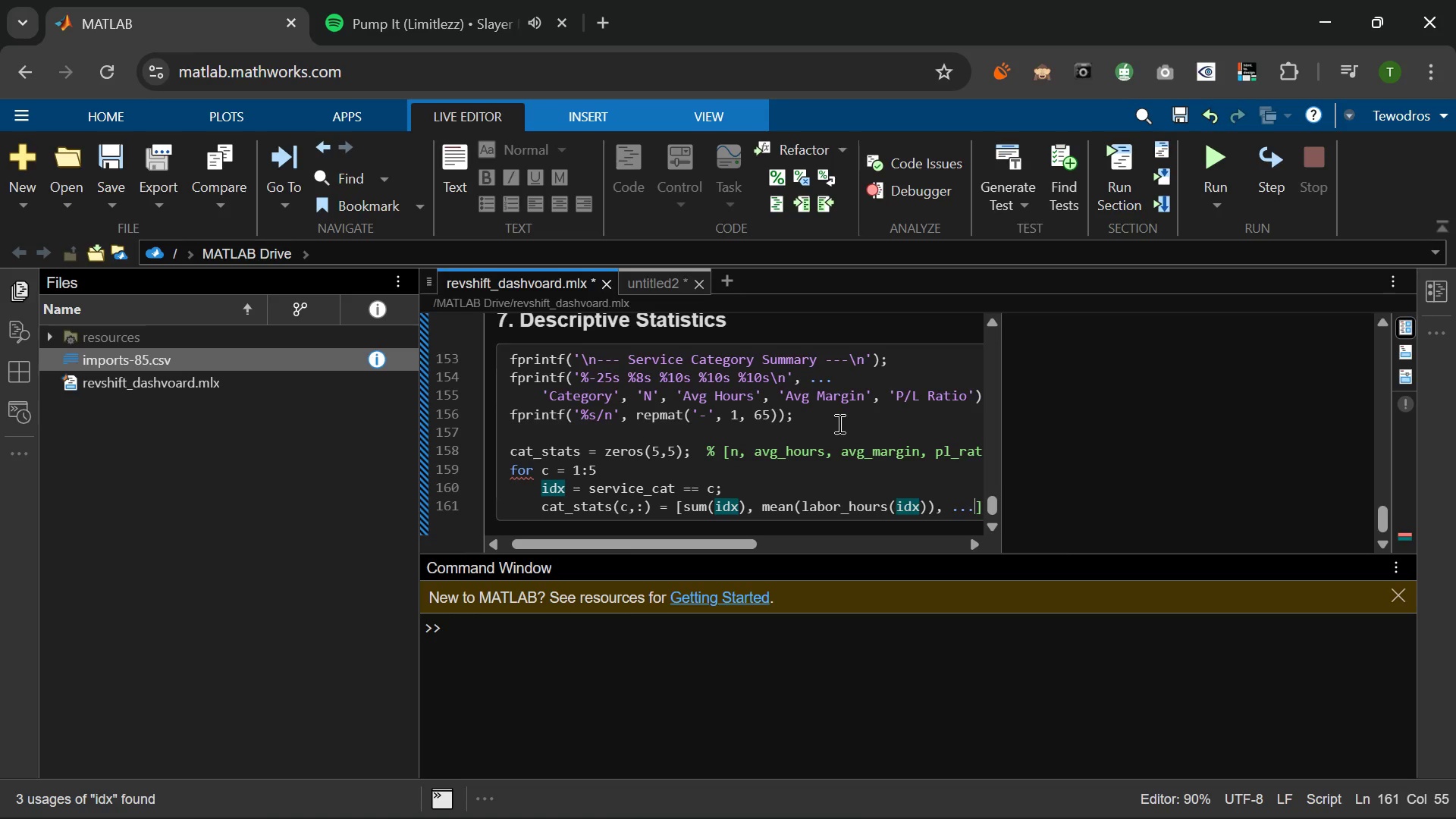 
key(Enter)
 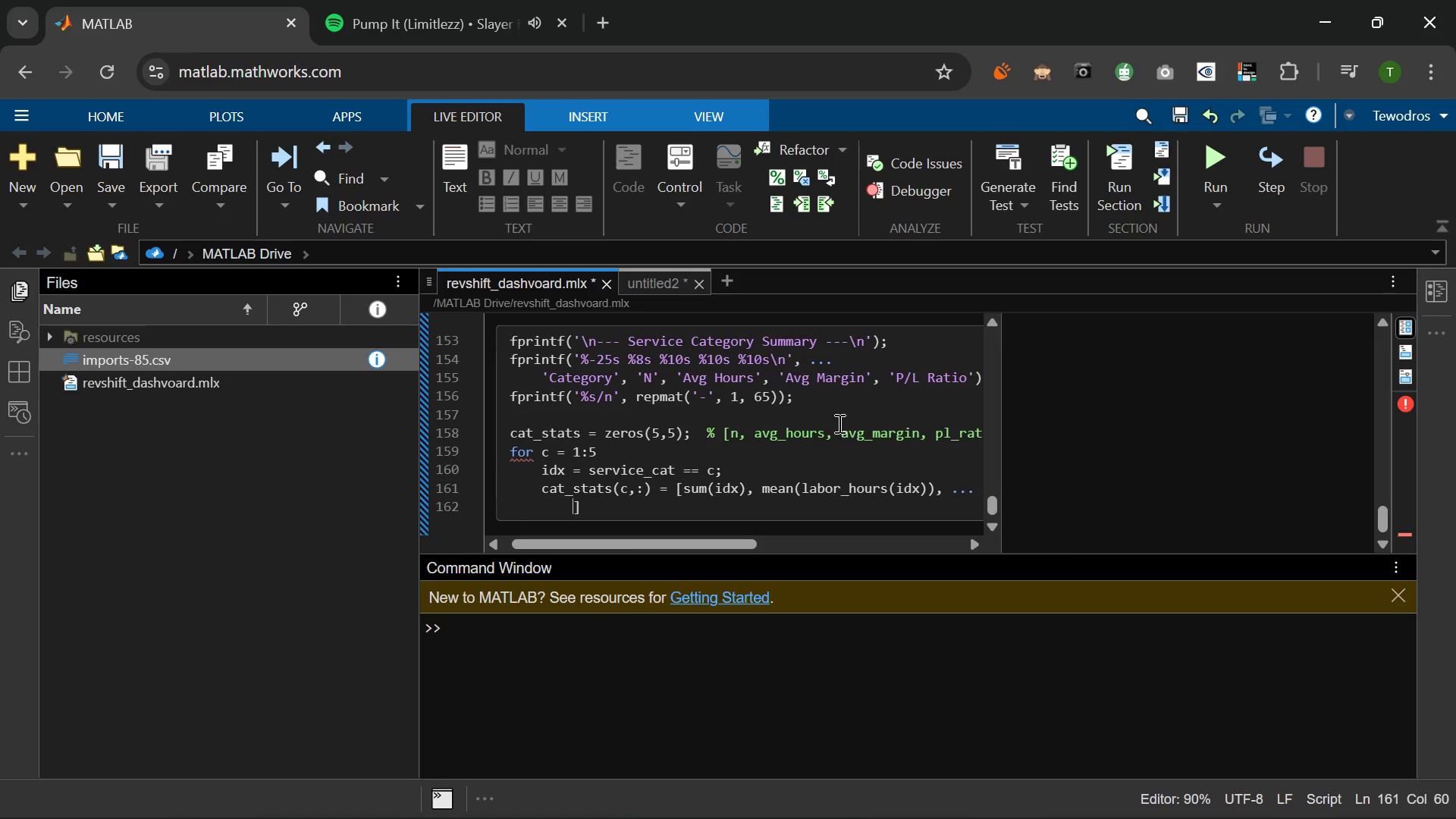 
type(mean9net_margin)
 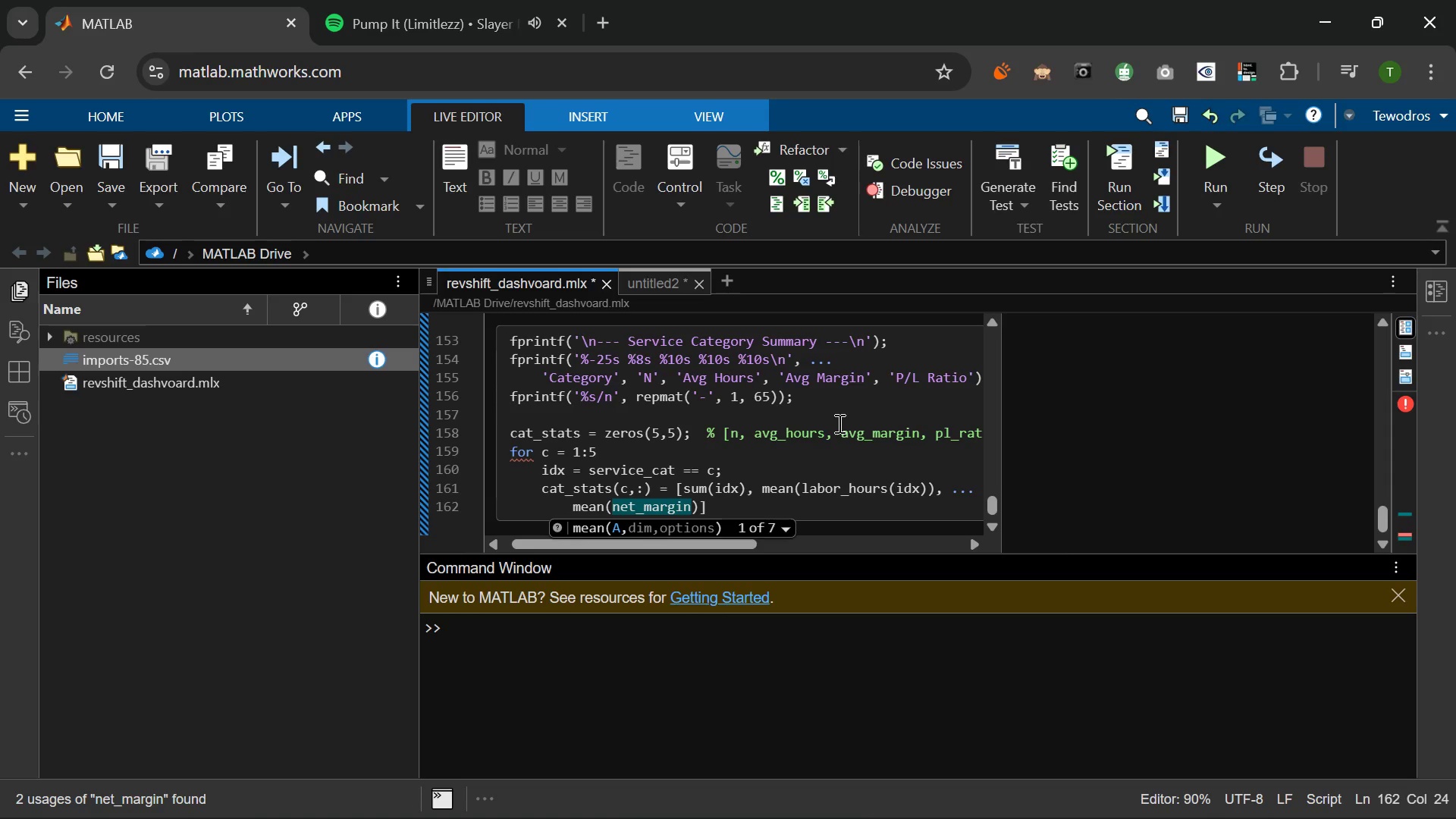 
type((idx)
 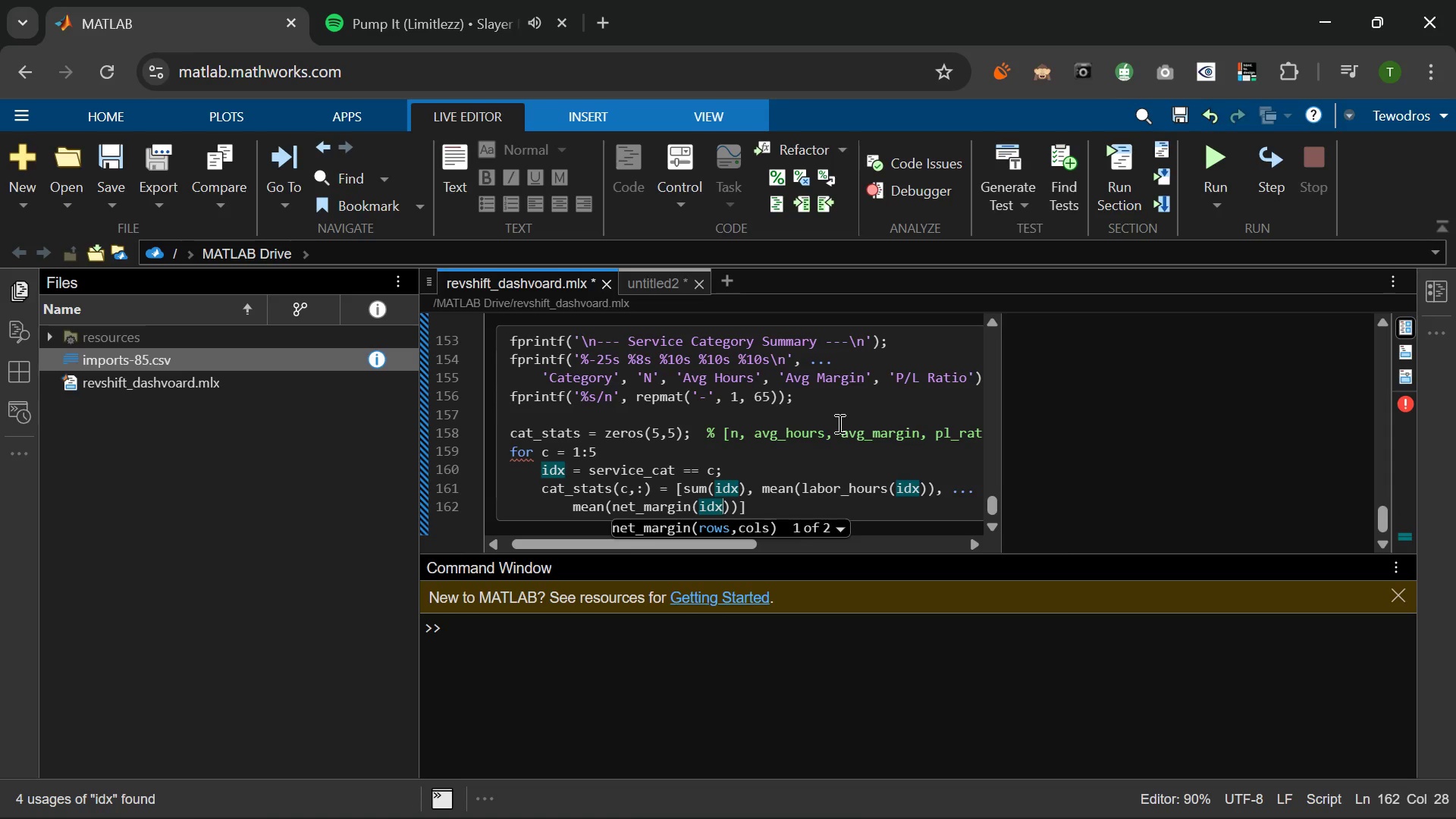 
key(ArrowRight)
 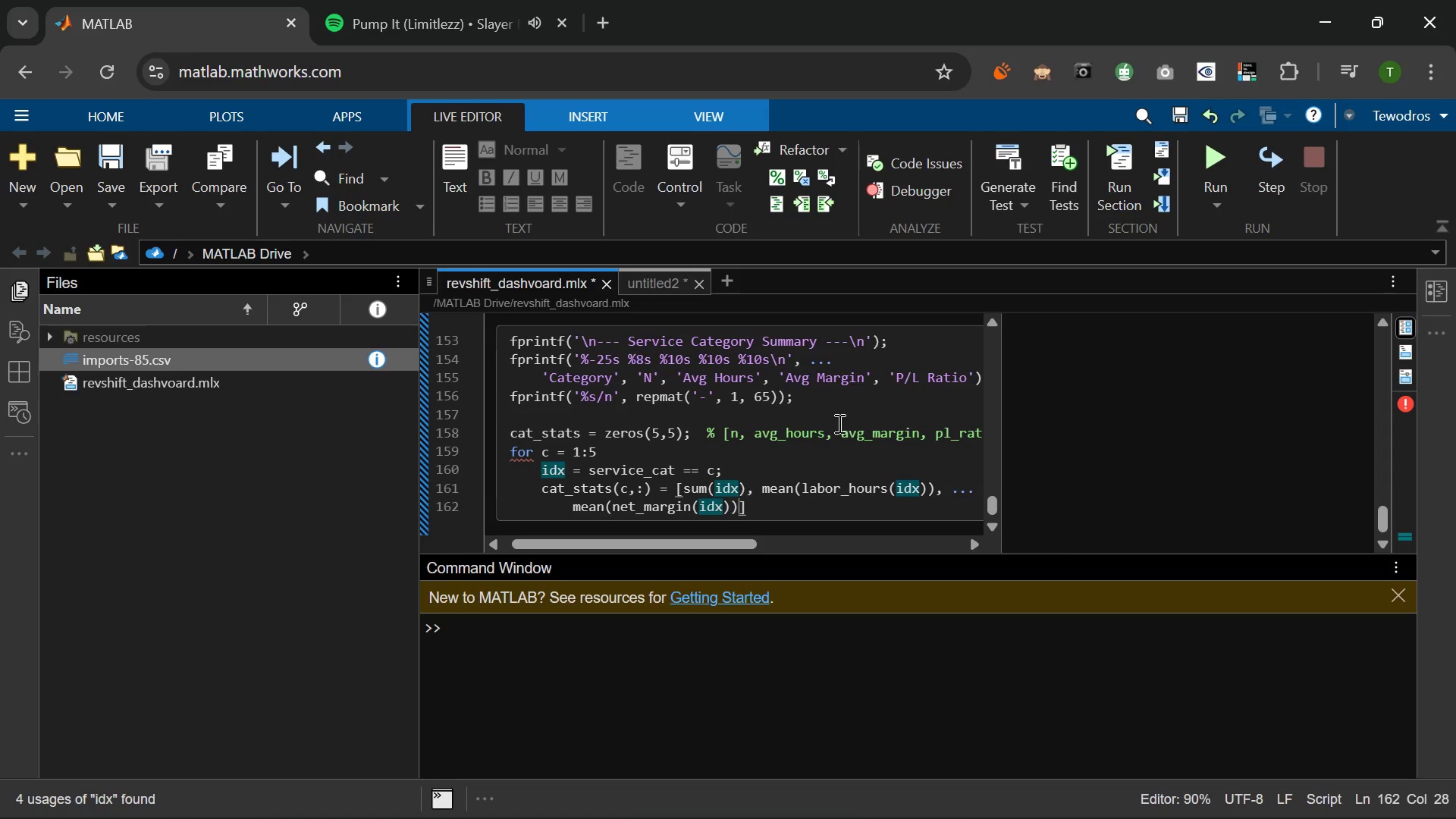 
key(ArrowRight)
 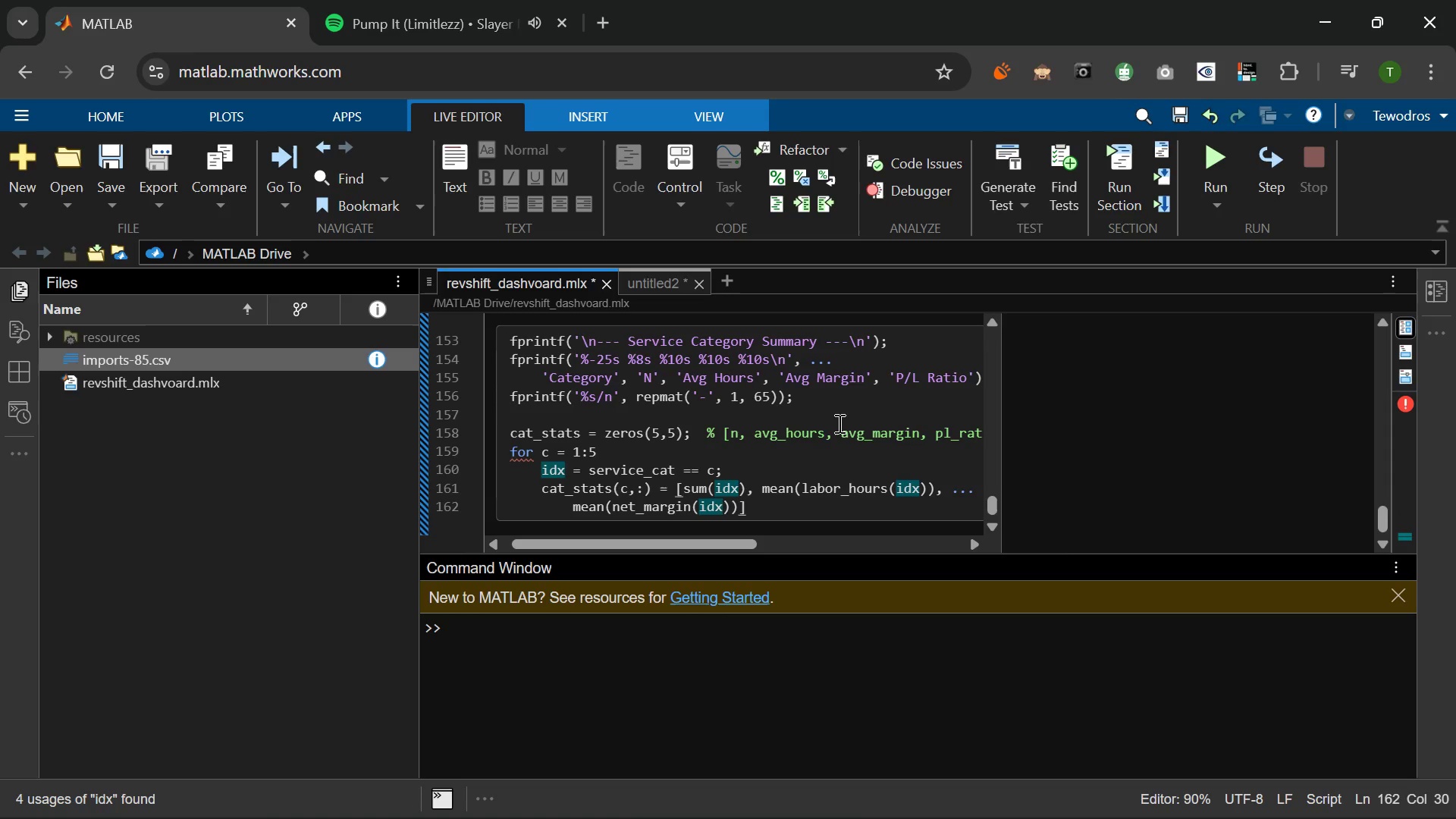 
type(, mean(pl_ration)
key(Backspace)
type((idx)
 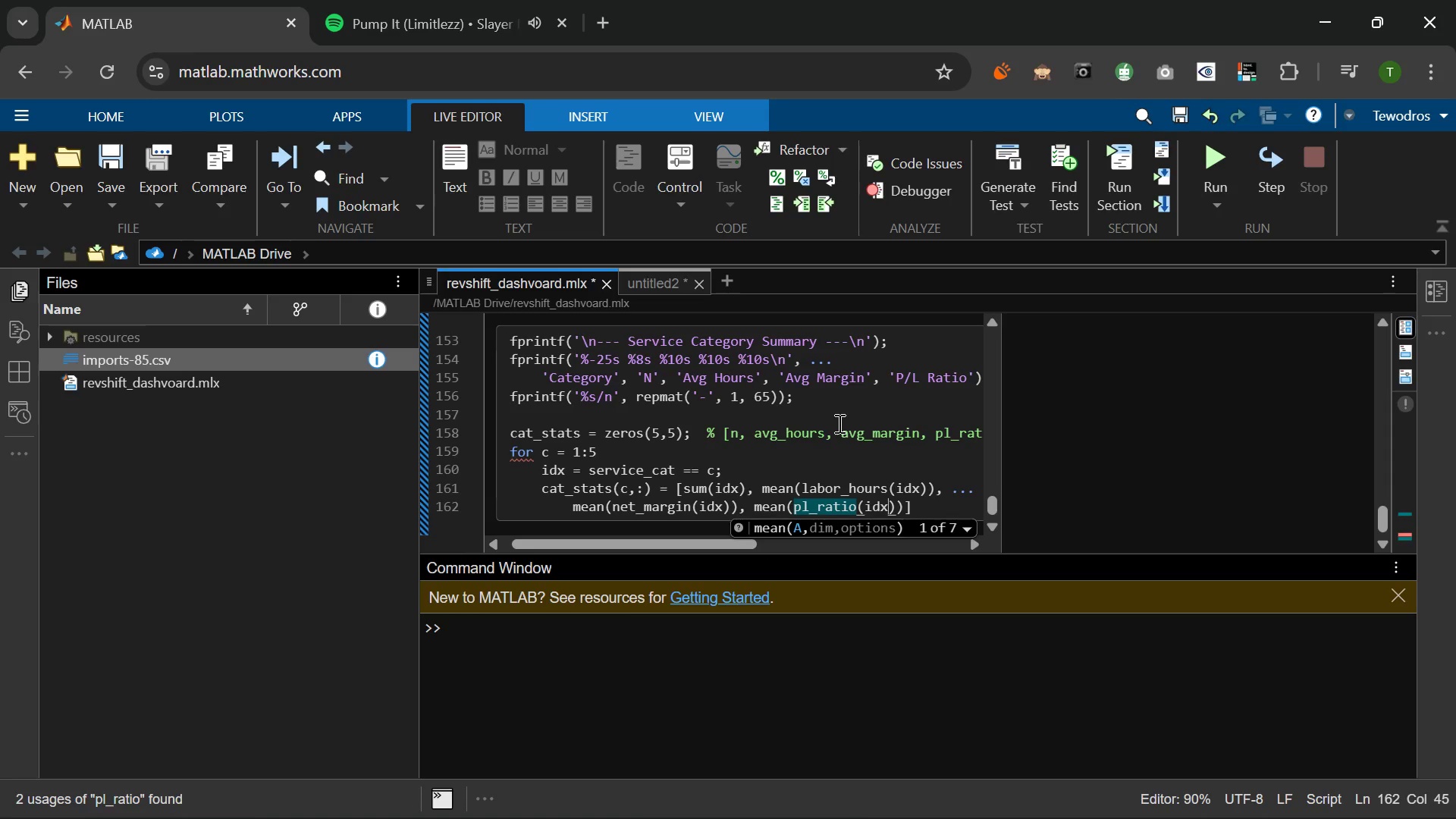 
key(ArrowRight)
 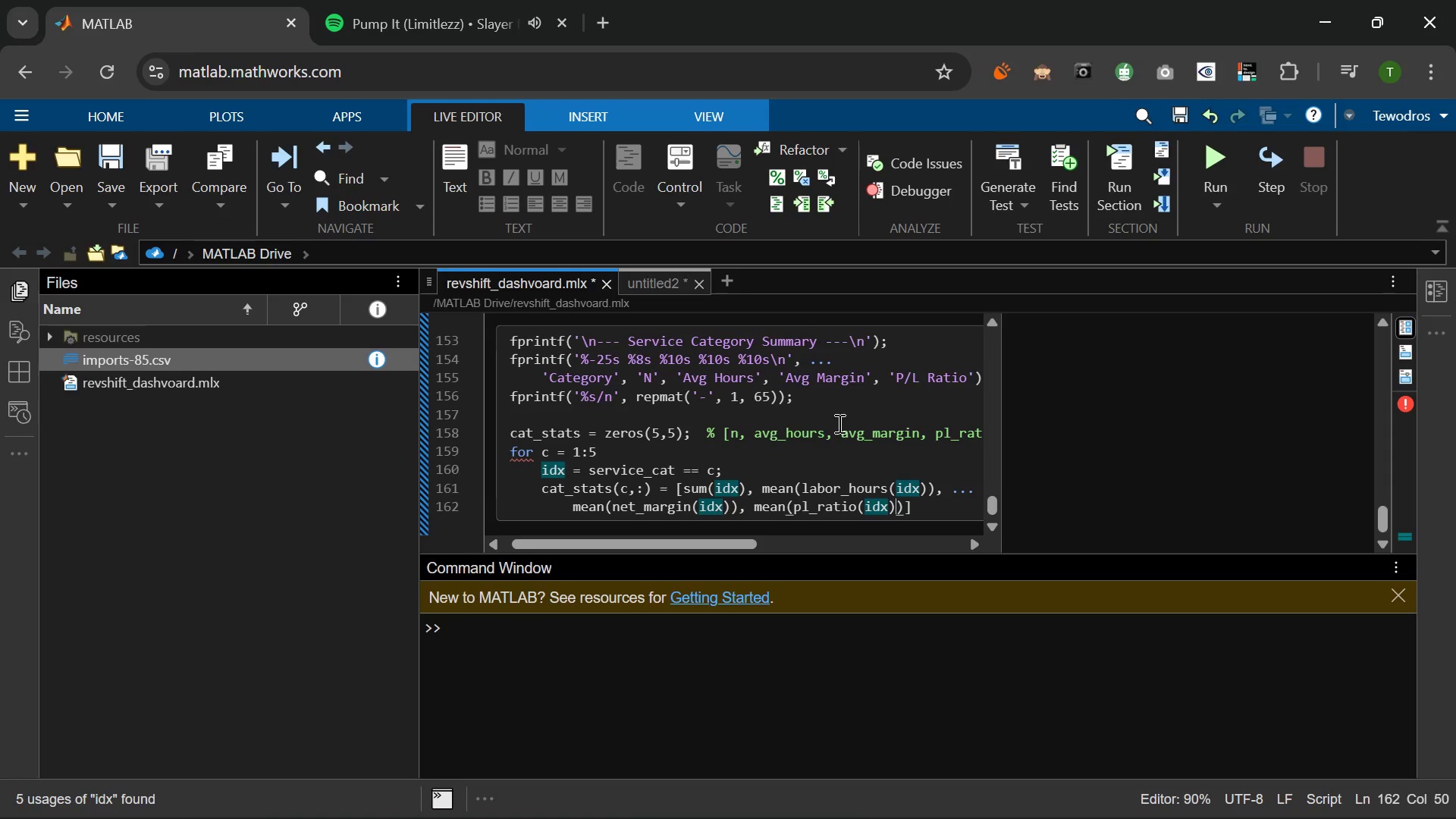 
key(ArrowRight)
 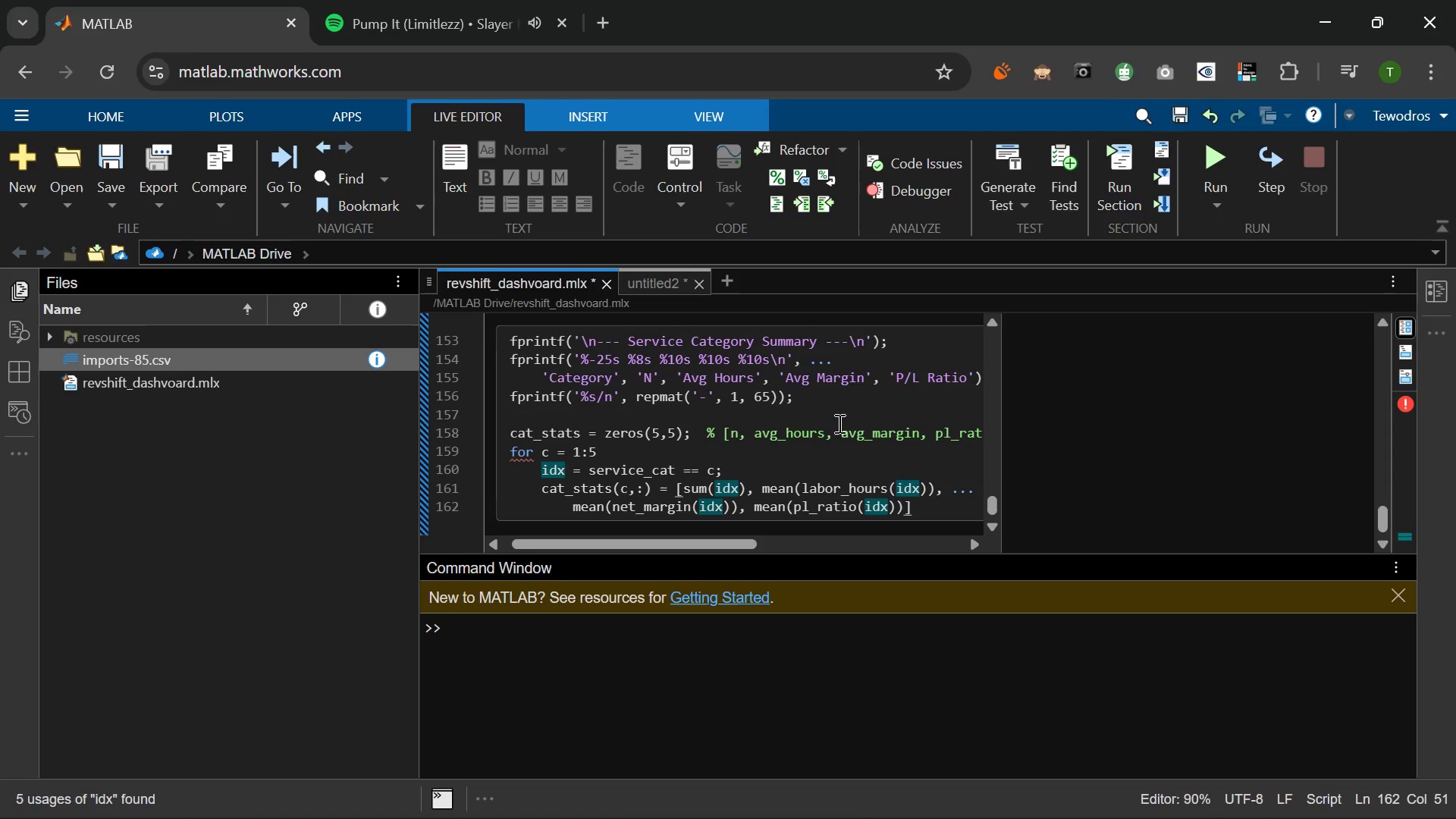 
type(, sum(idx)
 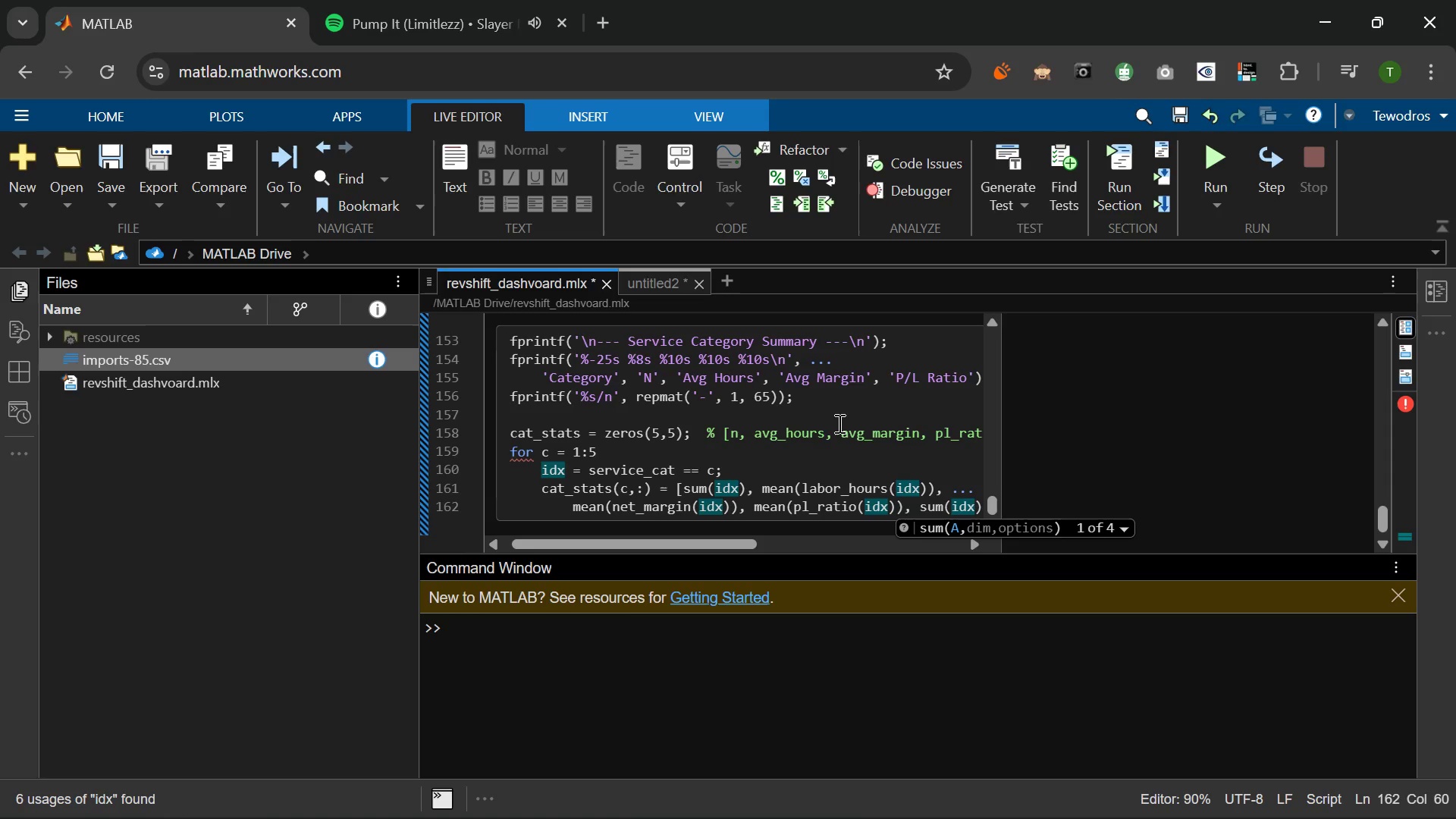 
key(ArrowRight)
 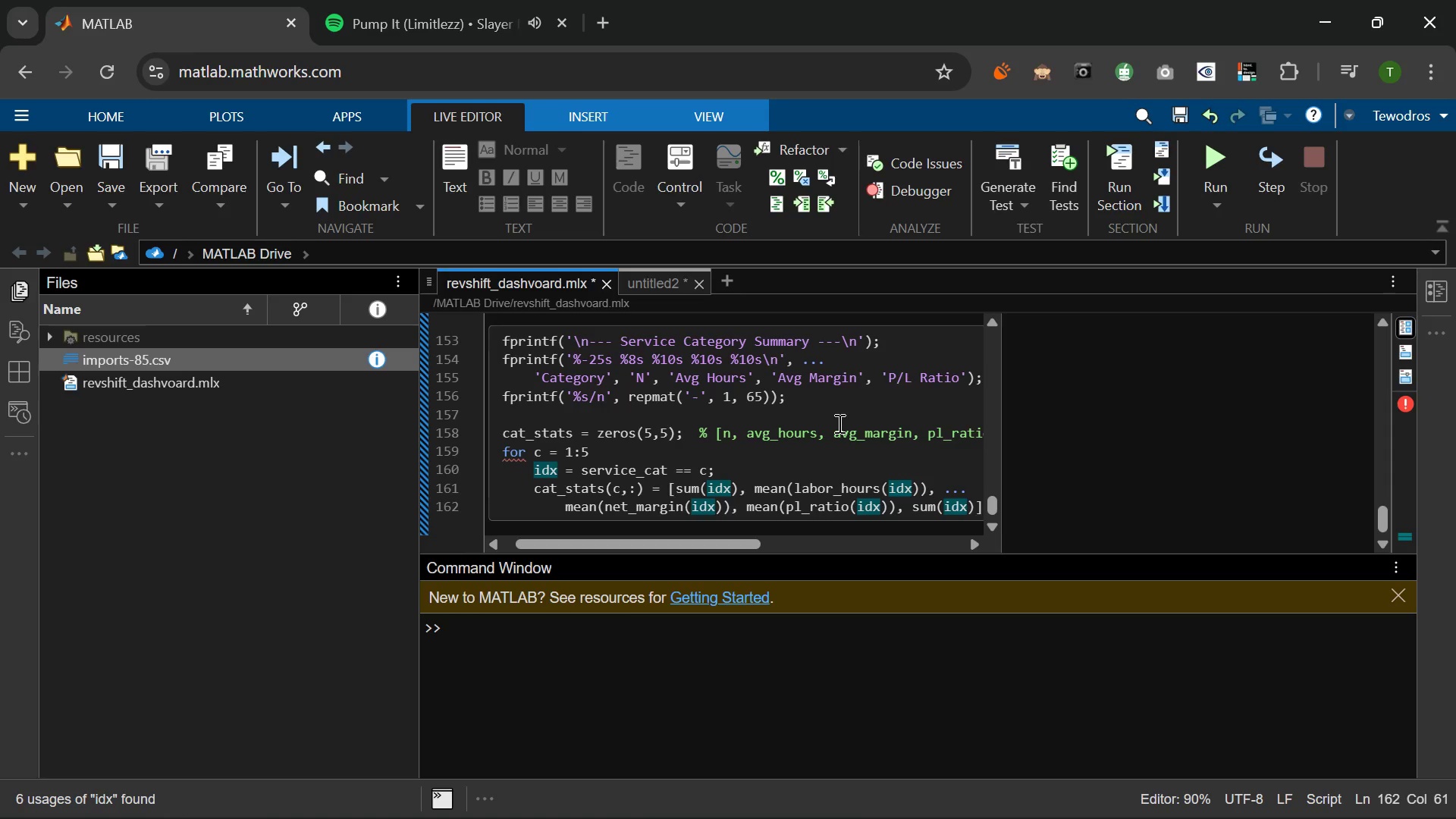 
key(ArrowRight)
 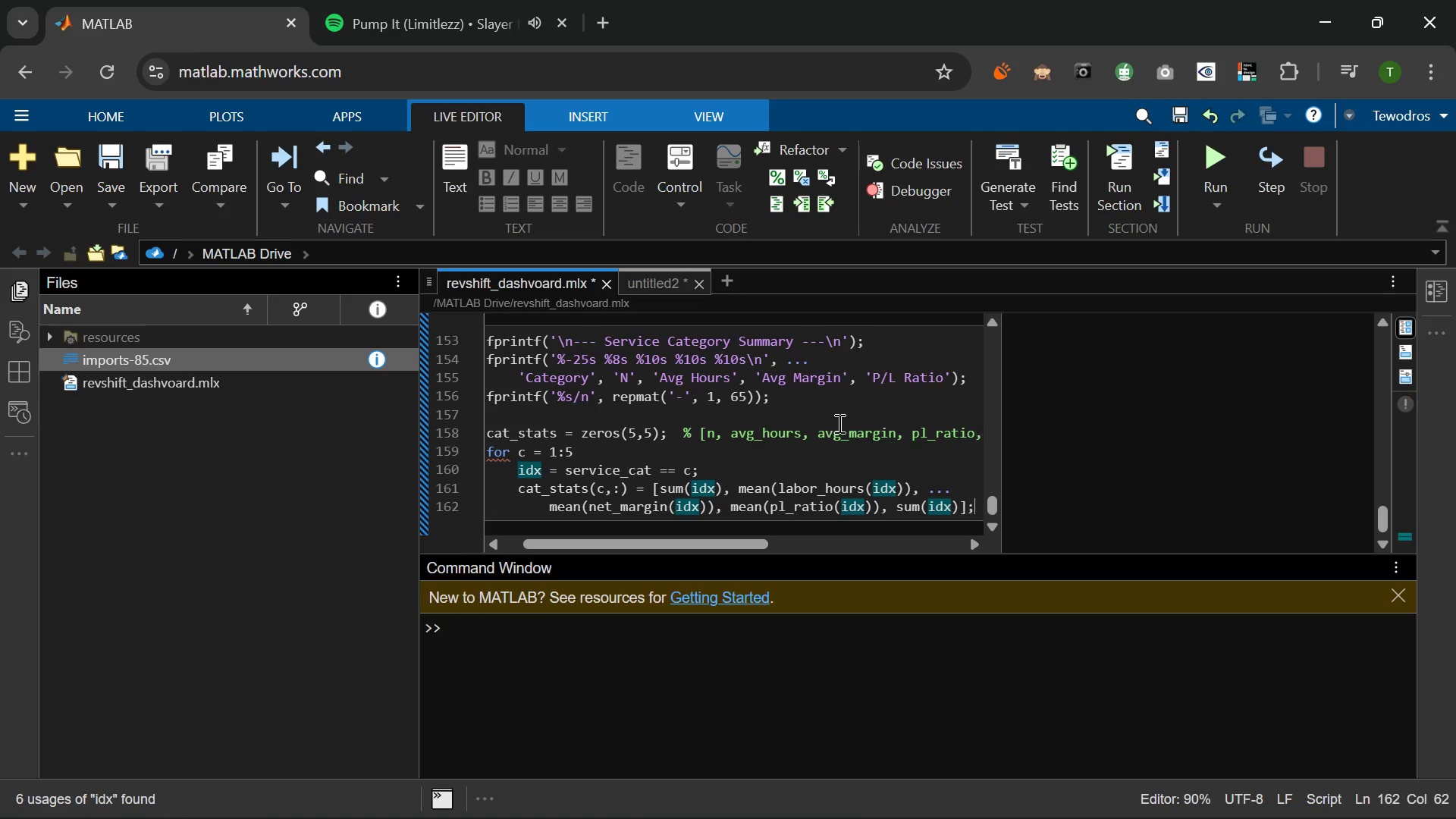 
key(Semicolon)
 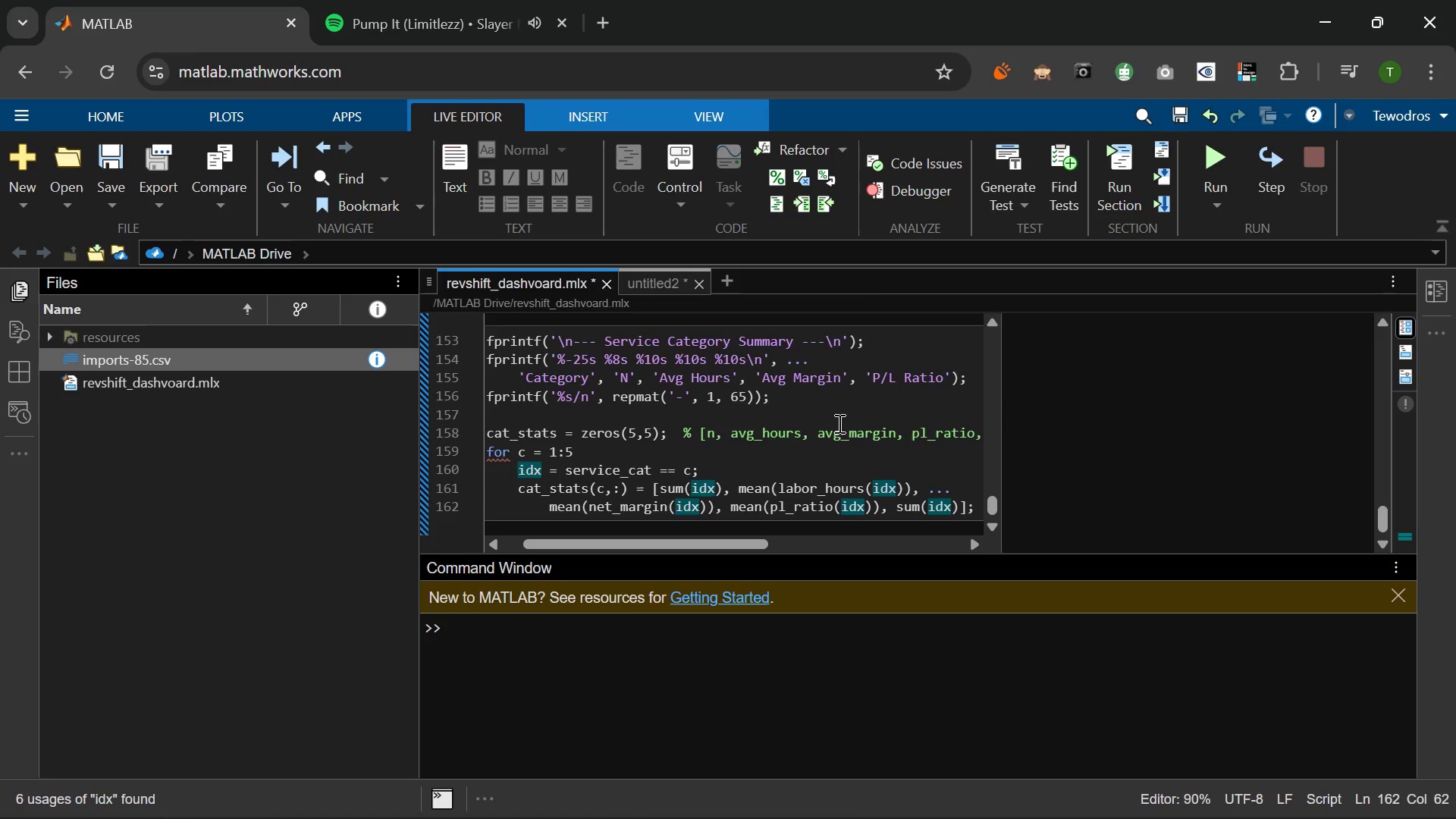 
key(Enter)
 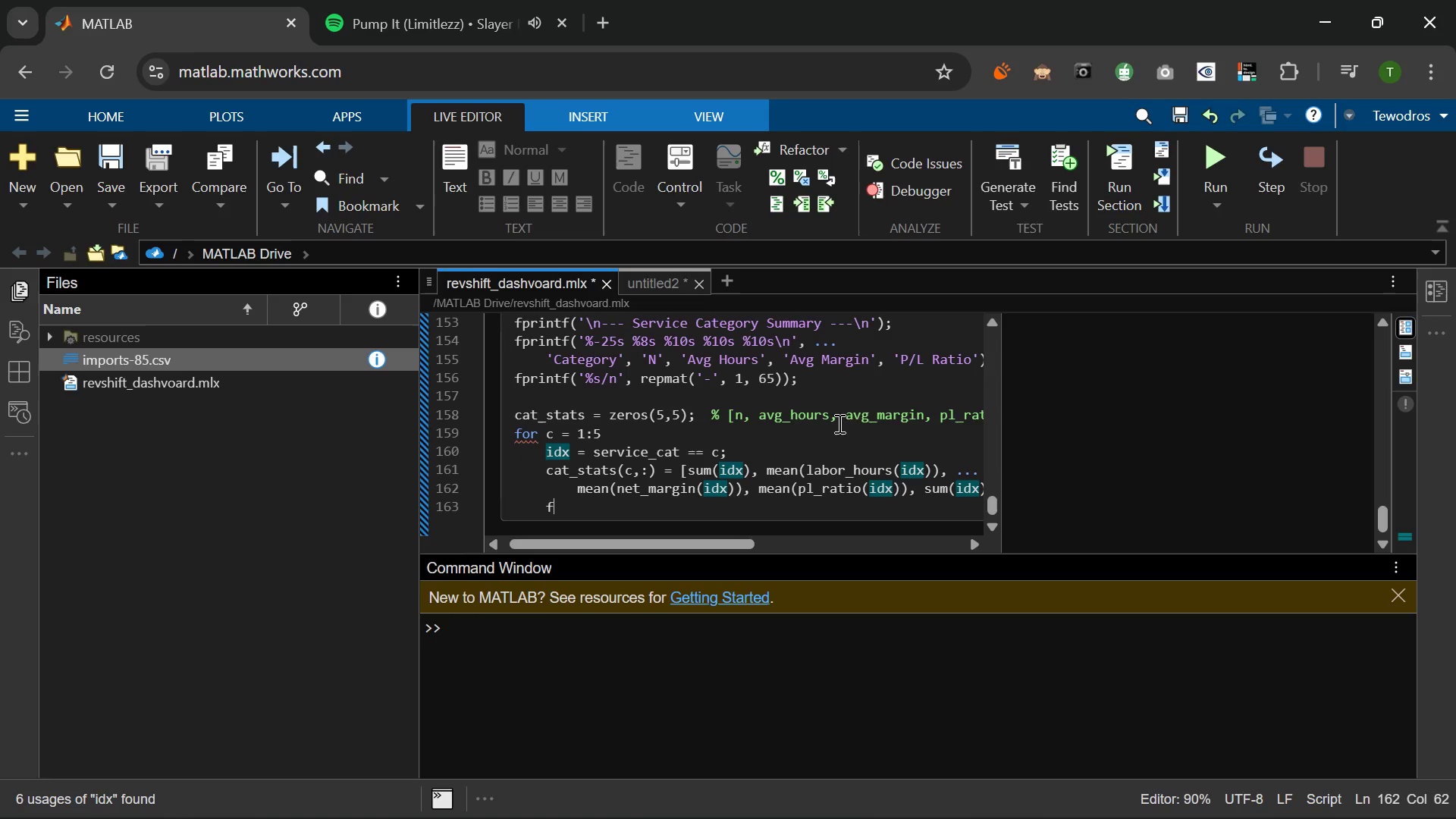 
type(fprintf9'%-25)
 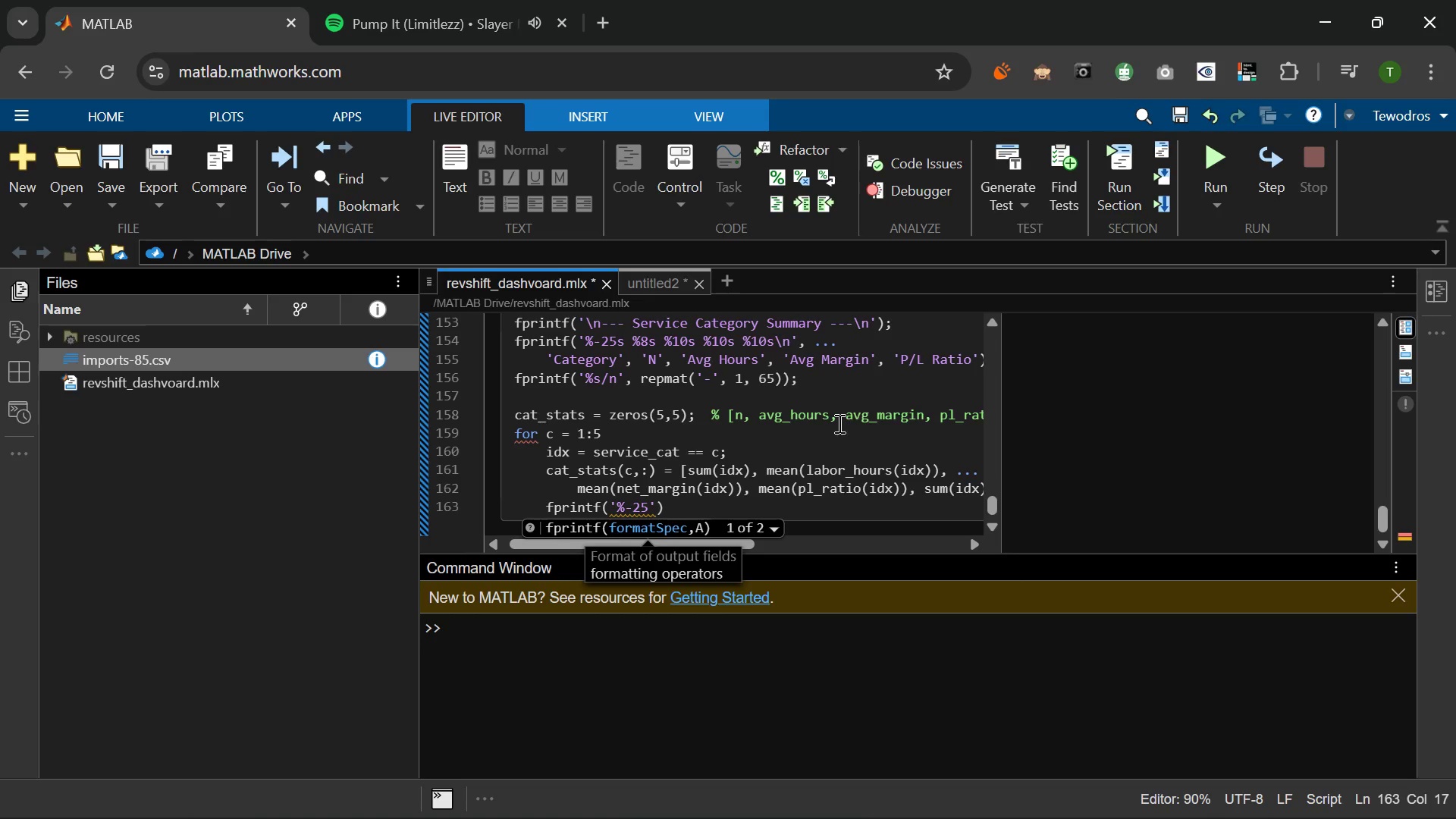 
wait(20.92)
 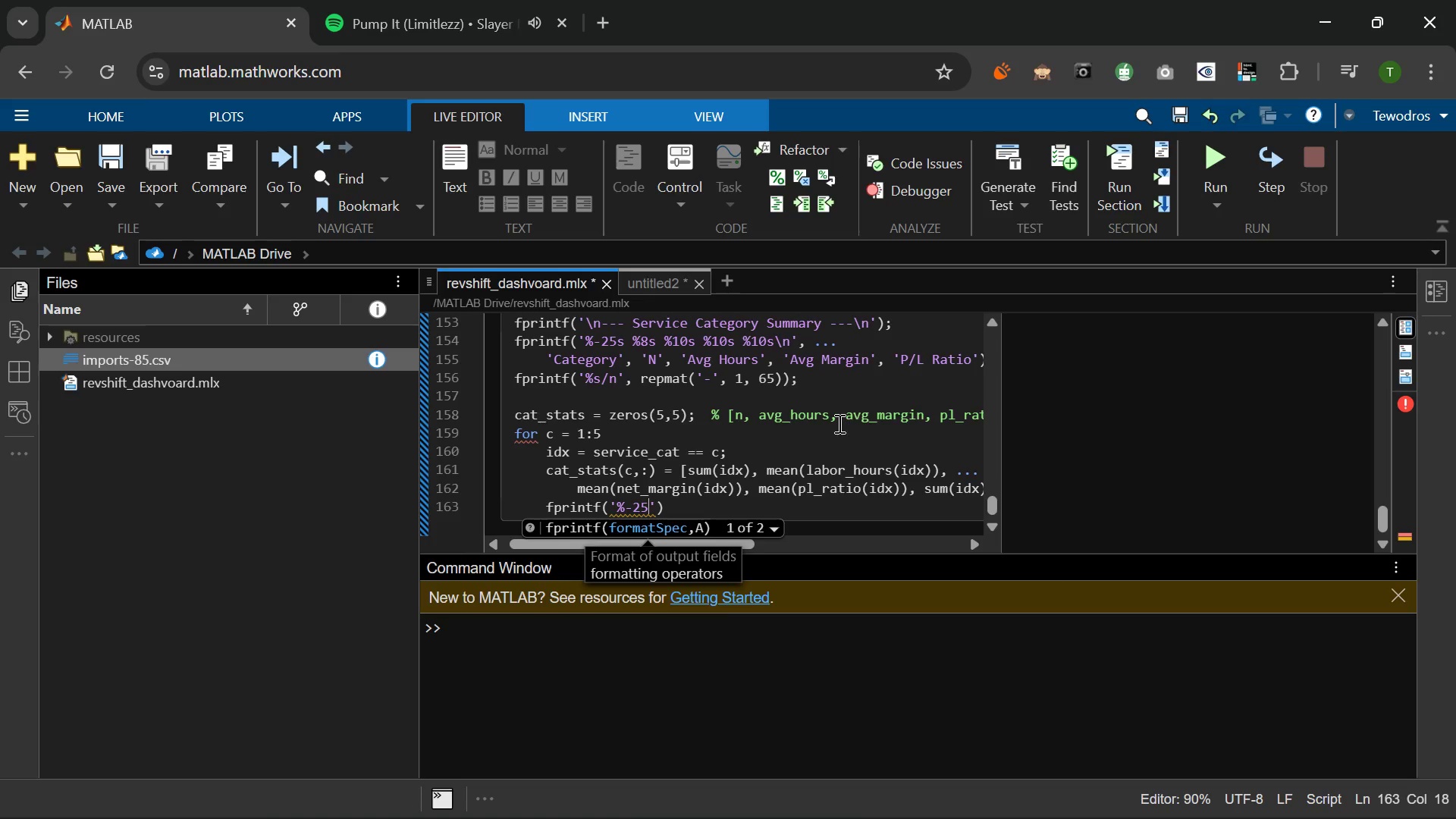 
key(S)
 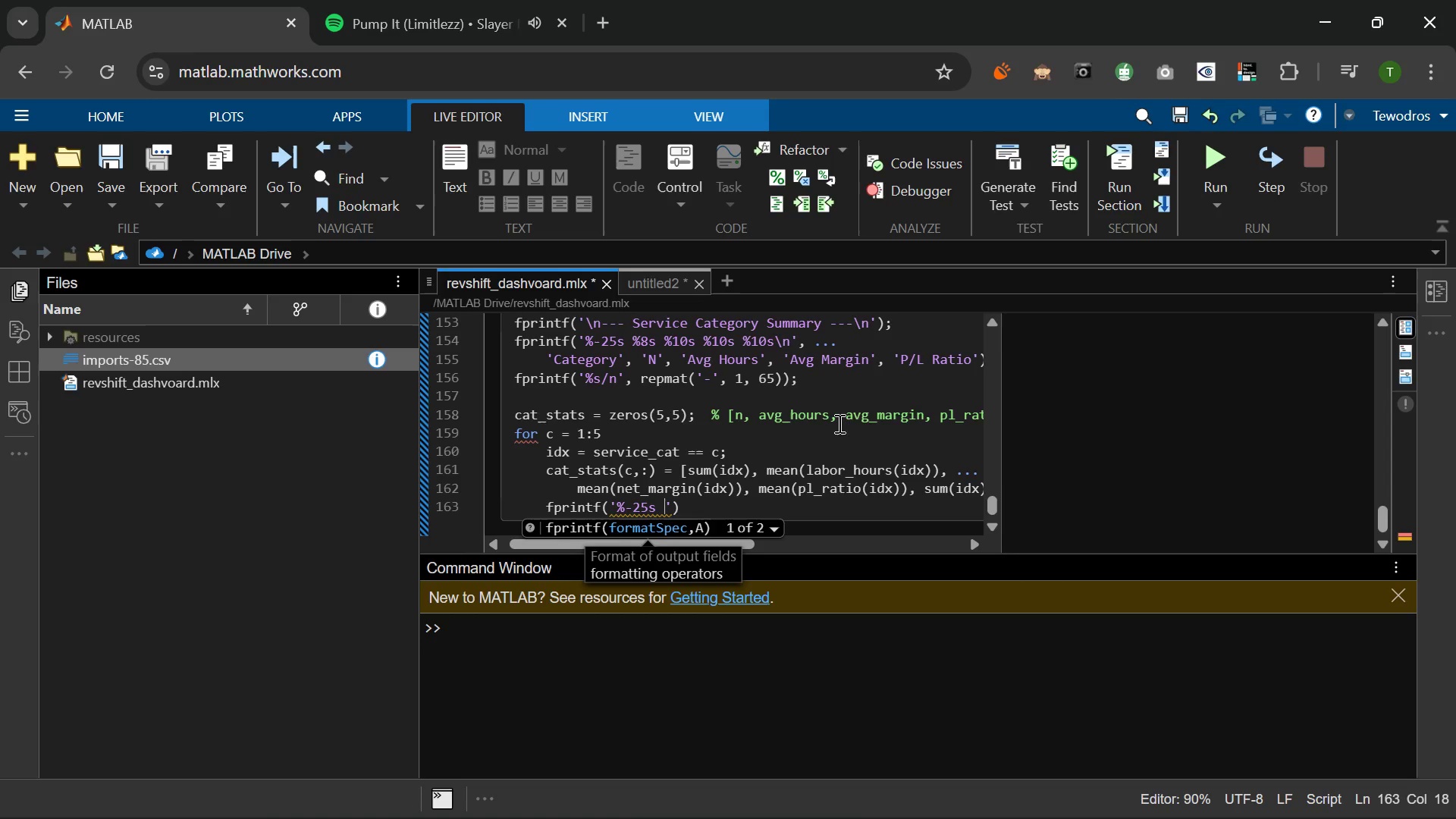 
key(Space)
 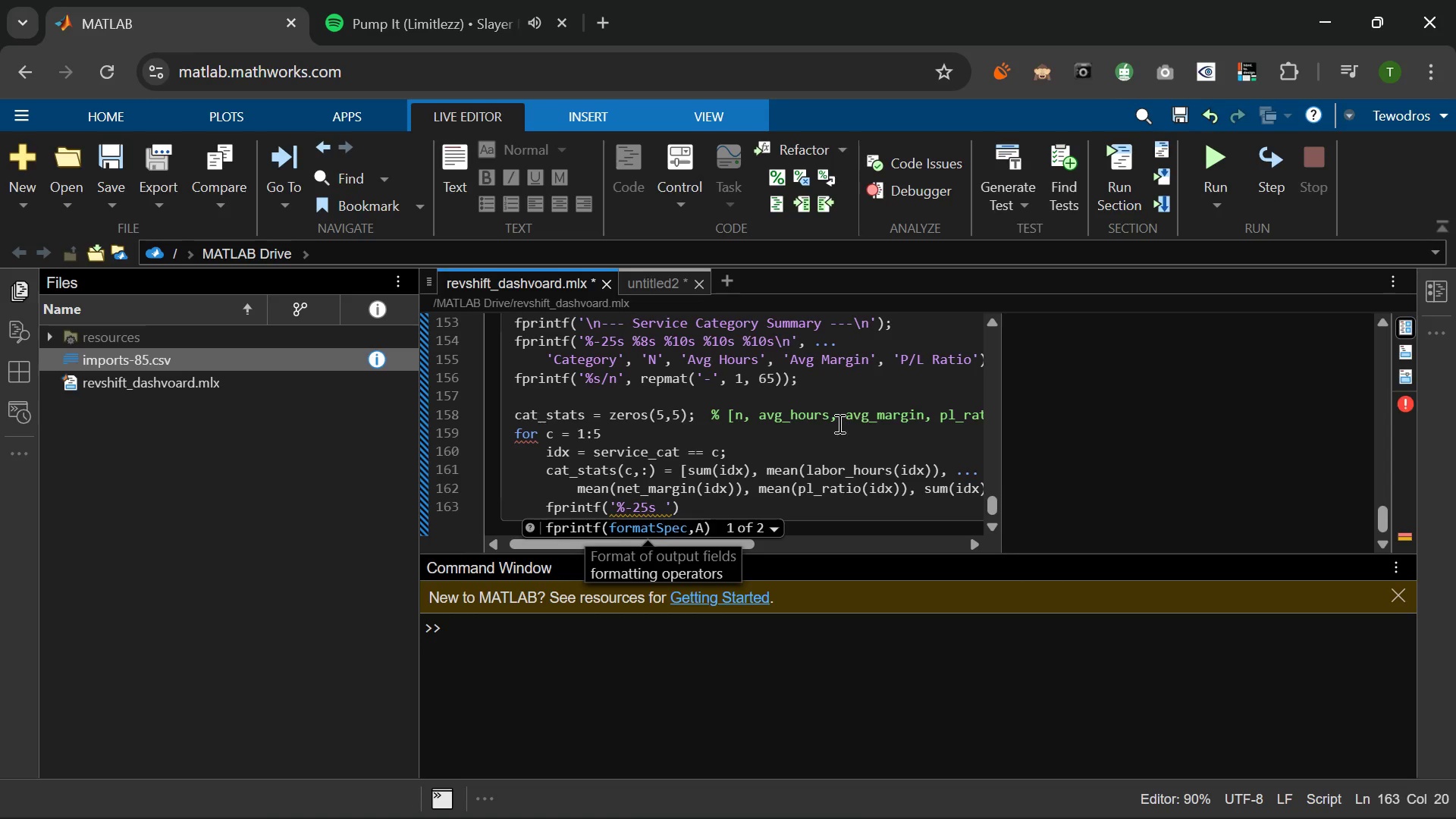 
key(Shift+T)
 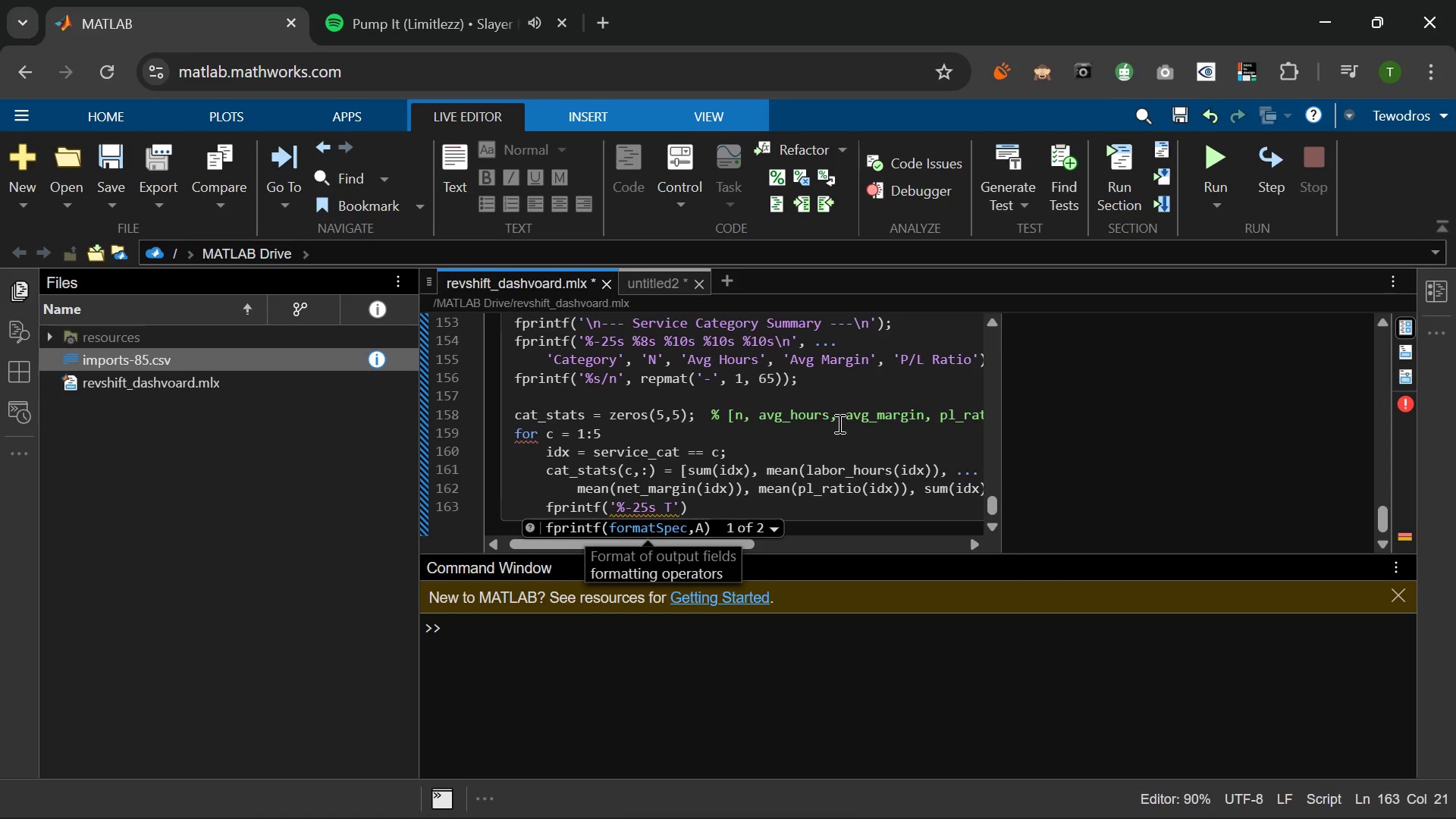 
key(Backspace)
 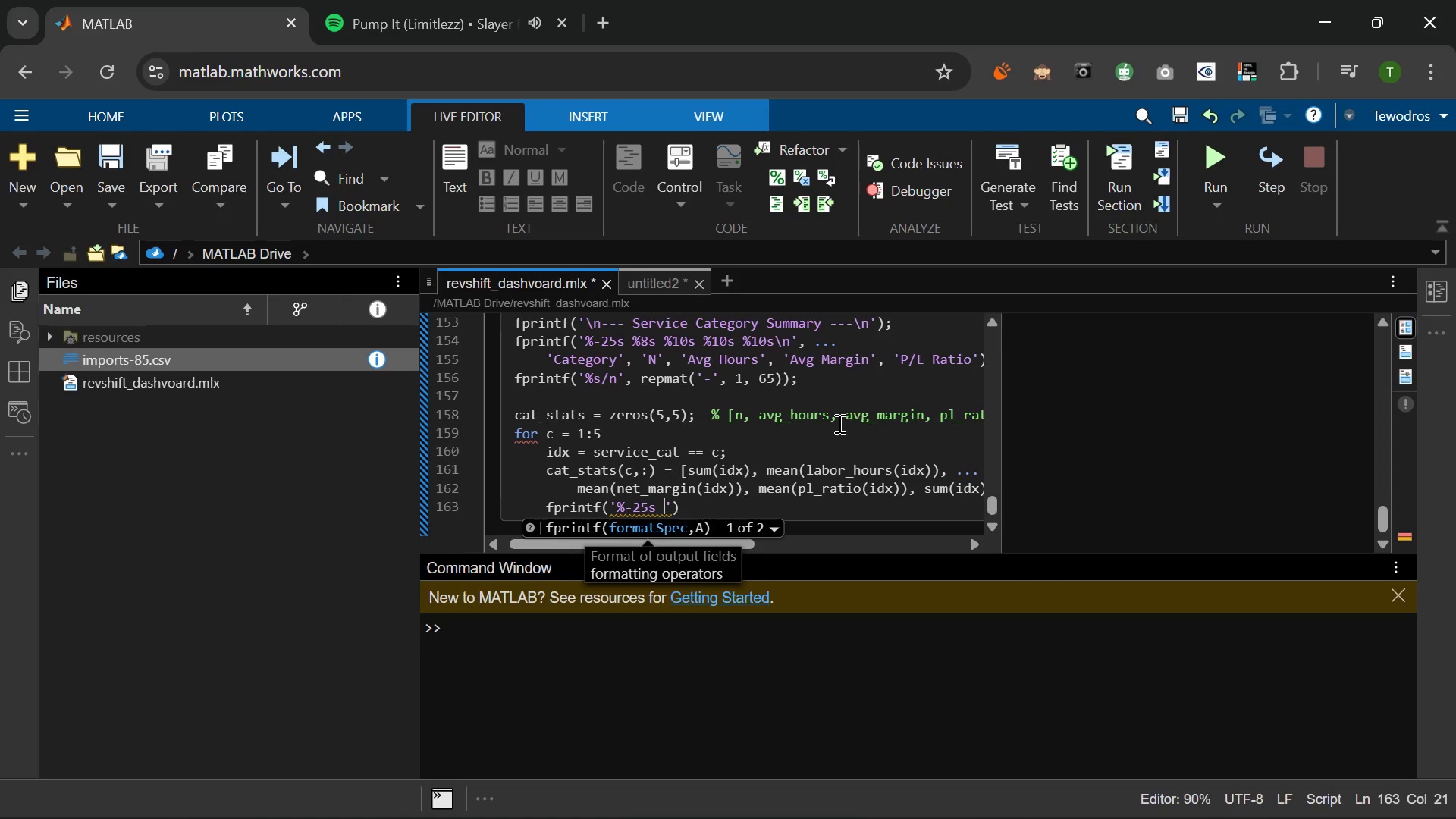 
key(Shift+5)
 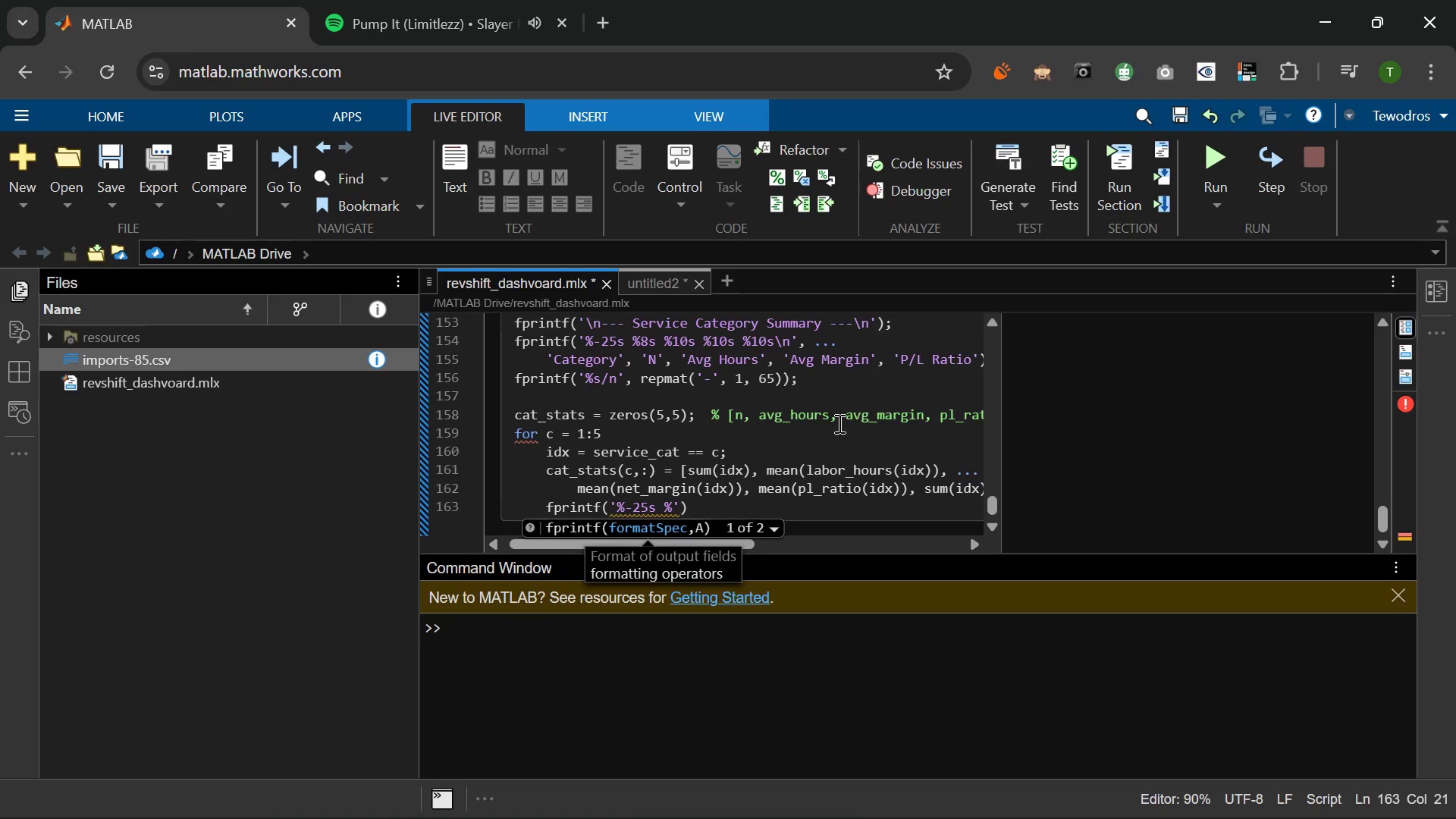 
type(8d %q)
key(Backspace)
type(10)
 